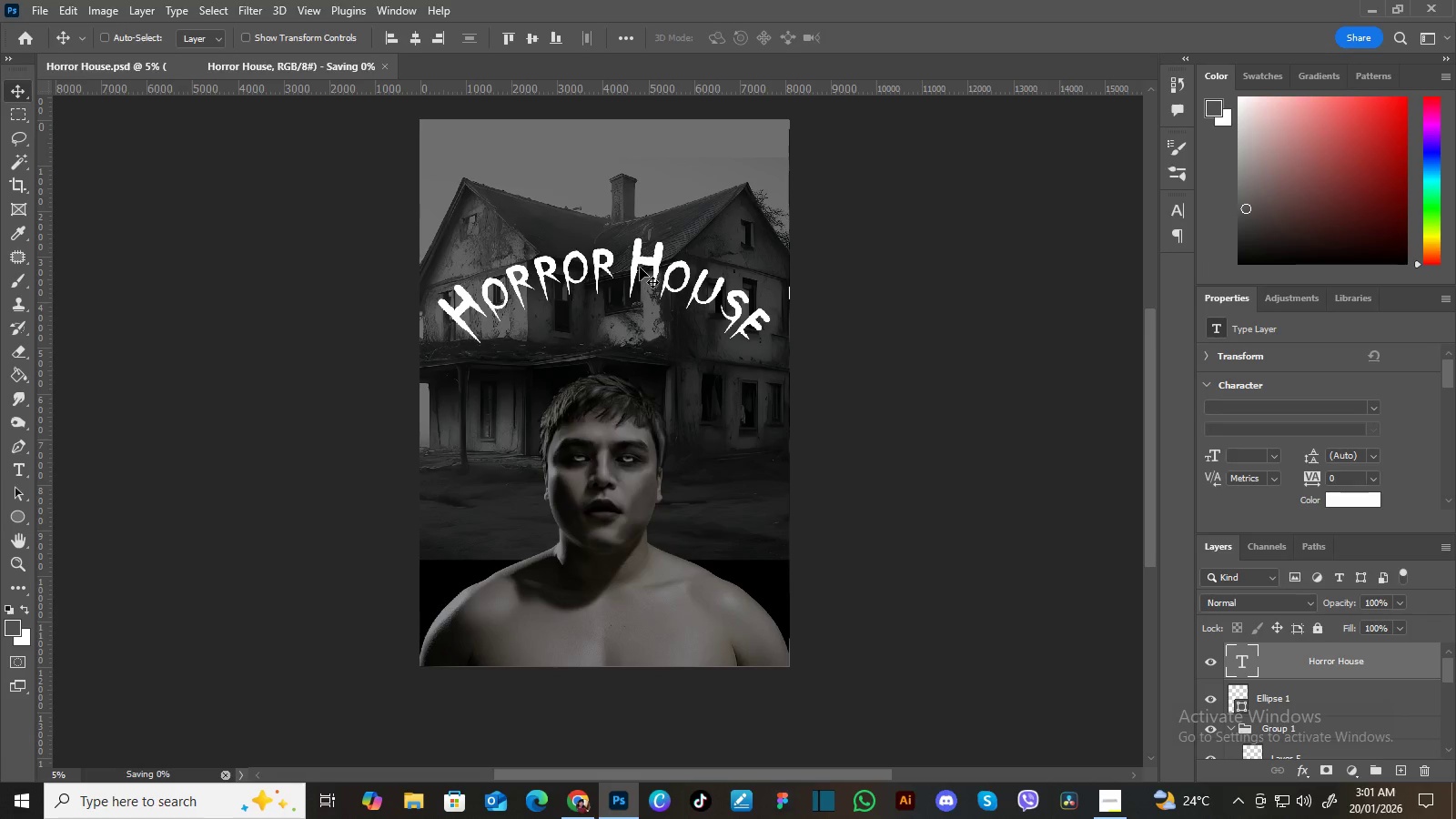 
left_click_drag(start_coordinate=[640, 265], to_coordinate=[637, 370])
 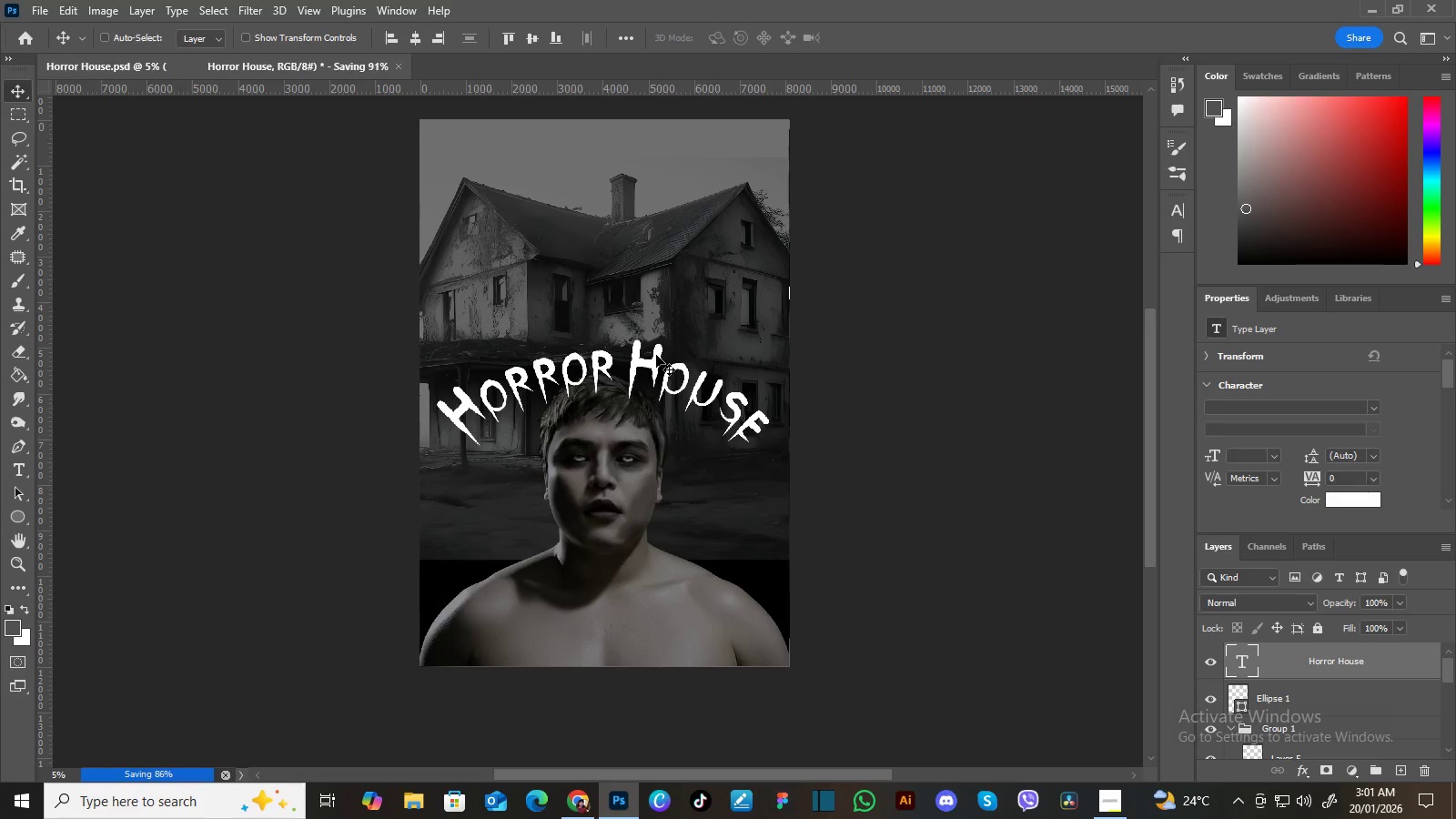 
left_click_drag(start_coordinate=[652, 360], to_coordinate=[653, 350])
 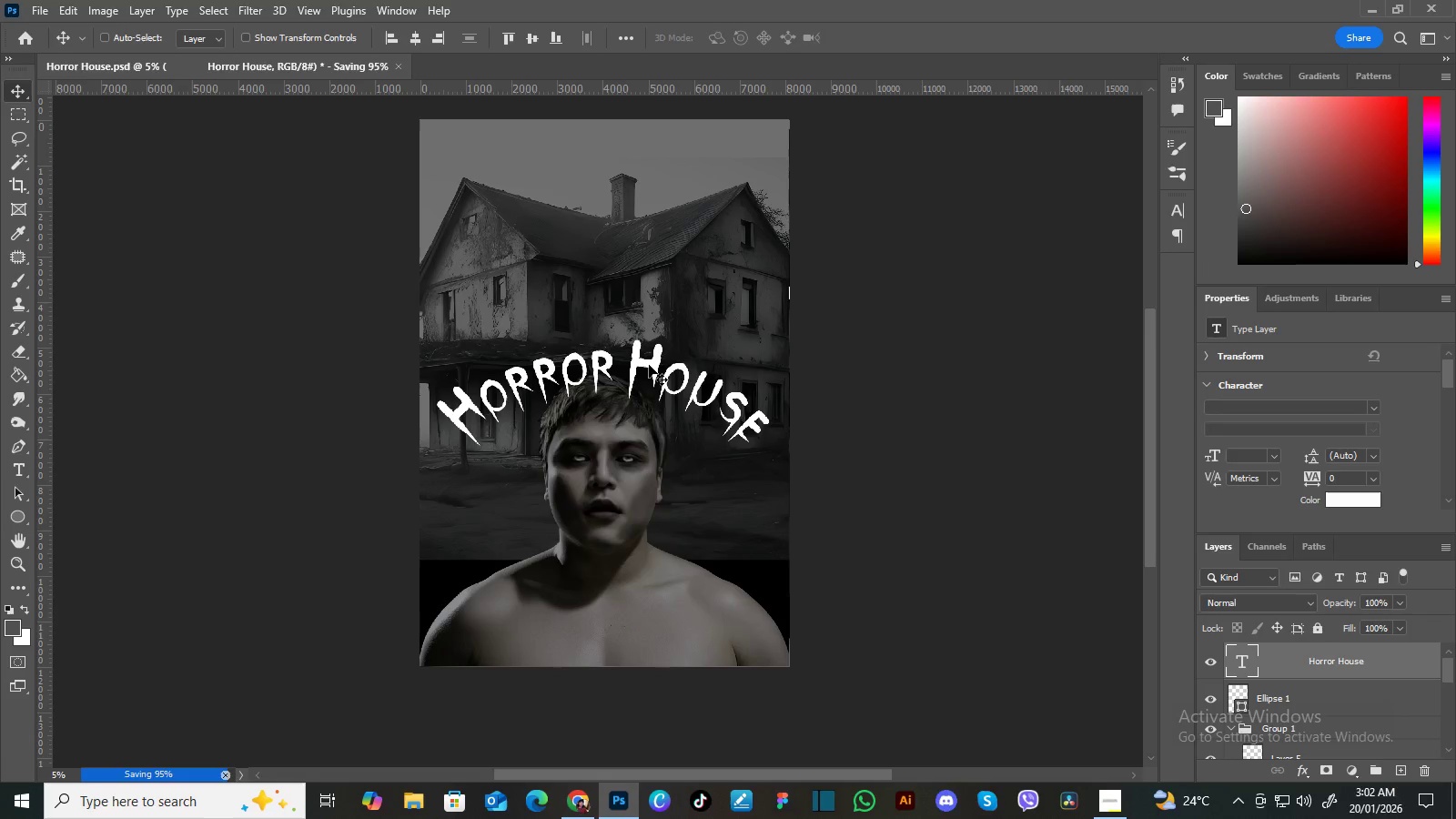 
left_click_drag(start_coordinate=[648, 366], to_coordinate=[645, 346])
 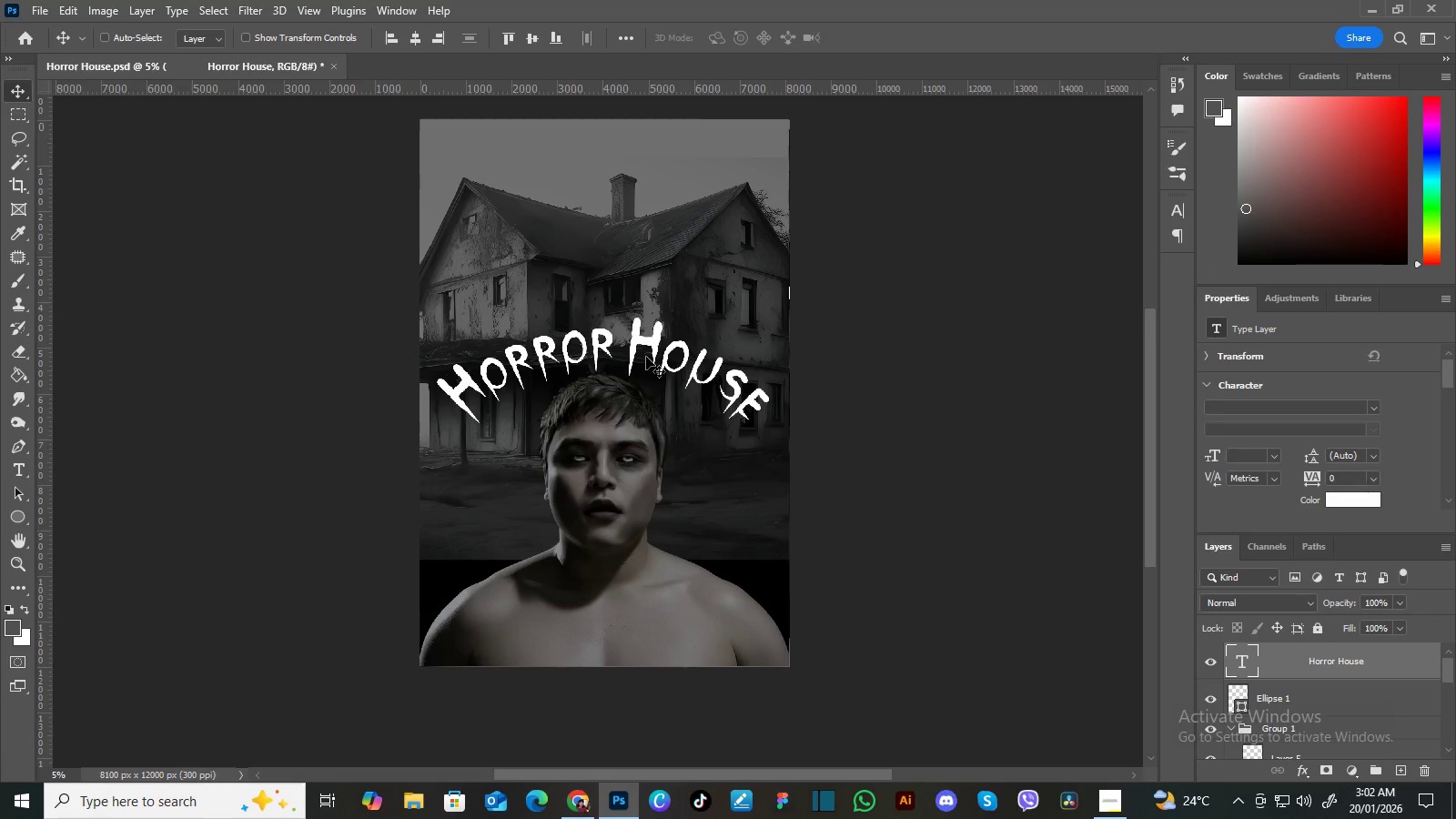 
key(Control+T)
 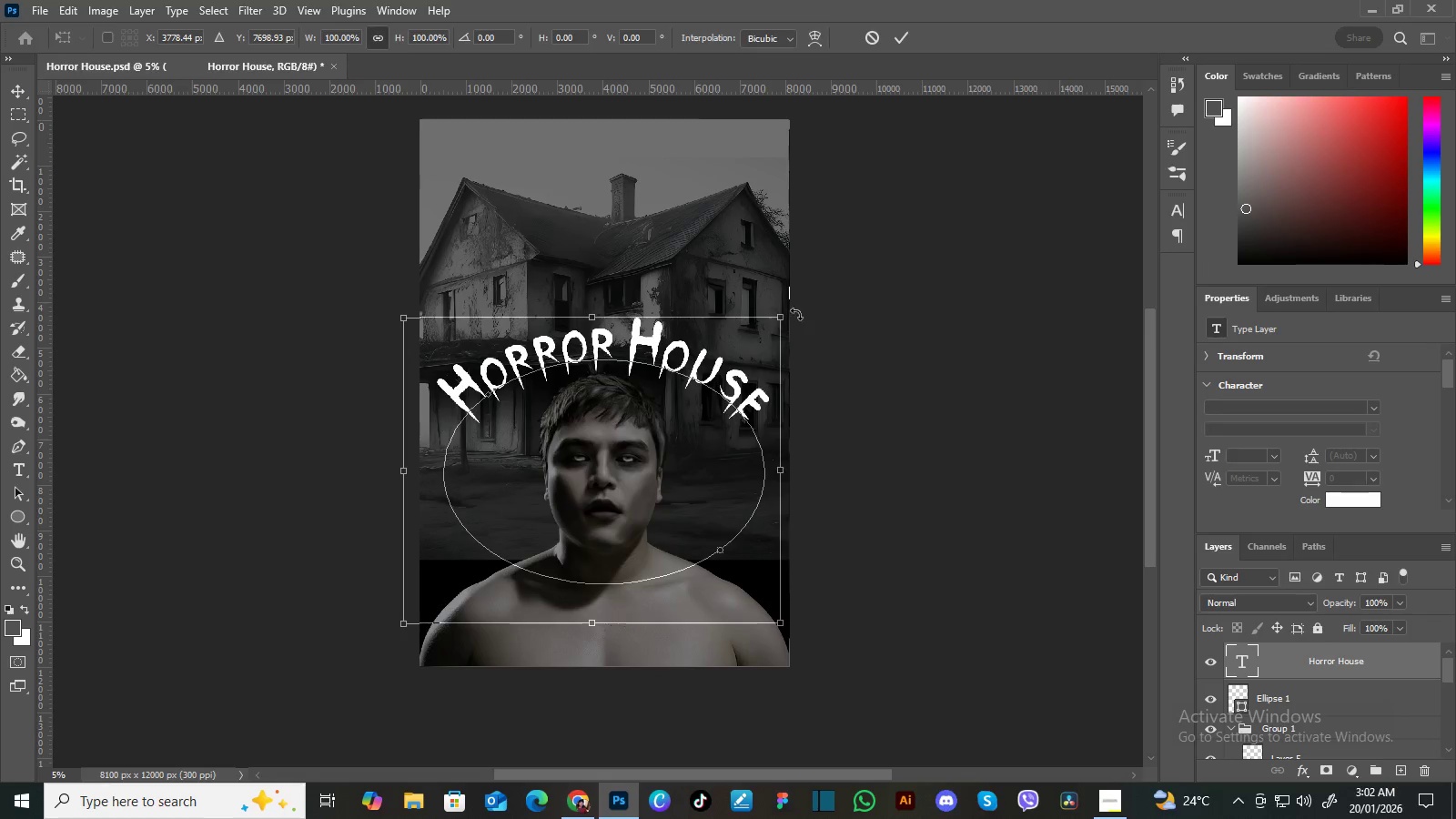 
left_click_drag(start_coordinate=[782, 310], to_coordinate=[802, 291])
 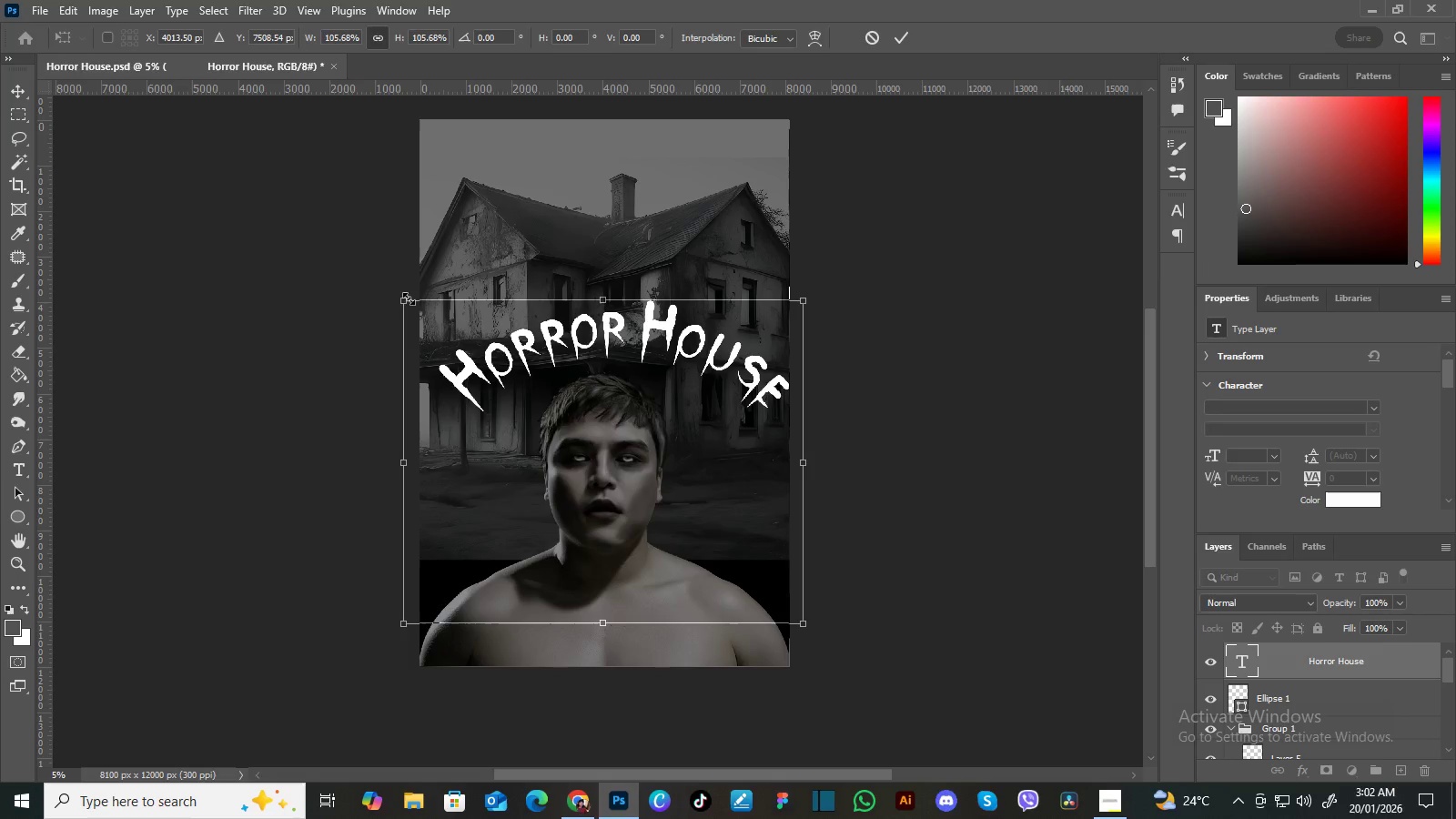 
wait(5.28)
 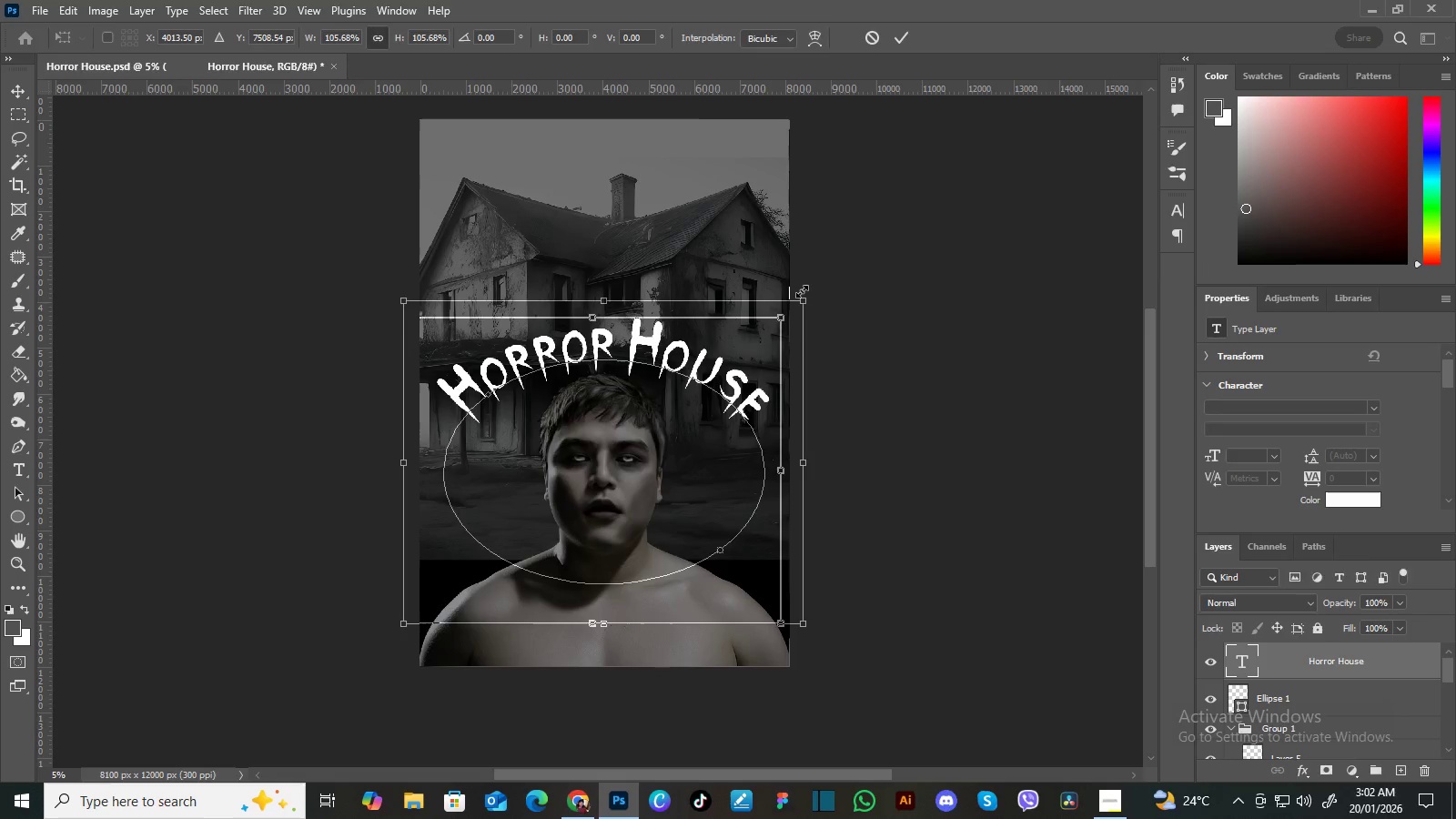 
key(Control+Z)
 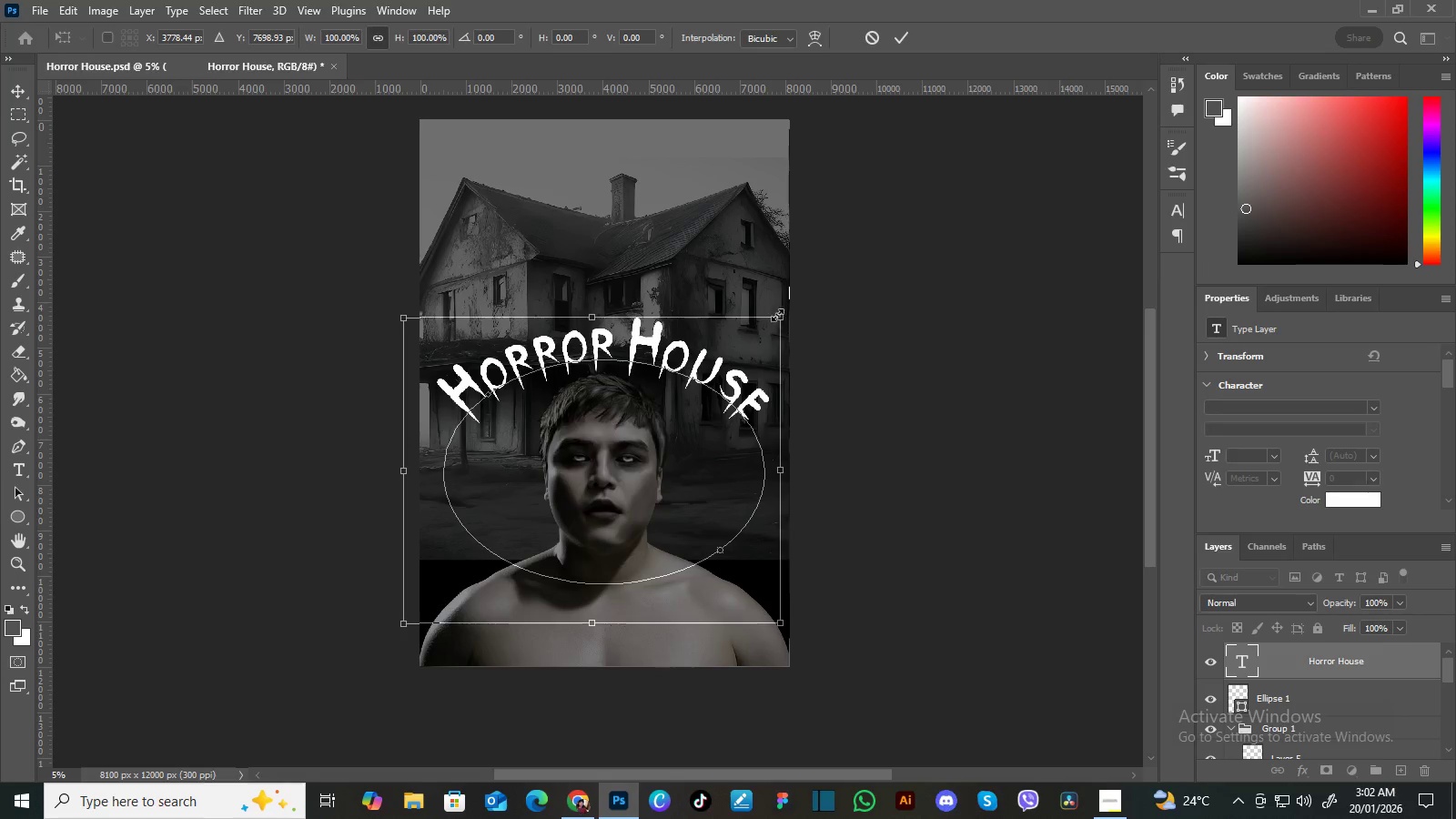 
left_click_drag(start_coordinate=[784, 308], to_coordinate=[810, 286])
 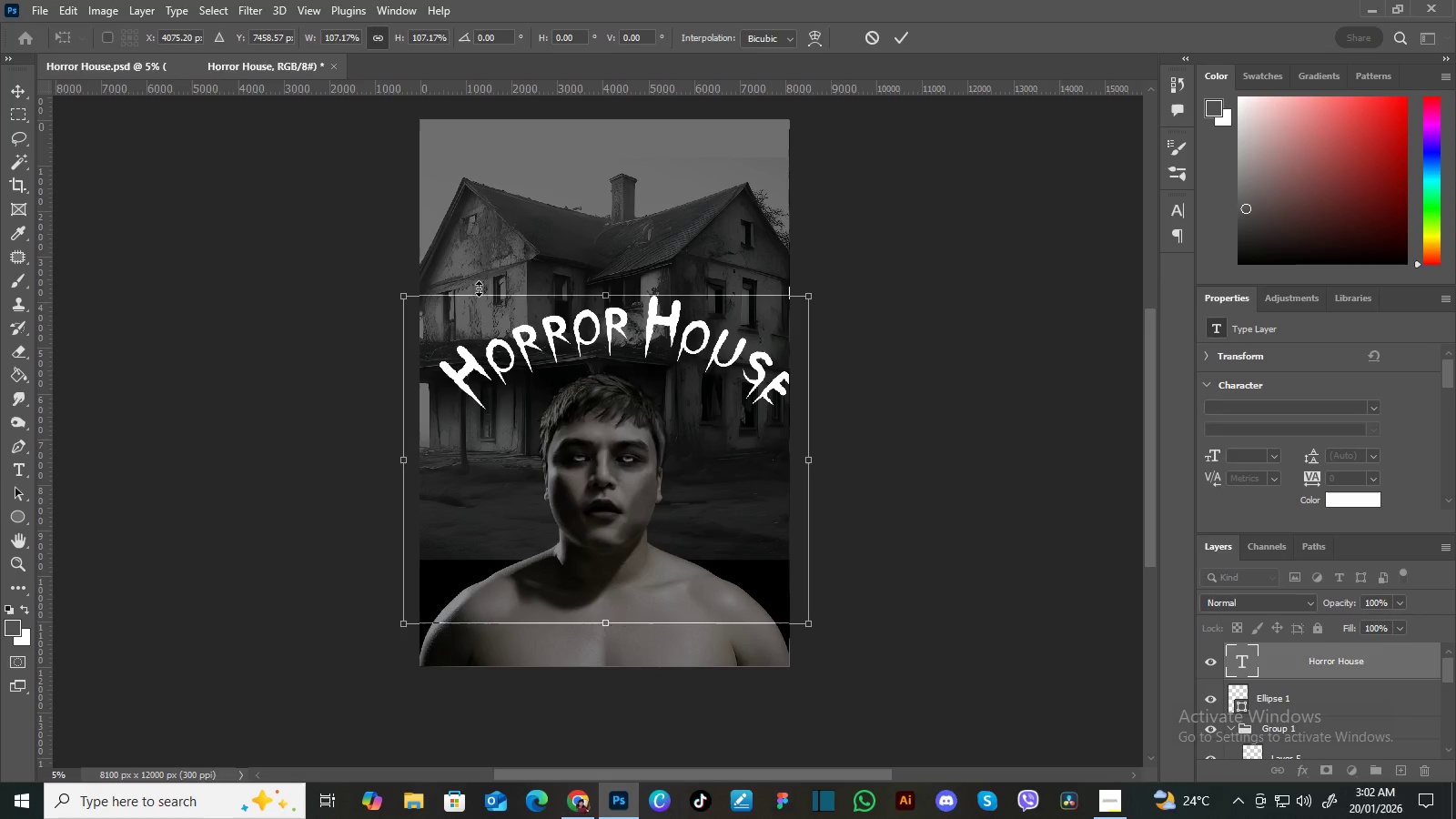 
left_click_drag(start_coordinate=[404, 293], to_coordinate=[391, 281])
 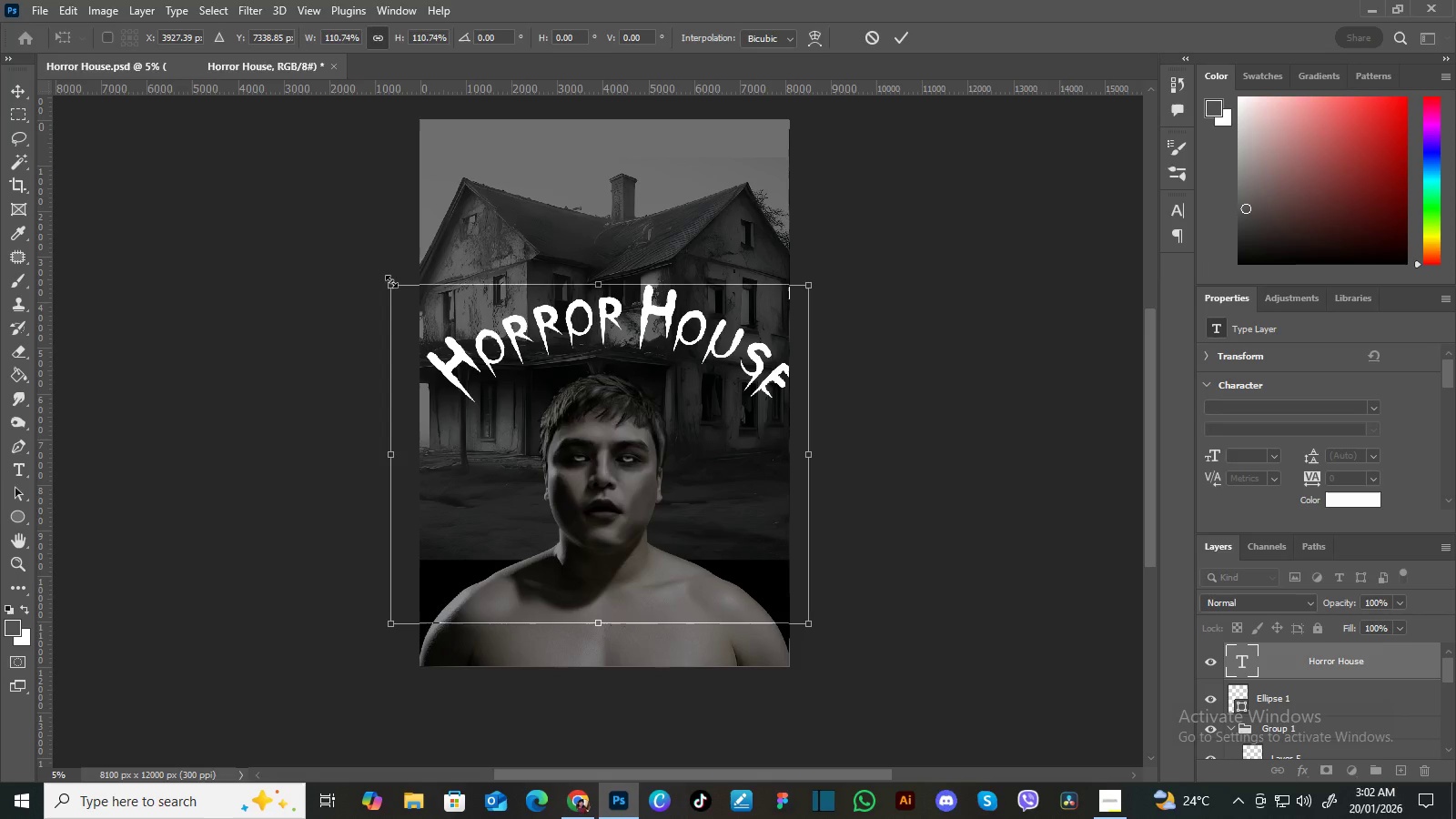 
key(Enter)
 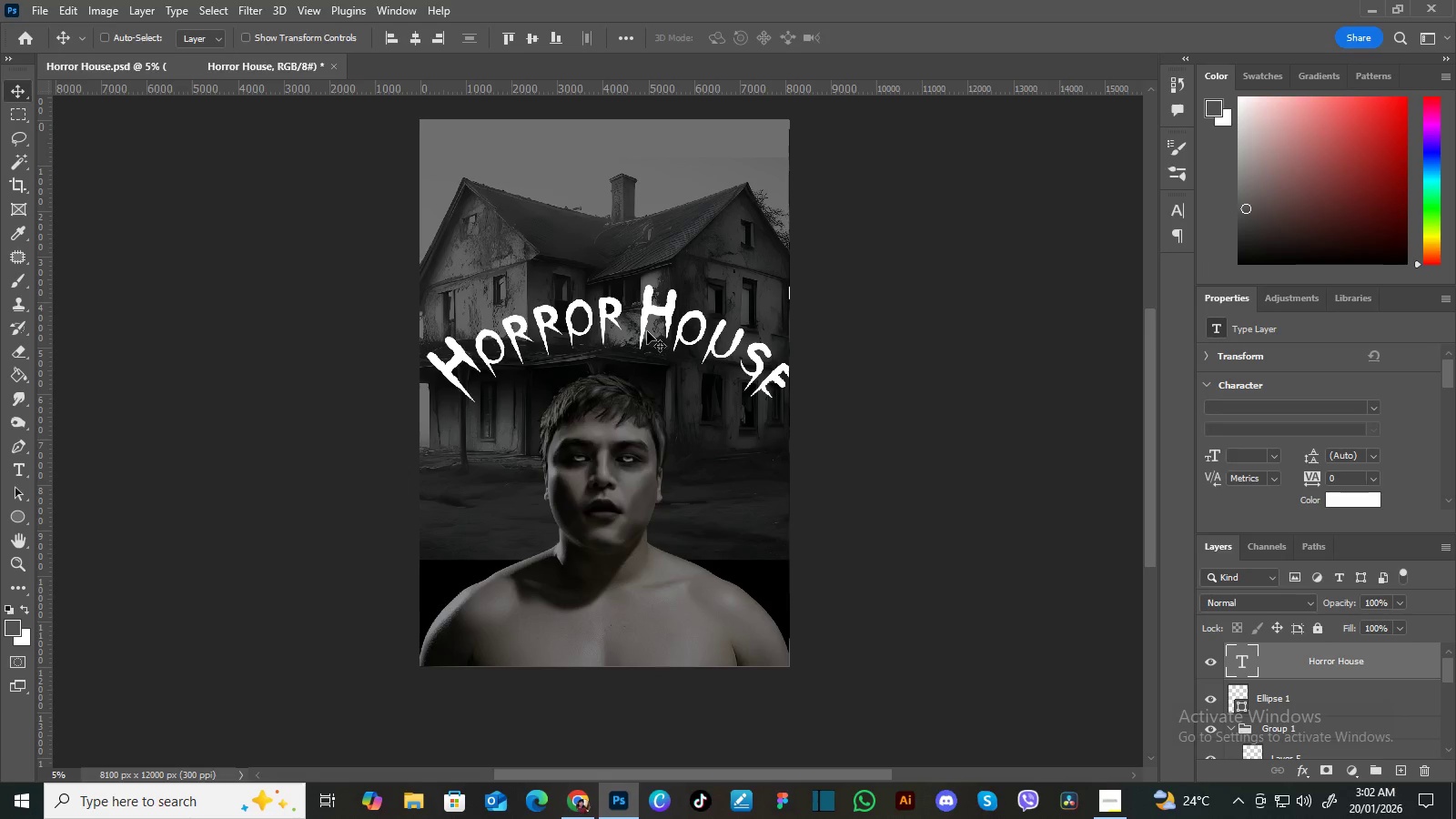 
left_click_drag(start_coordinate=[640, 325], to_coordinate=[631, 330])
 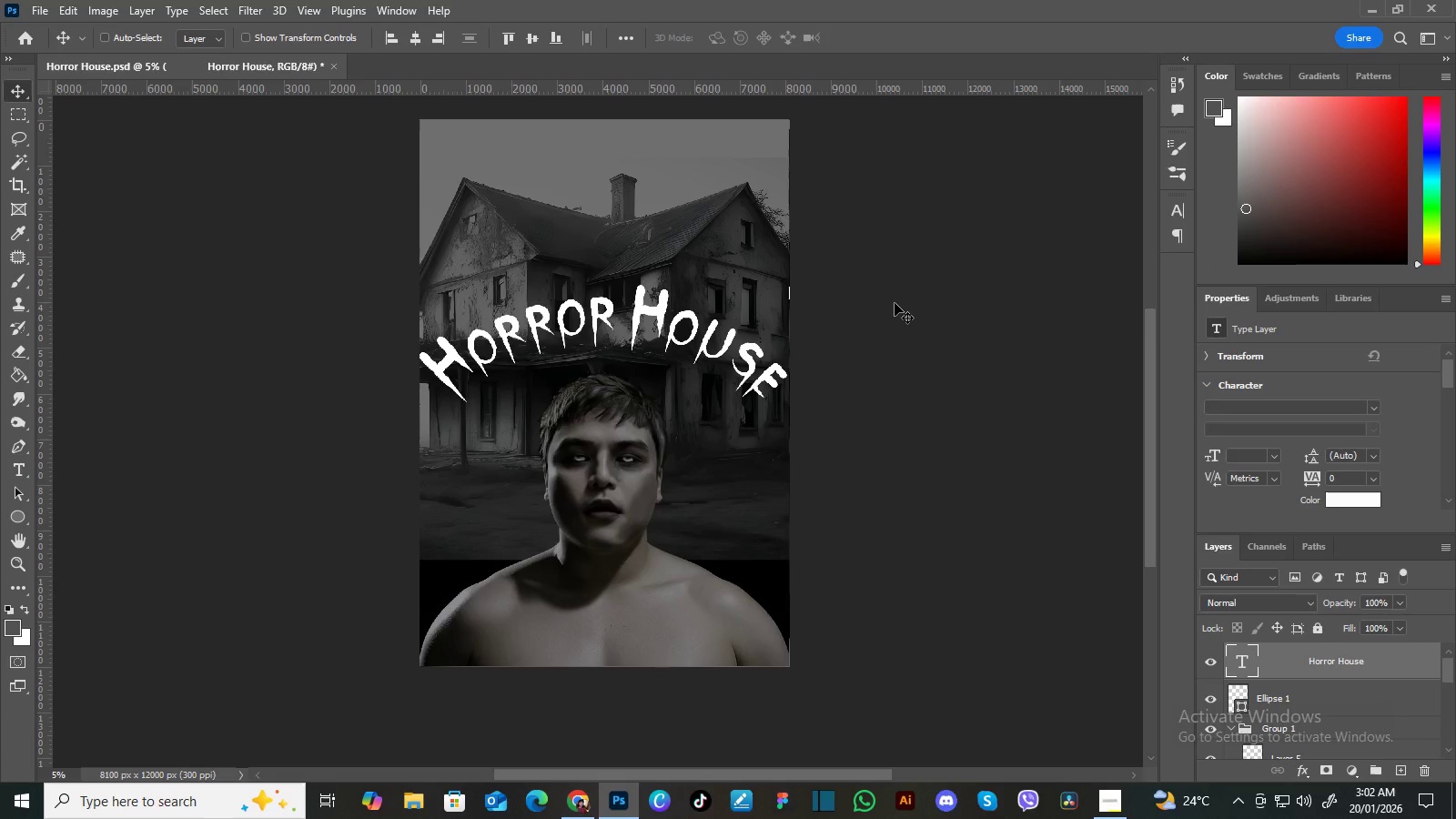 
key(ArrowRight)
 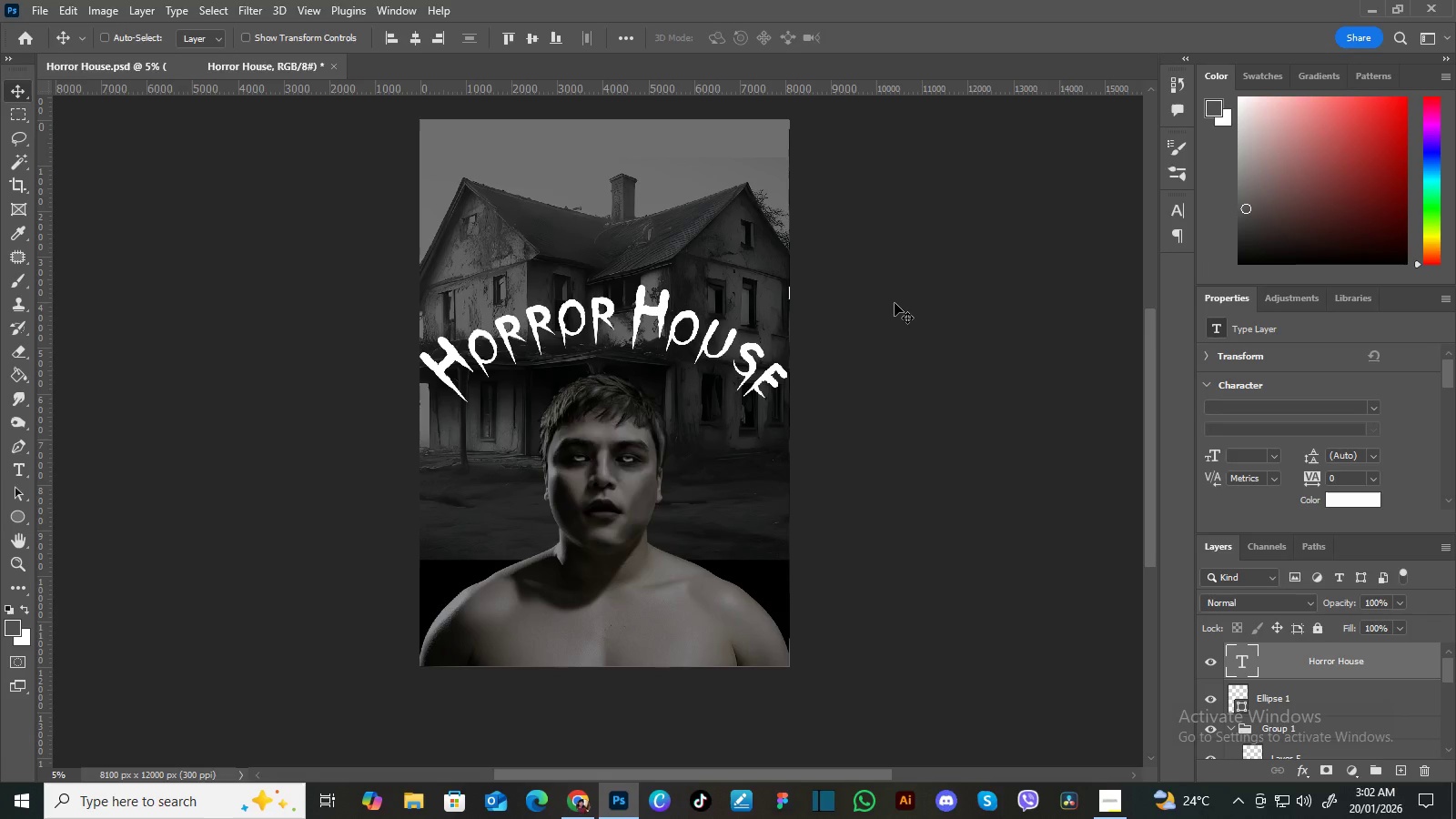 
key(ArrowLeft)
 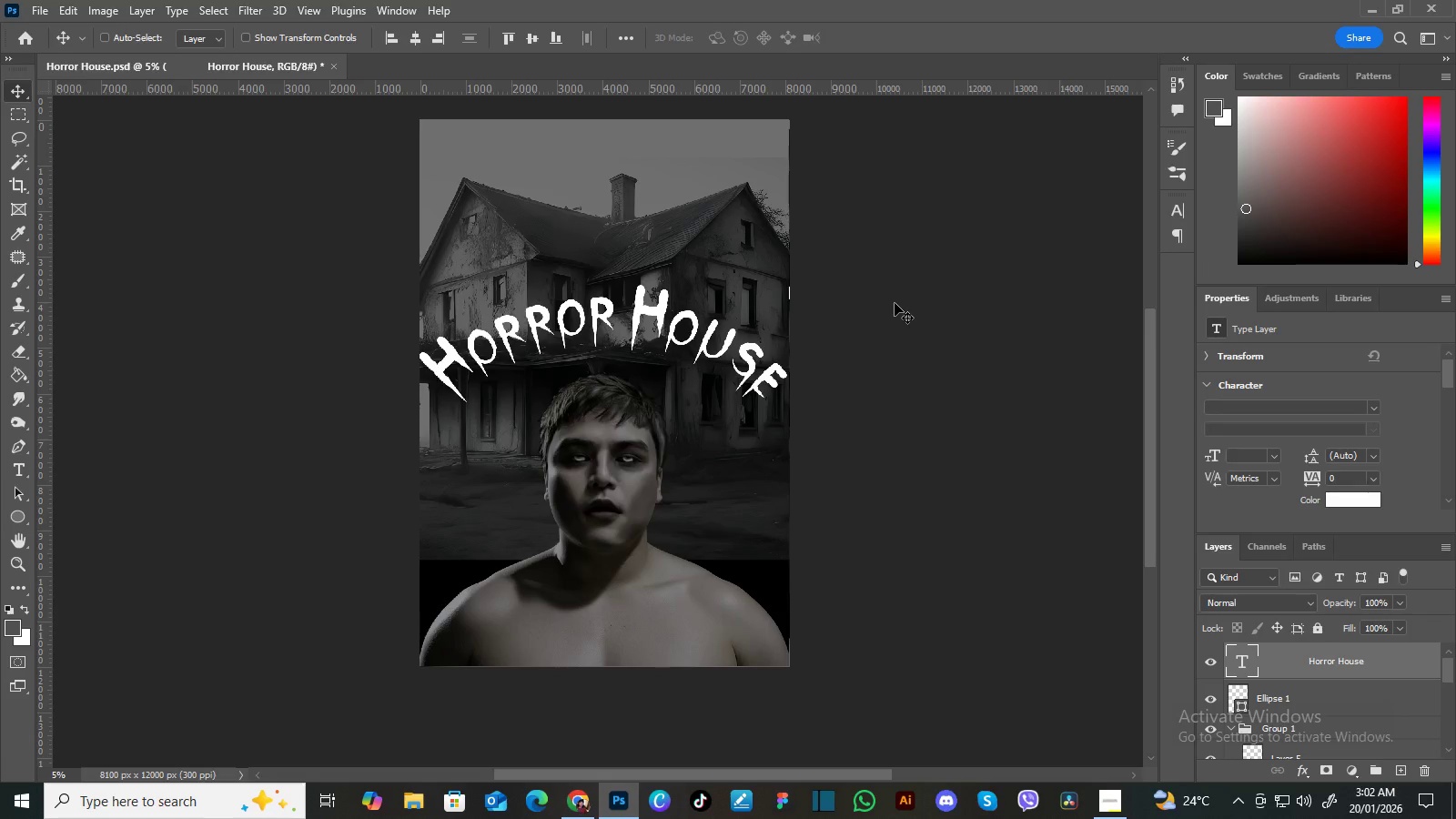 
key(Control+T)
 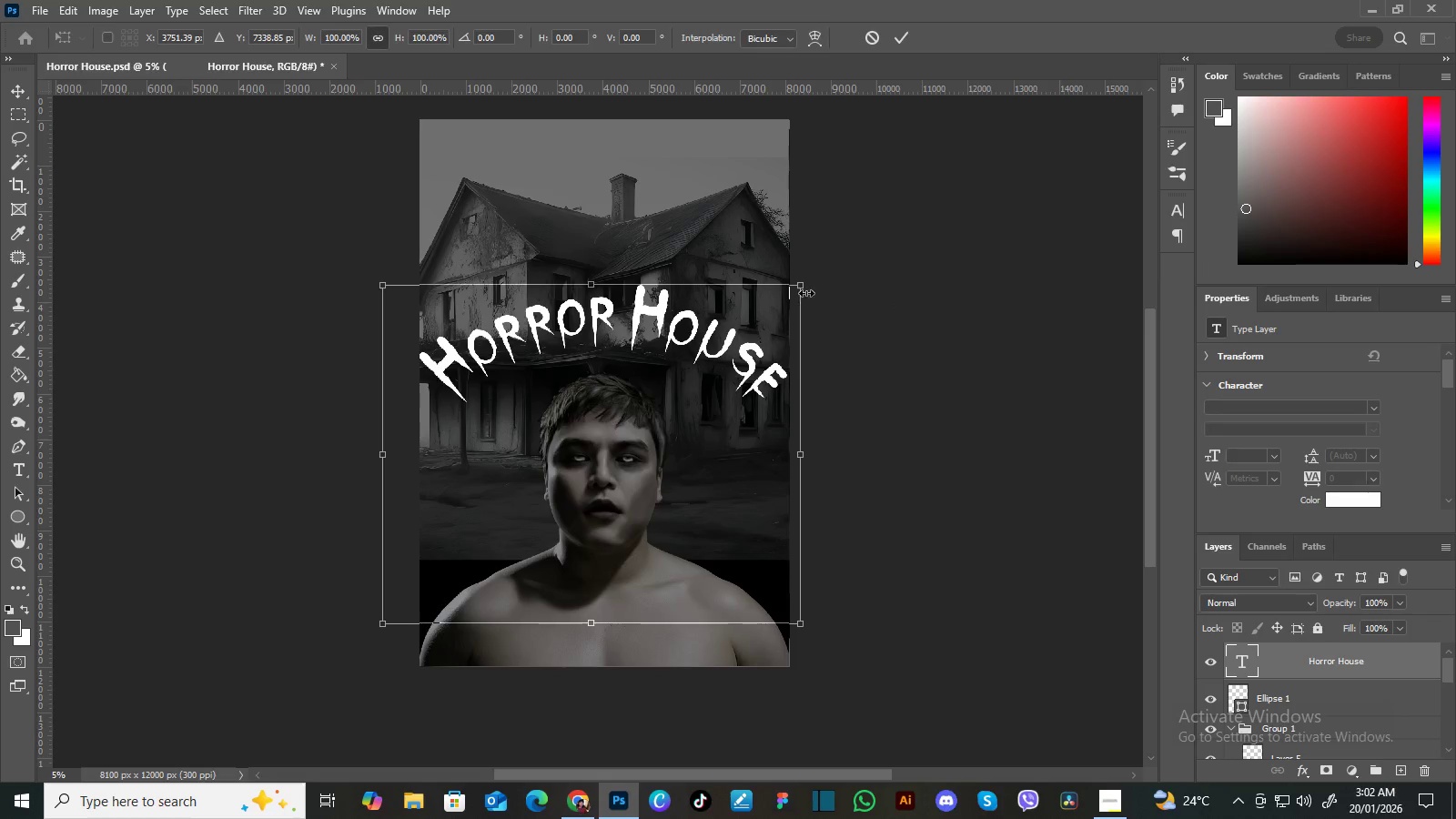 
left_click_drag(start_coordinate=[806, 290], to_coordinate=[784, 324])
 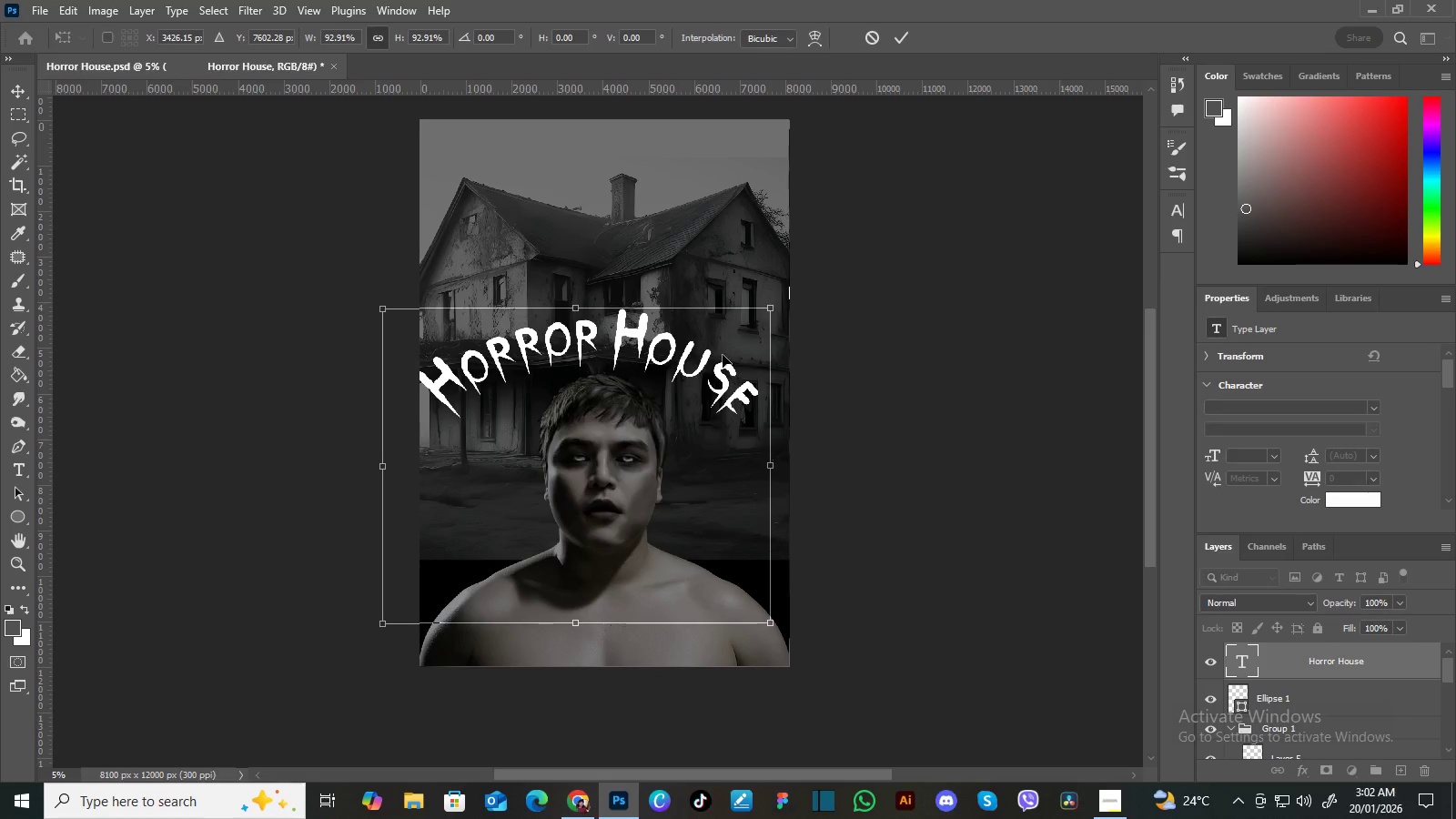 
left_click_drag(start_coordinate=[713, 364], to_coordinate=[731, 360])
 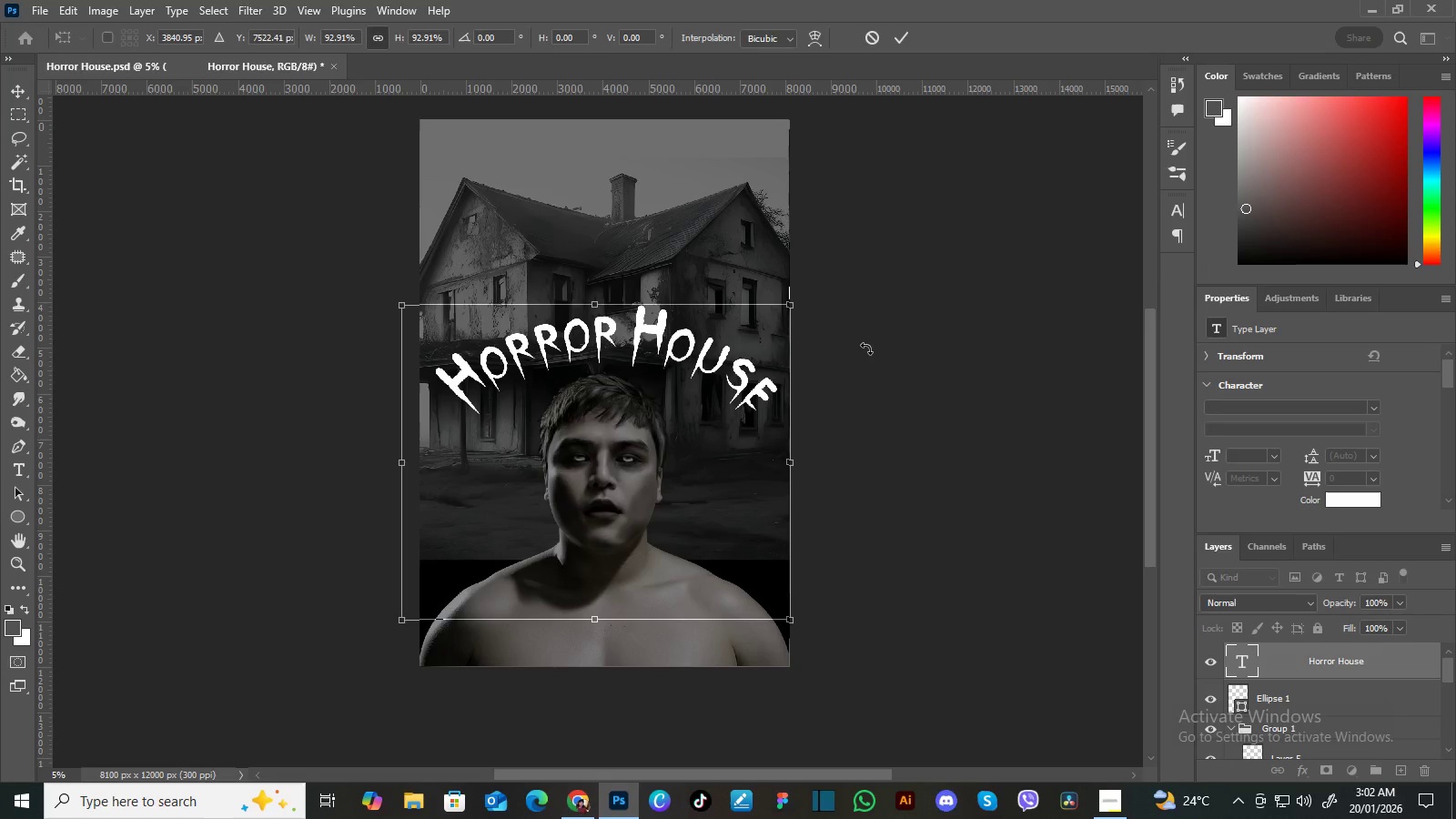 
key(ArrowLeft)
 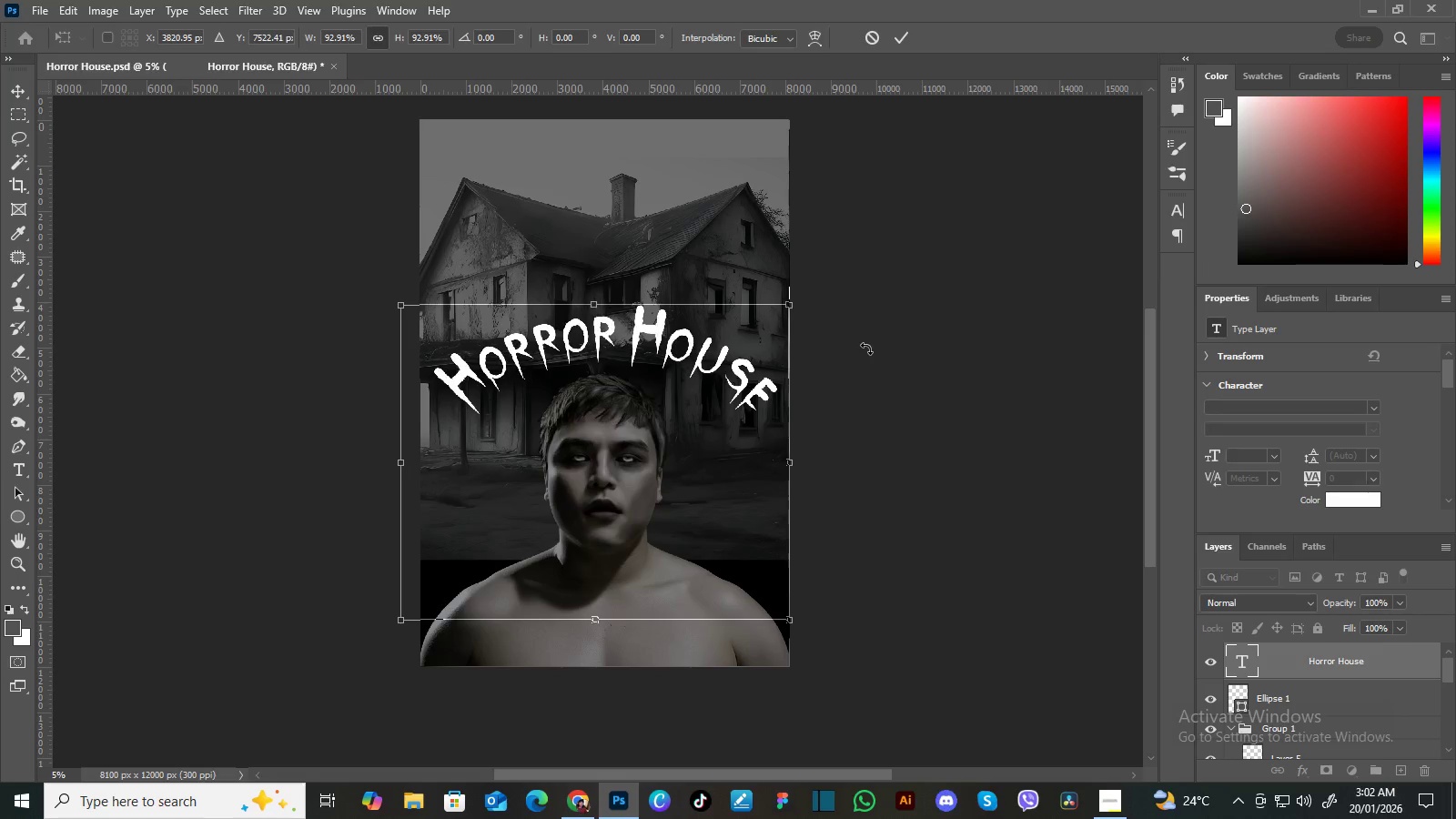 
key(Enter)
 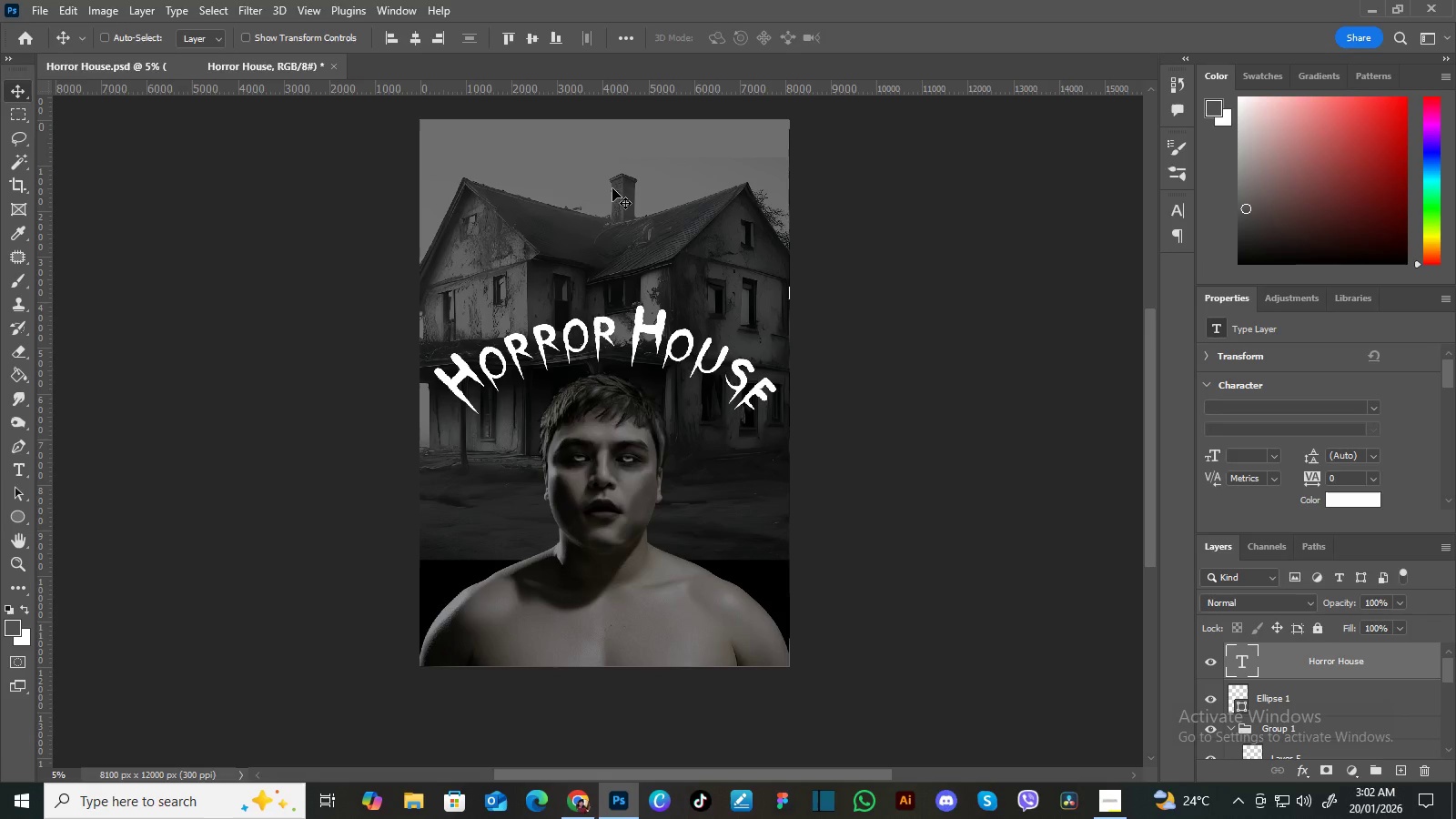 
wait(13.95)
 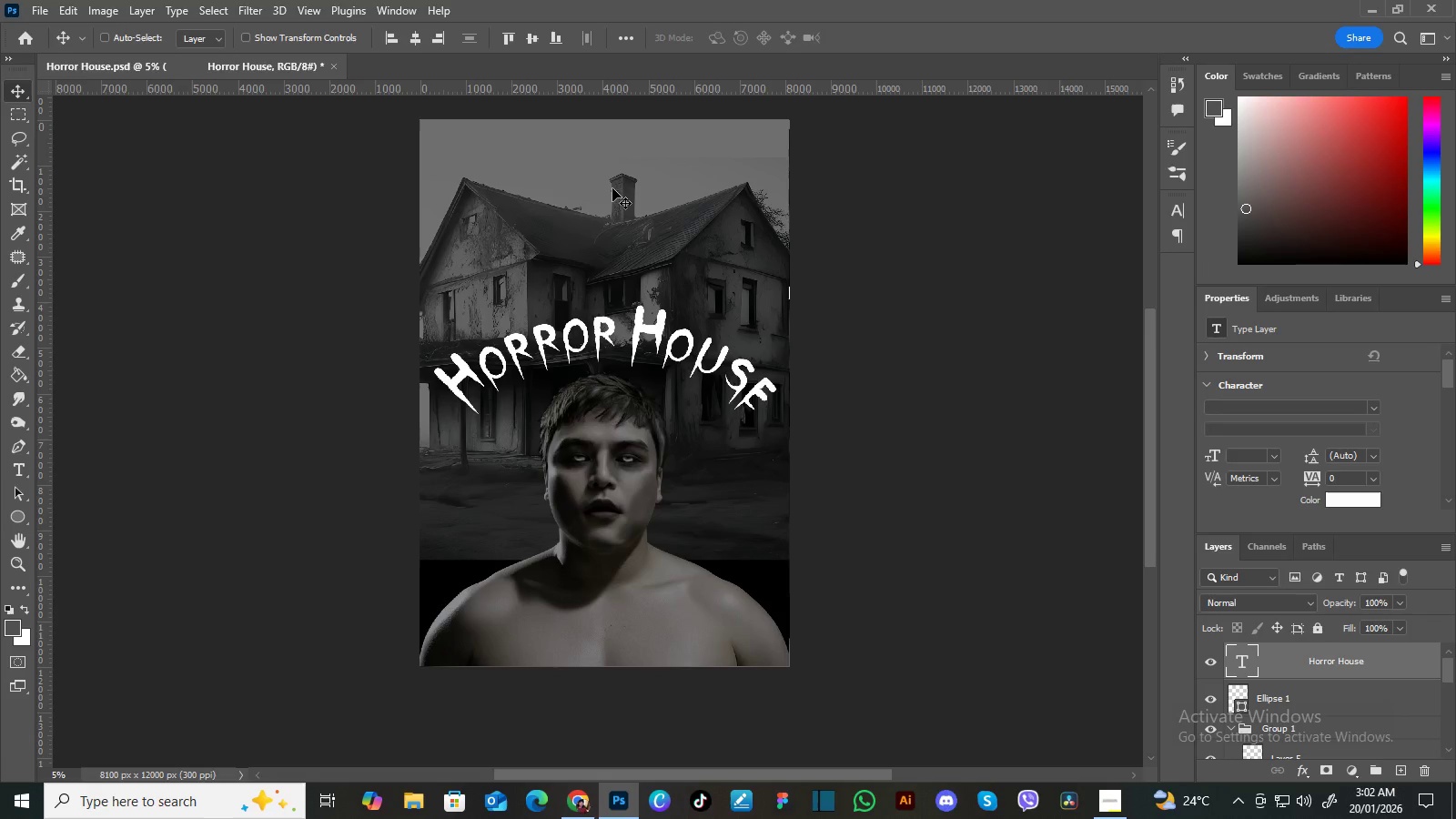 
left_click([44, 4])
 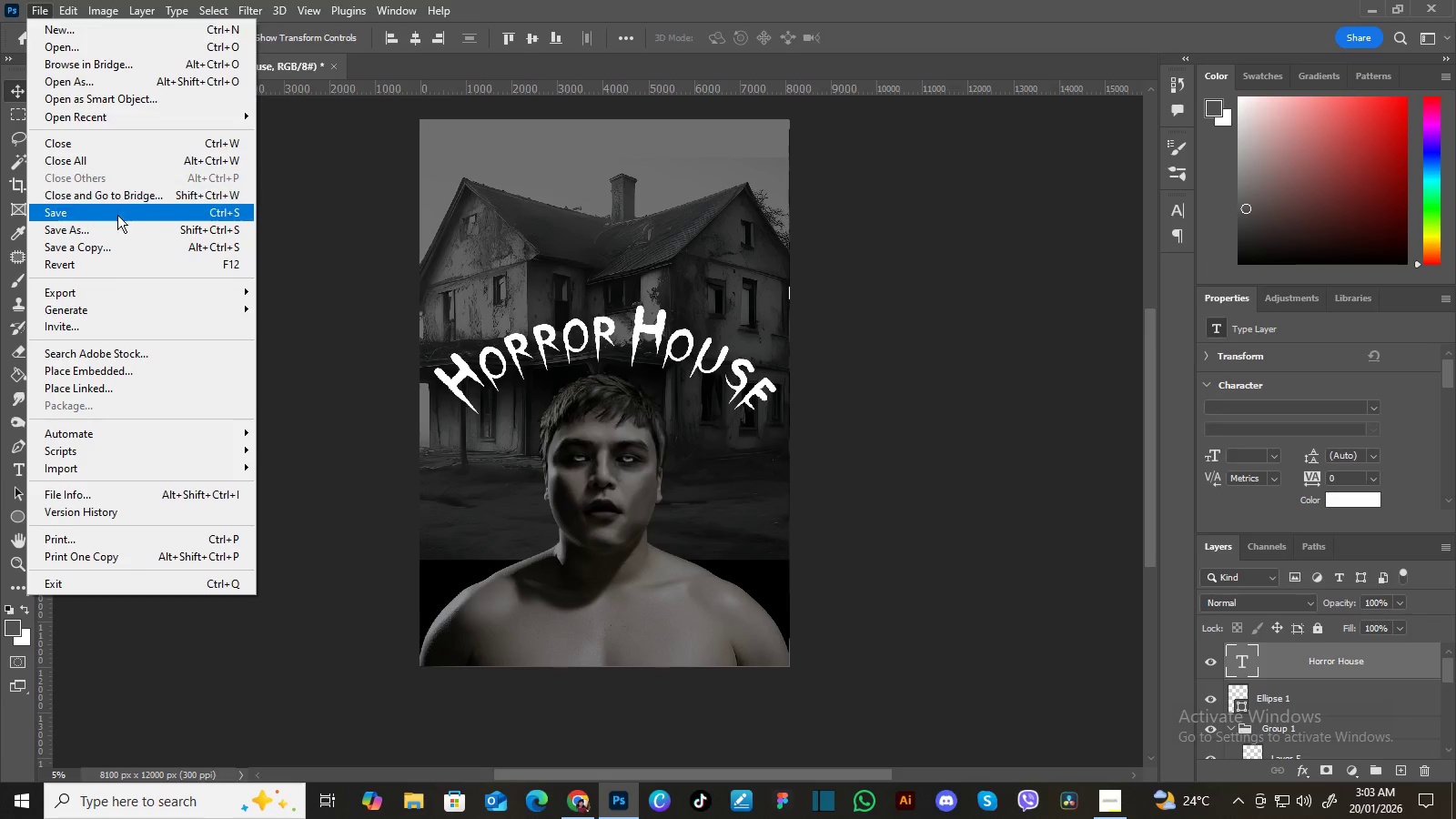 
left_click([121, 228])
 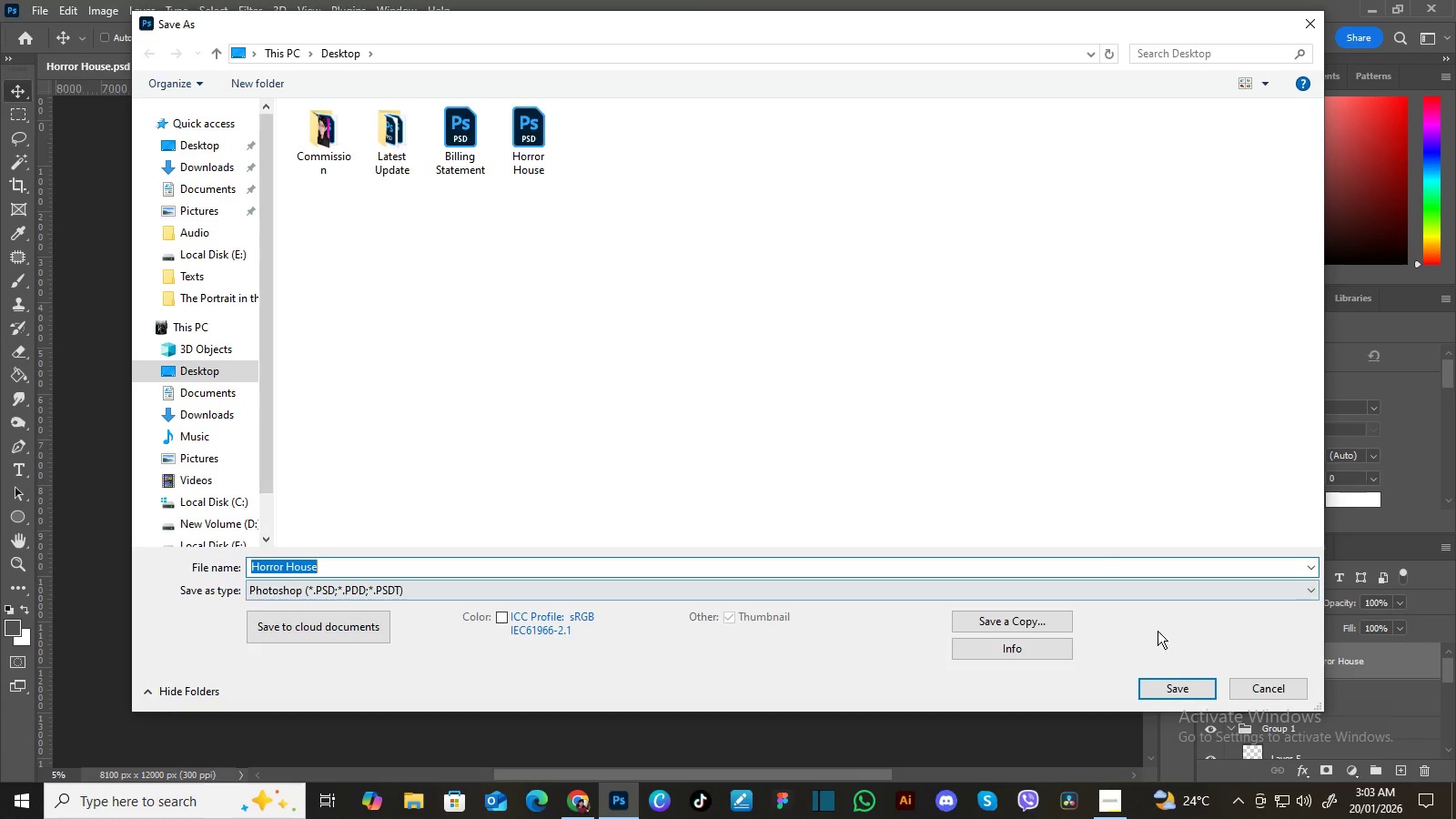 
left_click([1180, 688])
 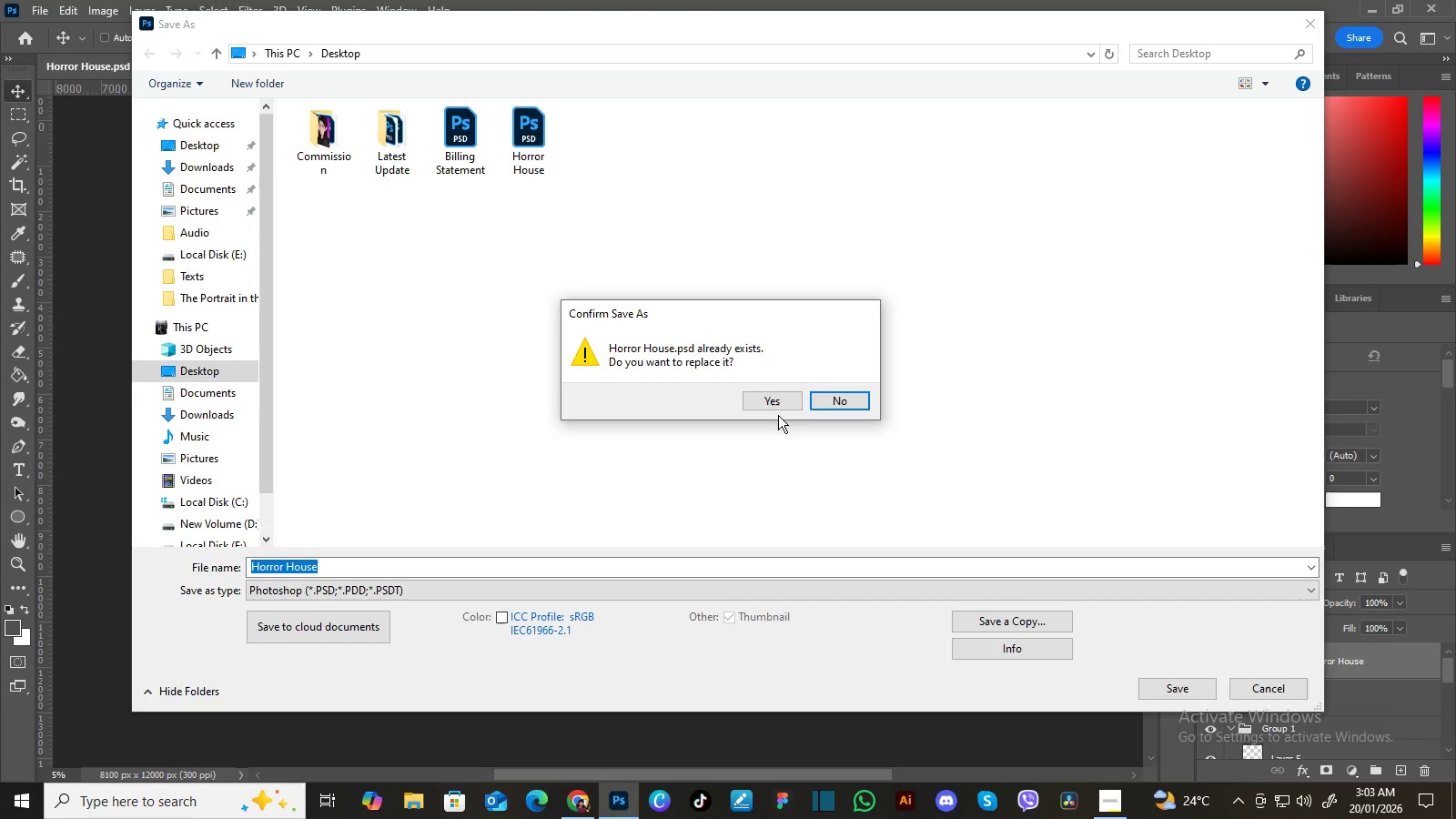 
left_click([776, 402])
 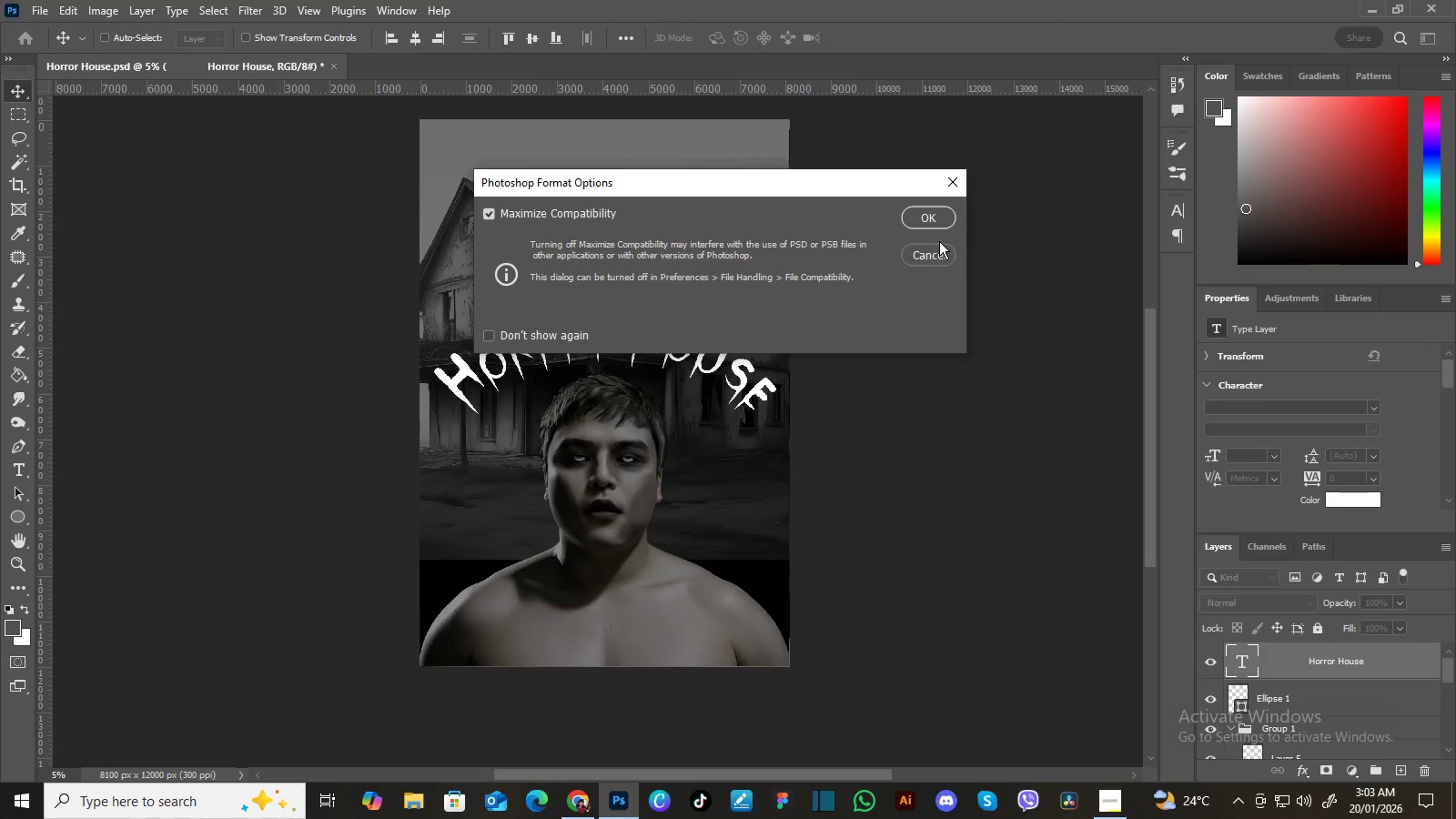 
left_click([931, 217])
 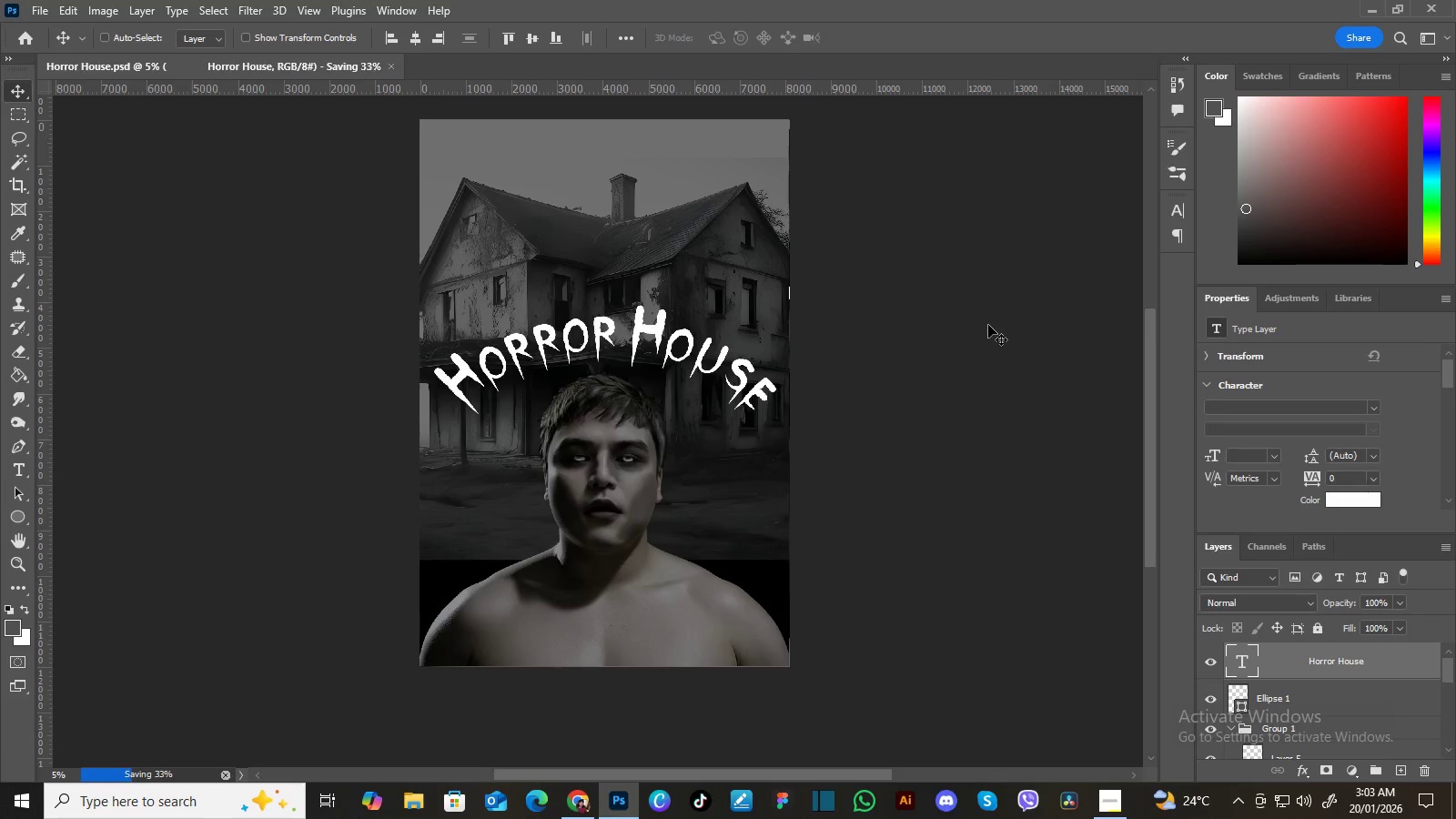 
wait(16.62)
 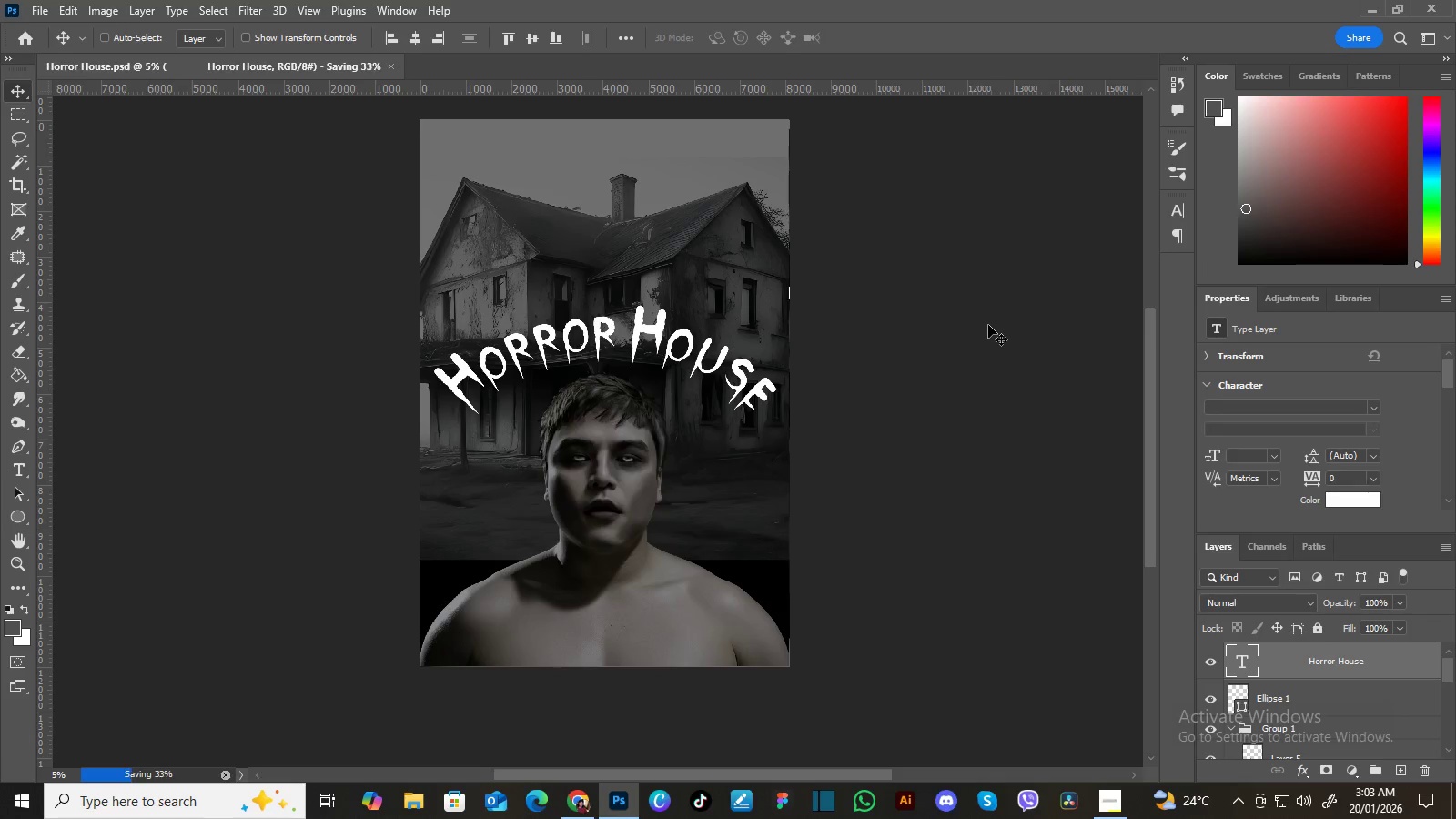 
left_click_drag(start_coordinate=[1447, 670], to_coordinate=[1441, 705])
 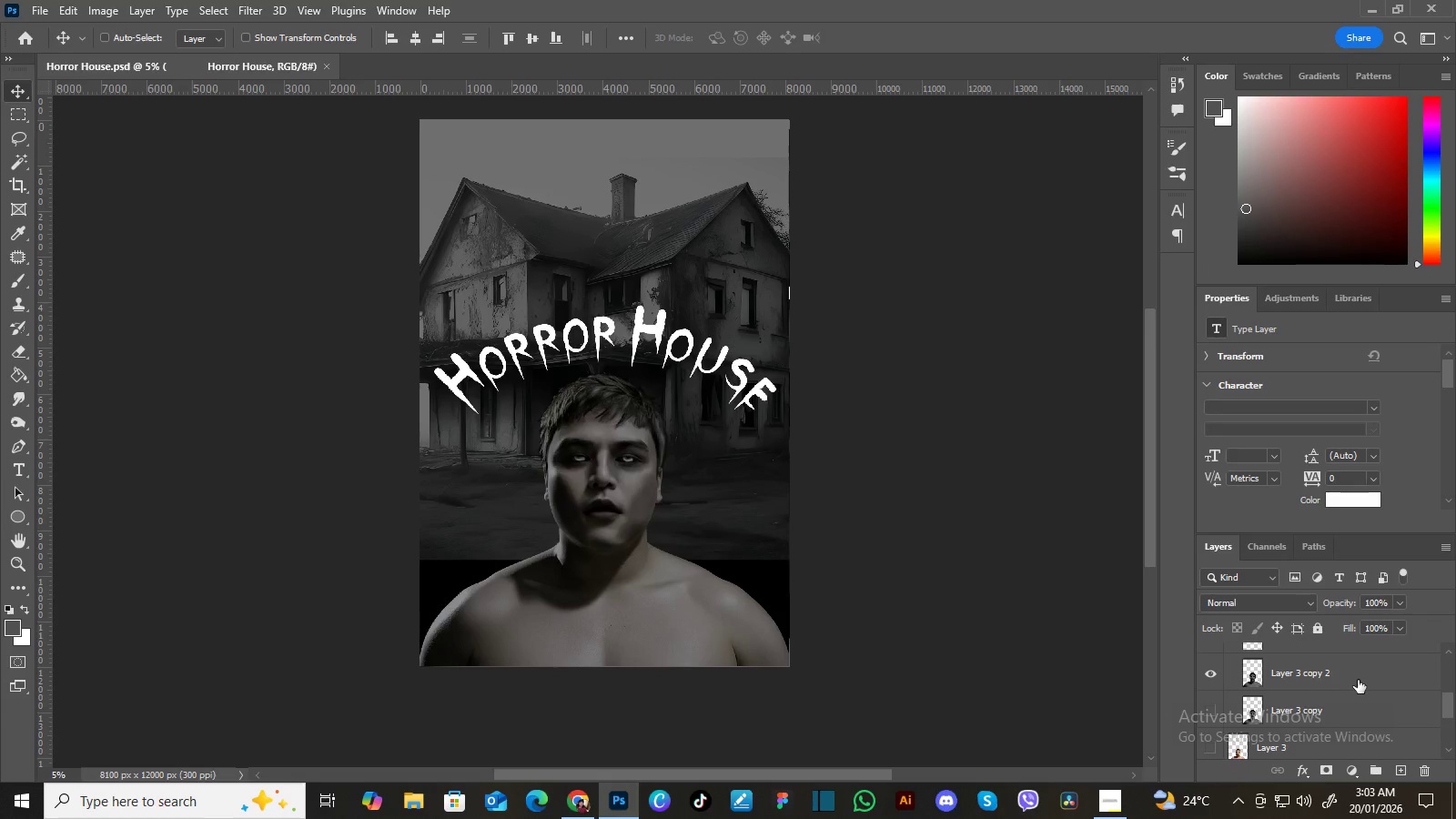 
left_click([1358, 680])
 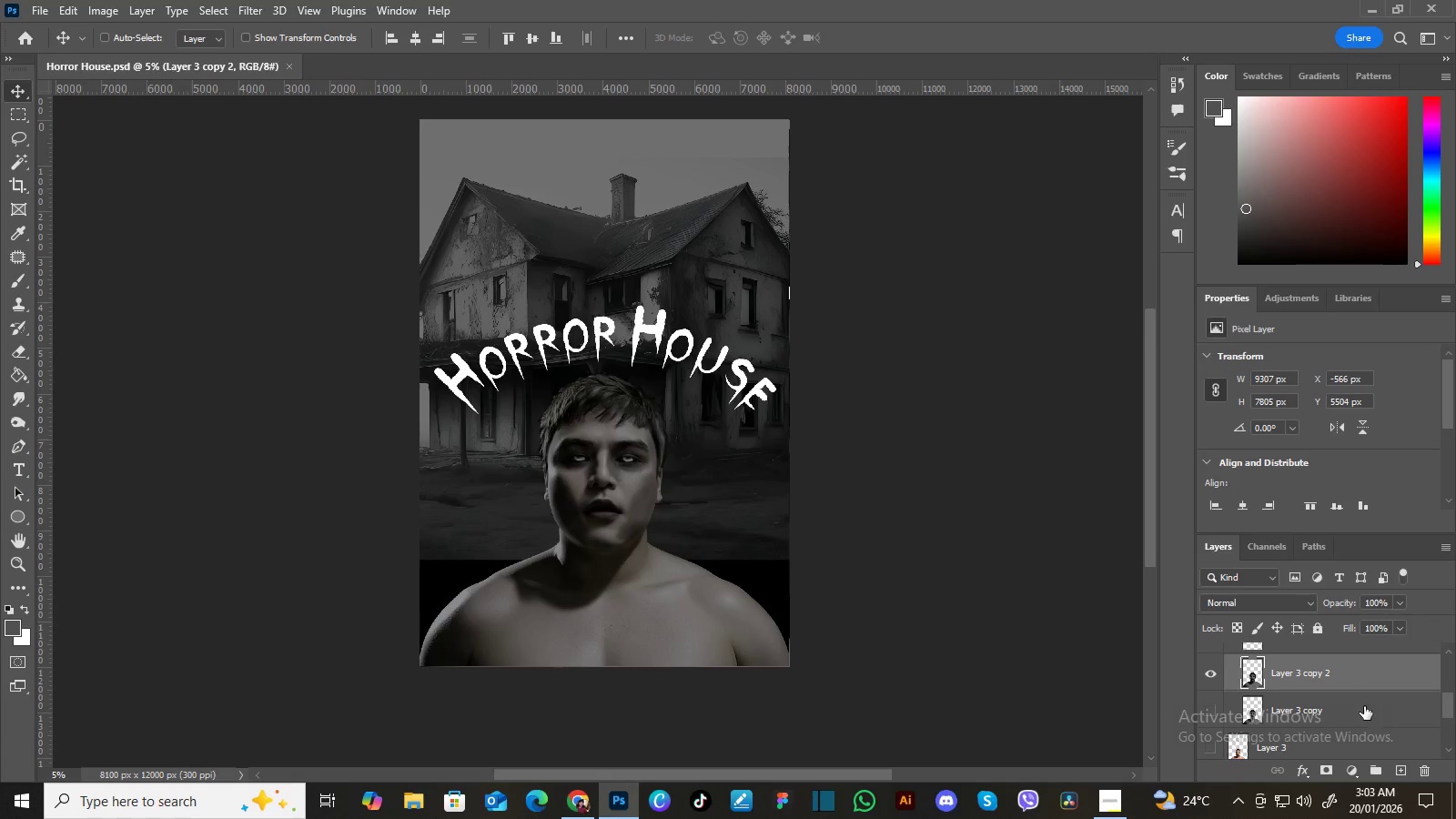 
left_click([1365, 709])
 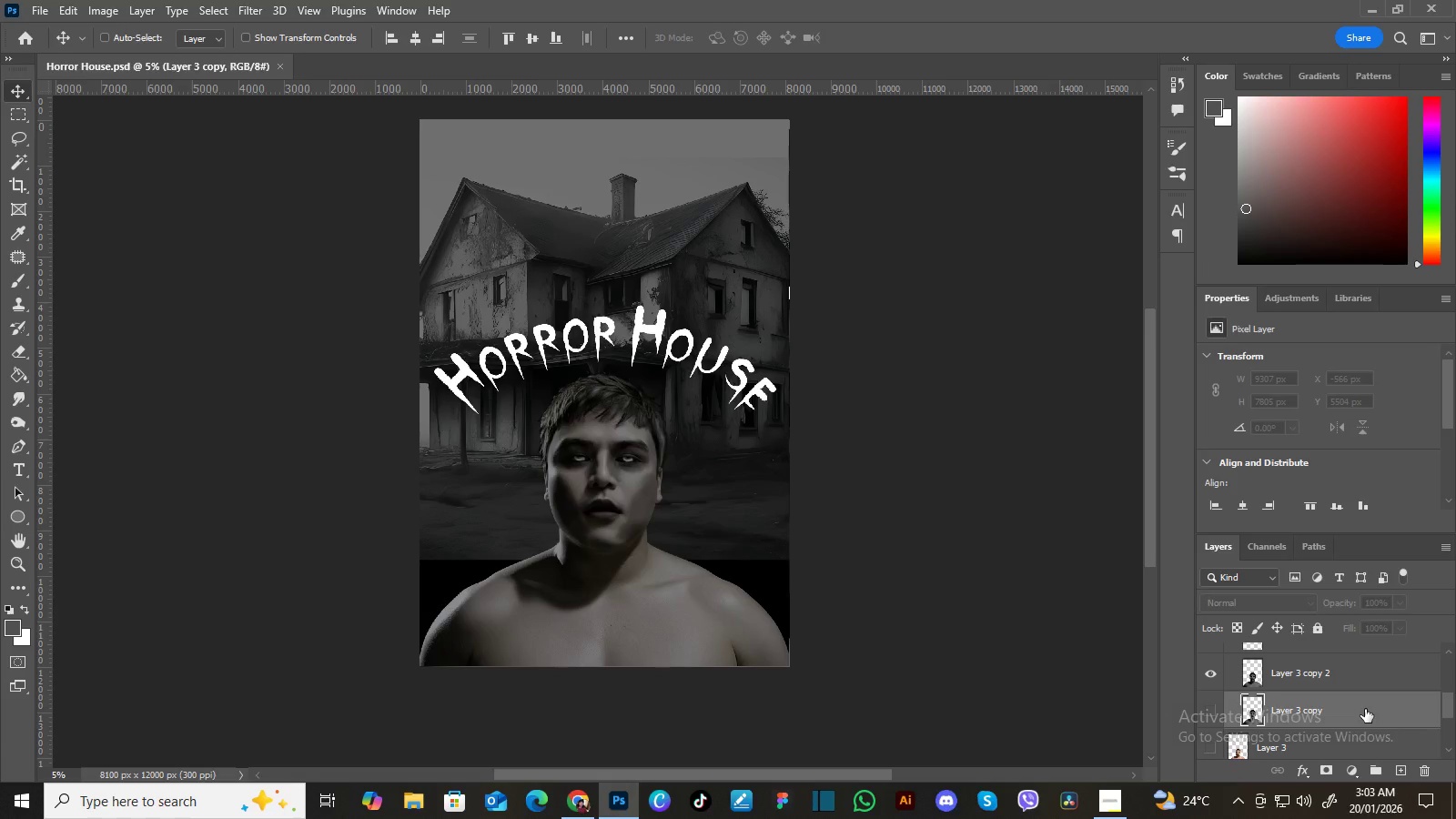 
left_click([1368, 682])
 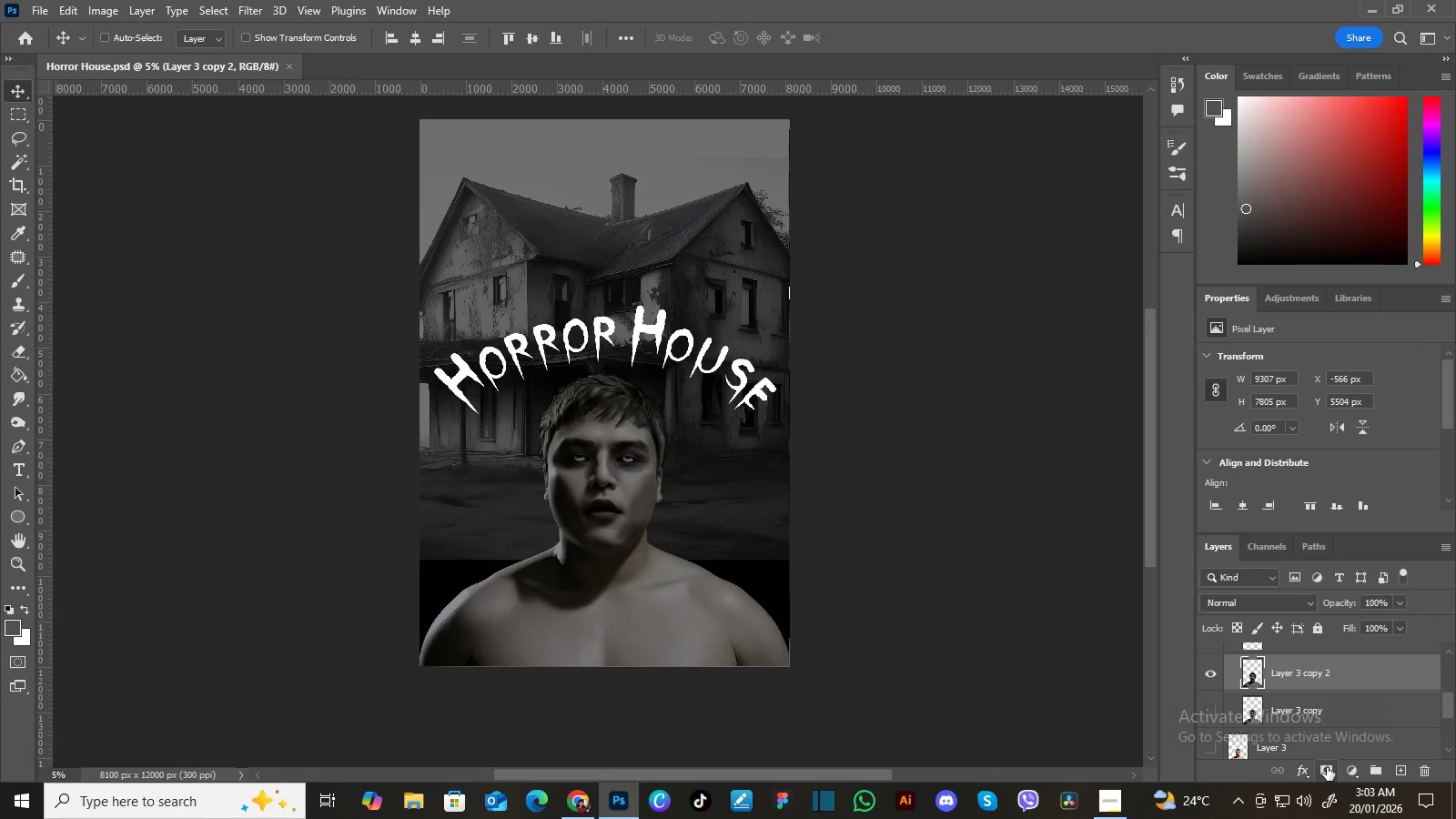 
wait(5.41)
 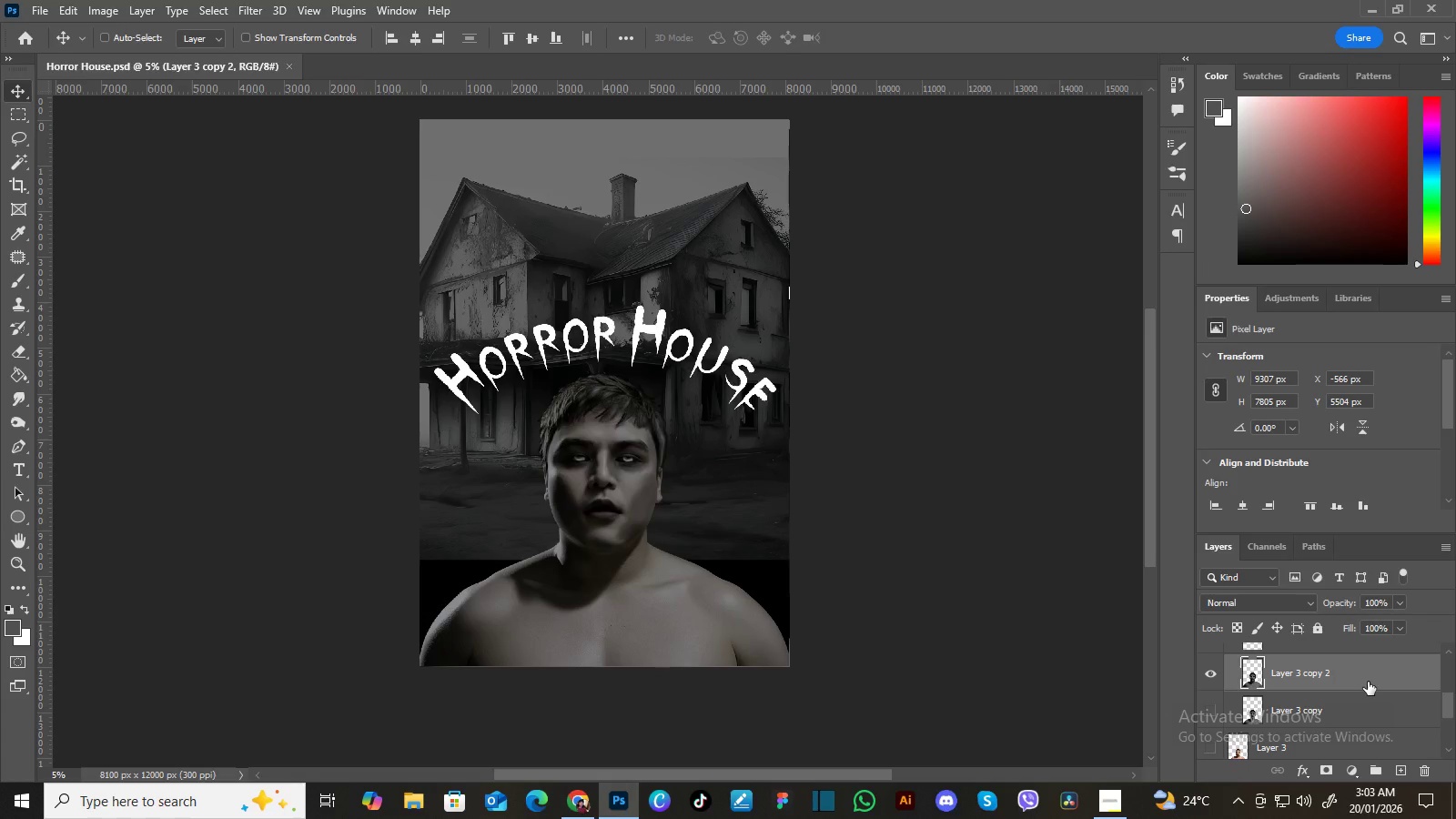 
hold_key(key=ControlLeft, duration=1.23)
left_click([1251, 683])
 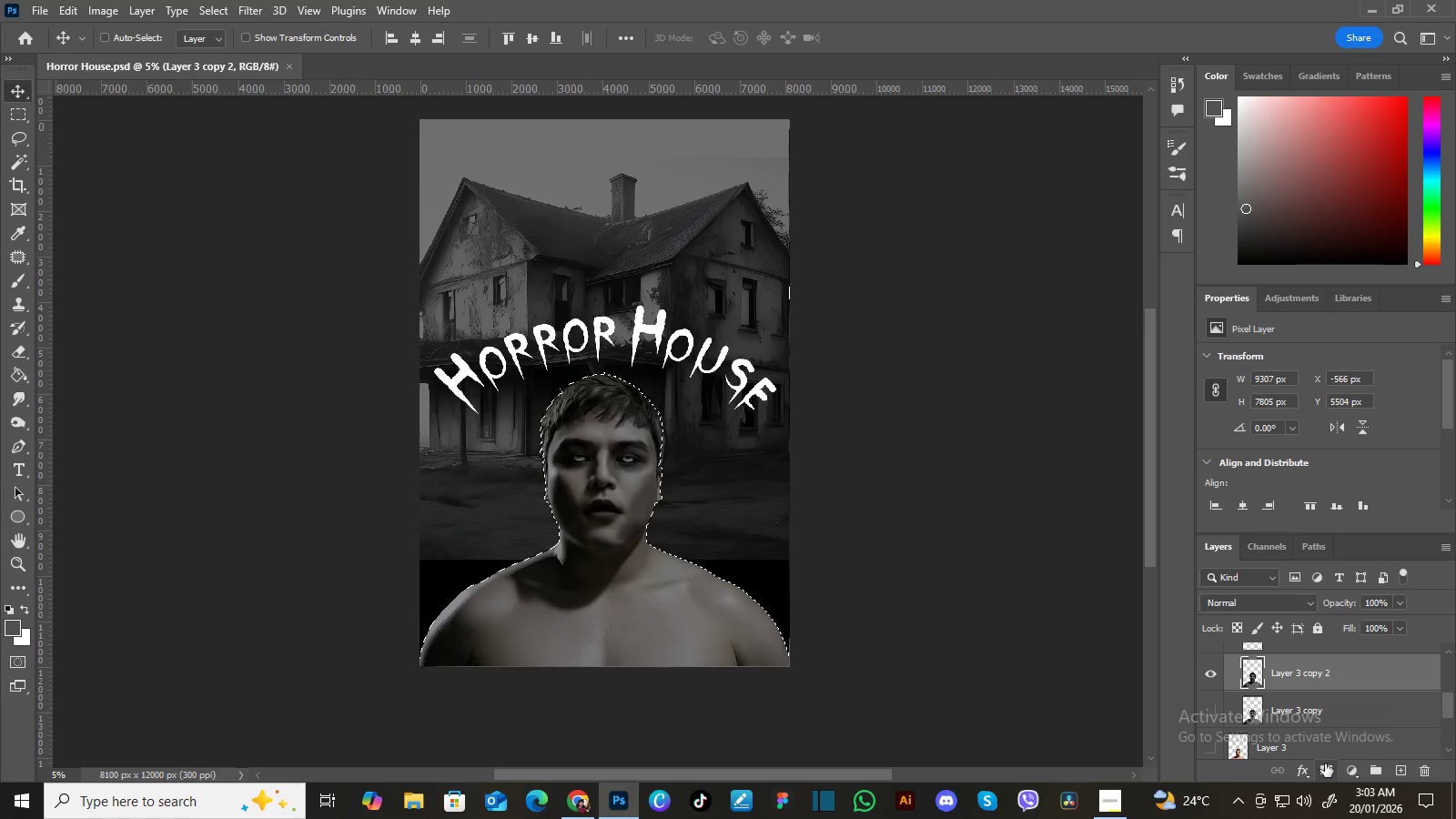 
left_click([1330, 771])
 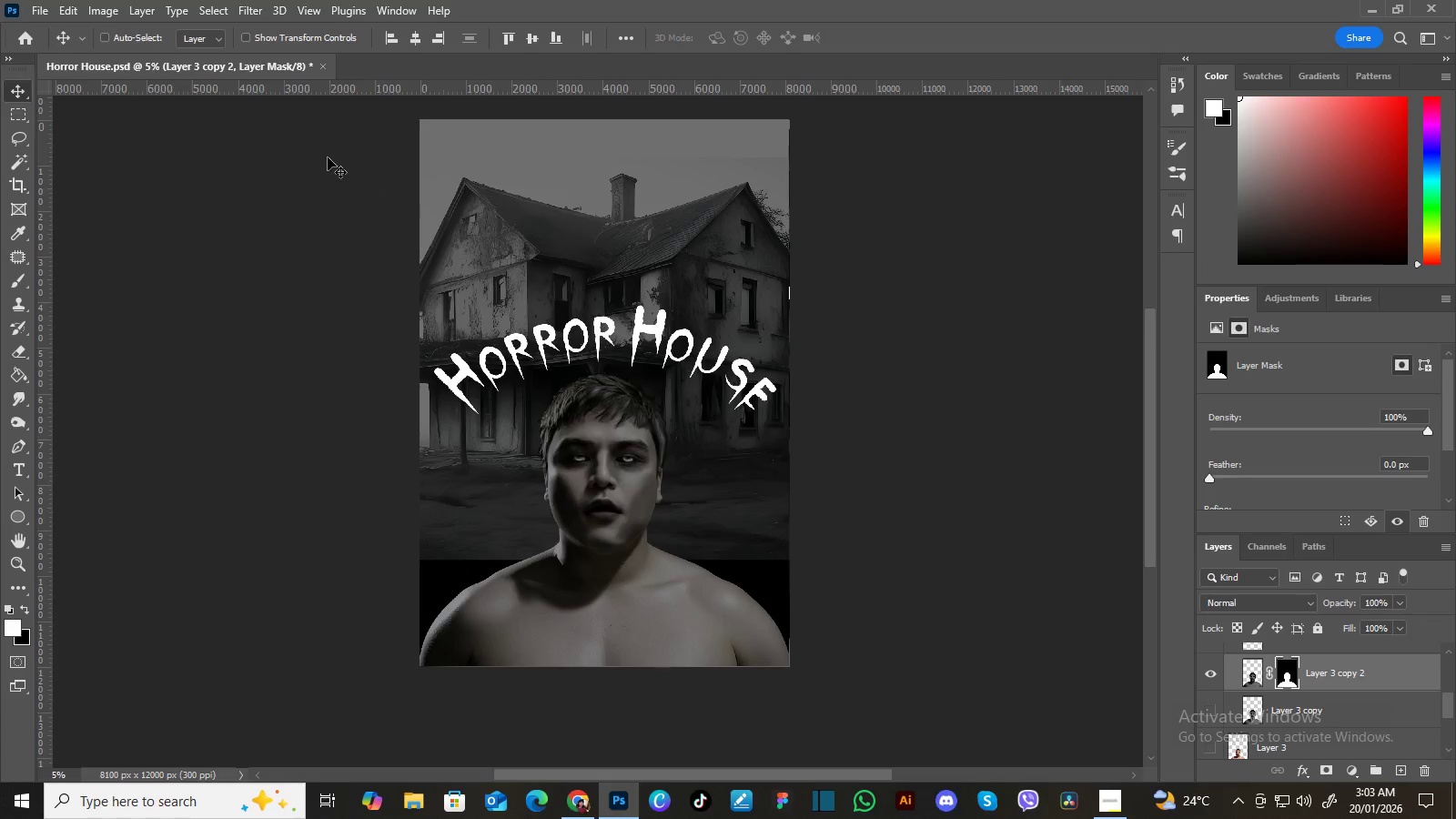 
left_click([253, 8])
 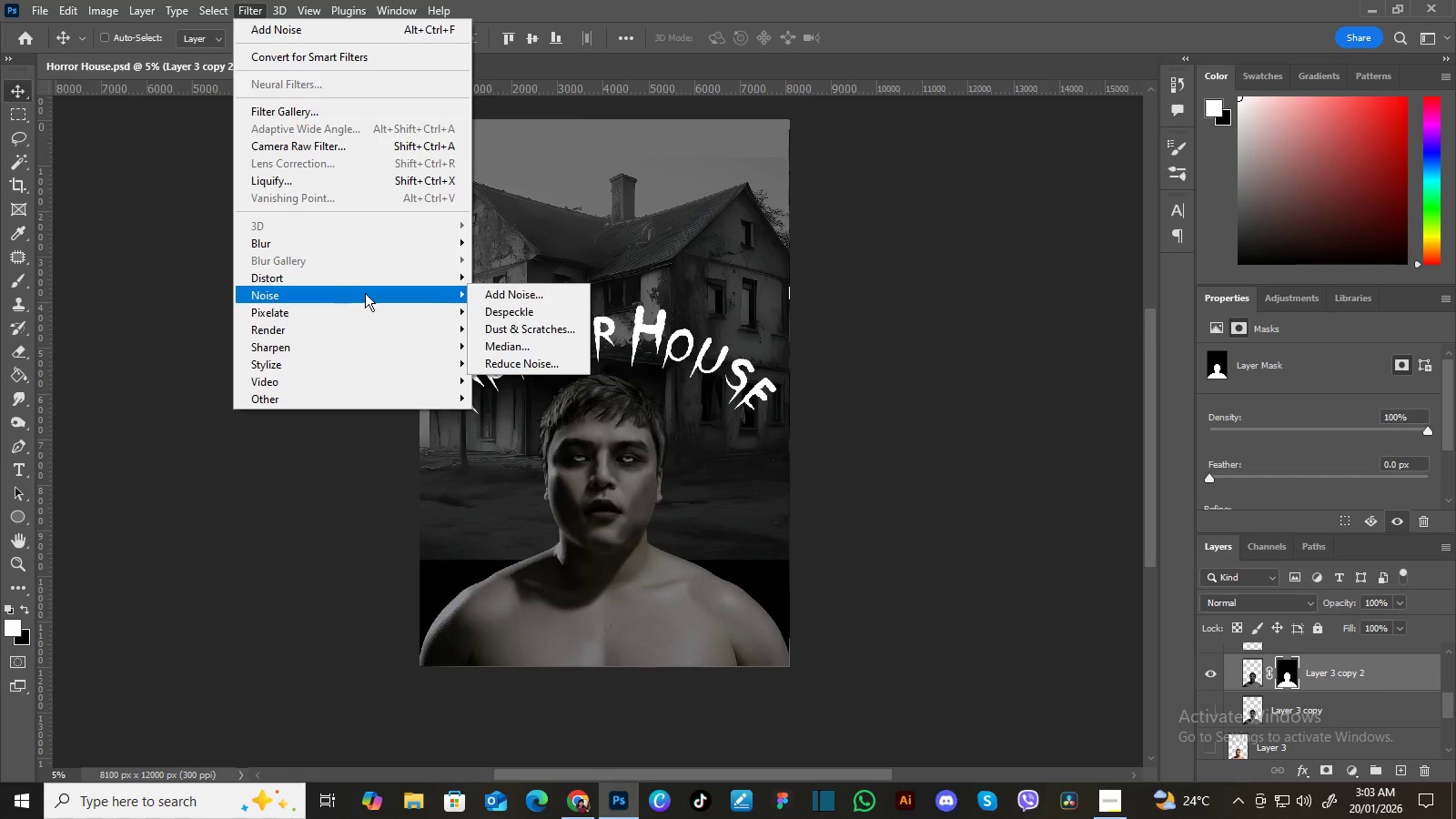 
left_click([514, 295])
 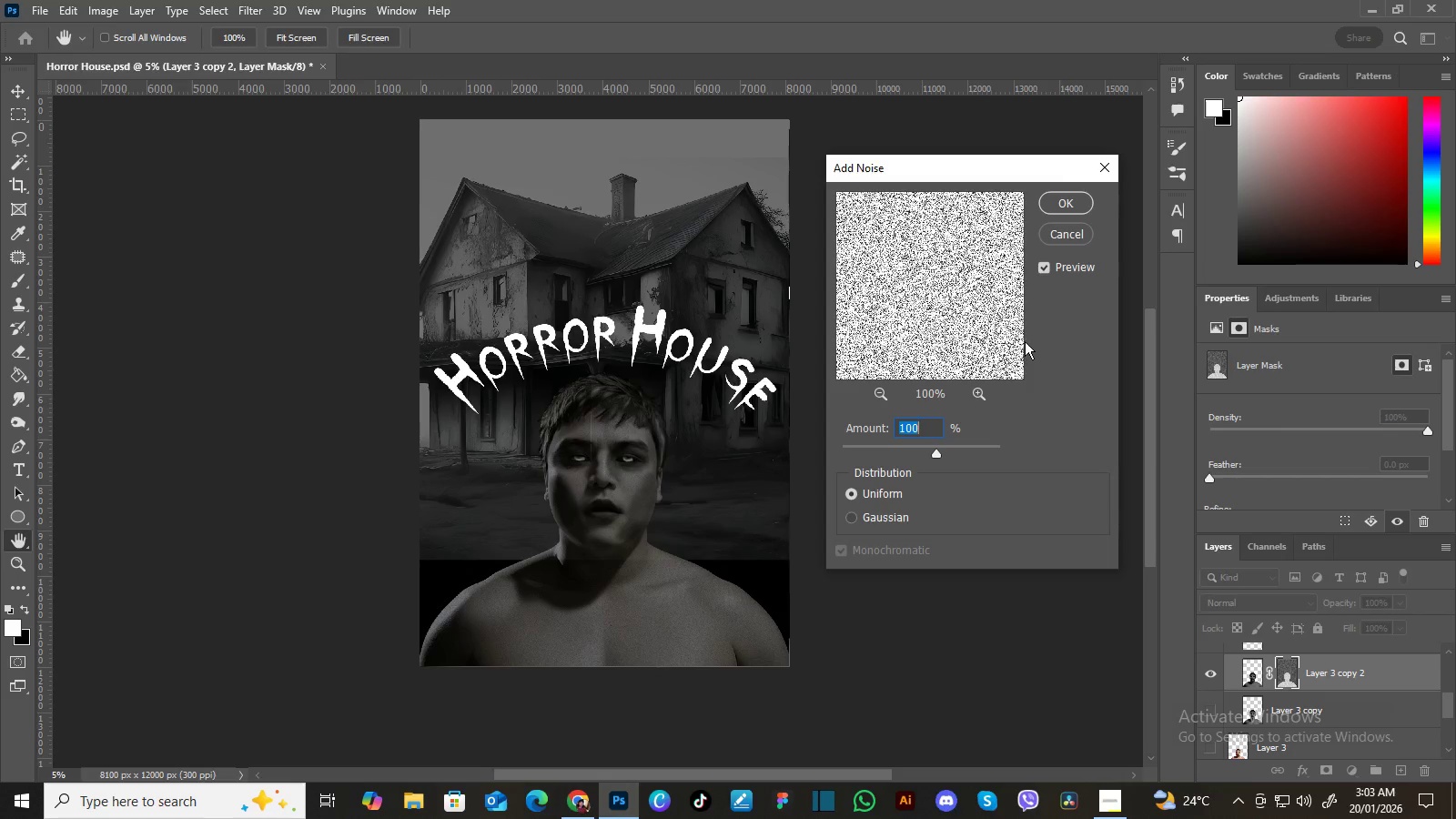 
left_click([1060, 203])
 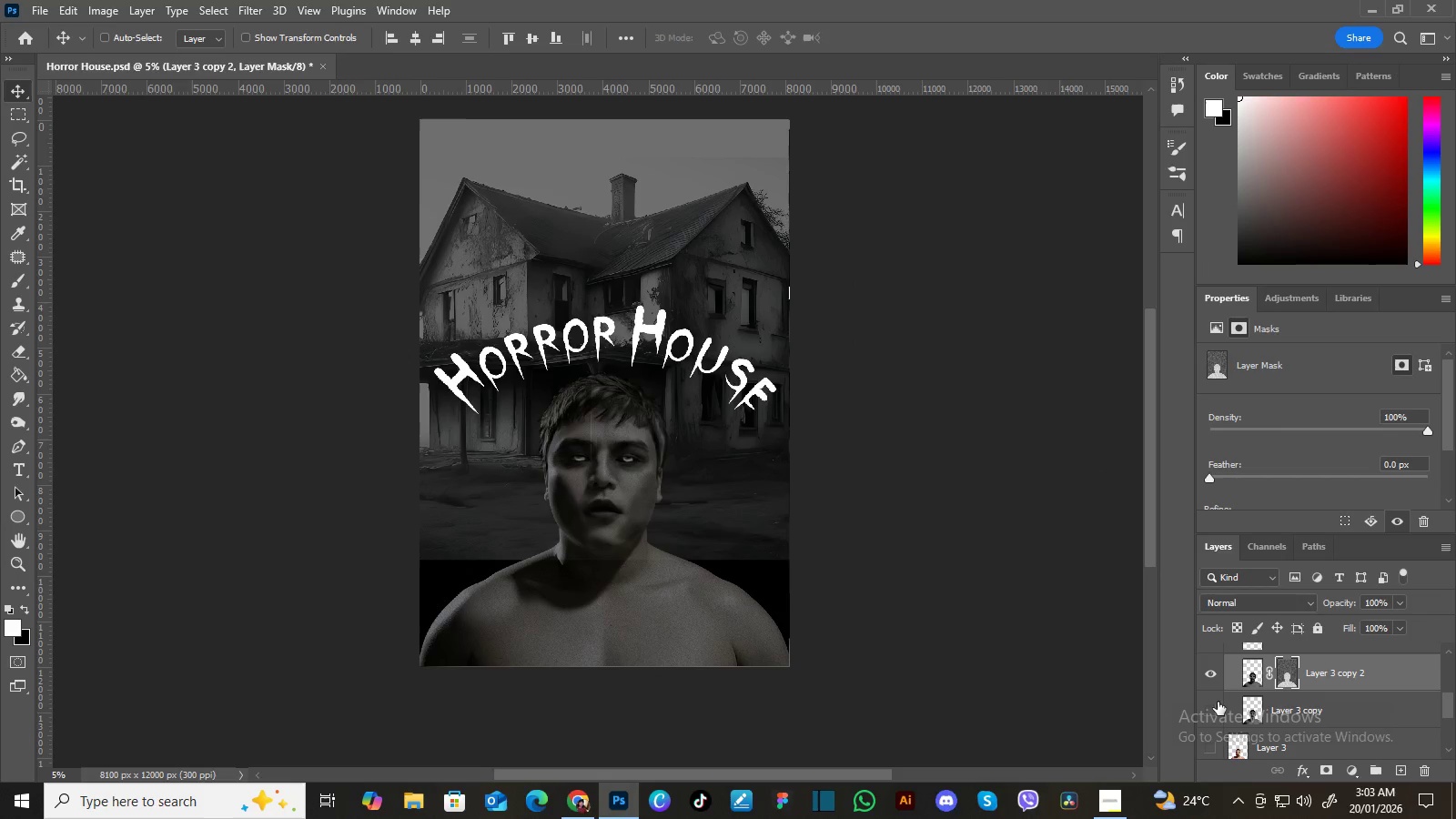 
left_click([1203, 710])
 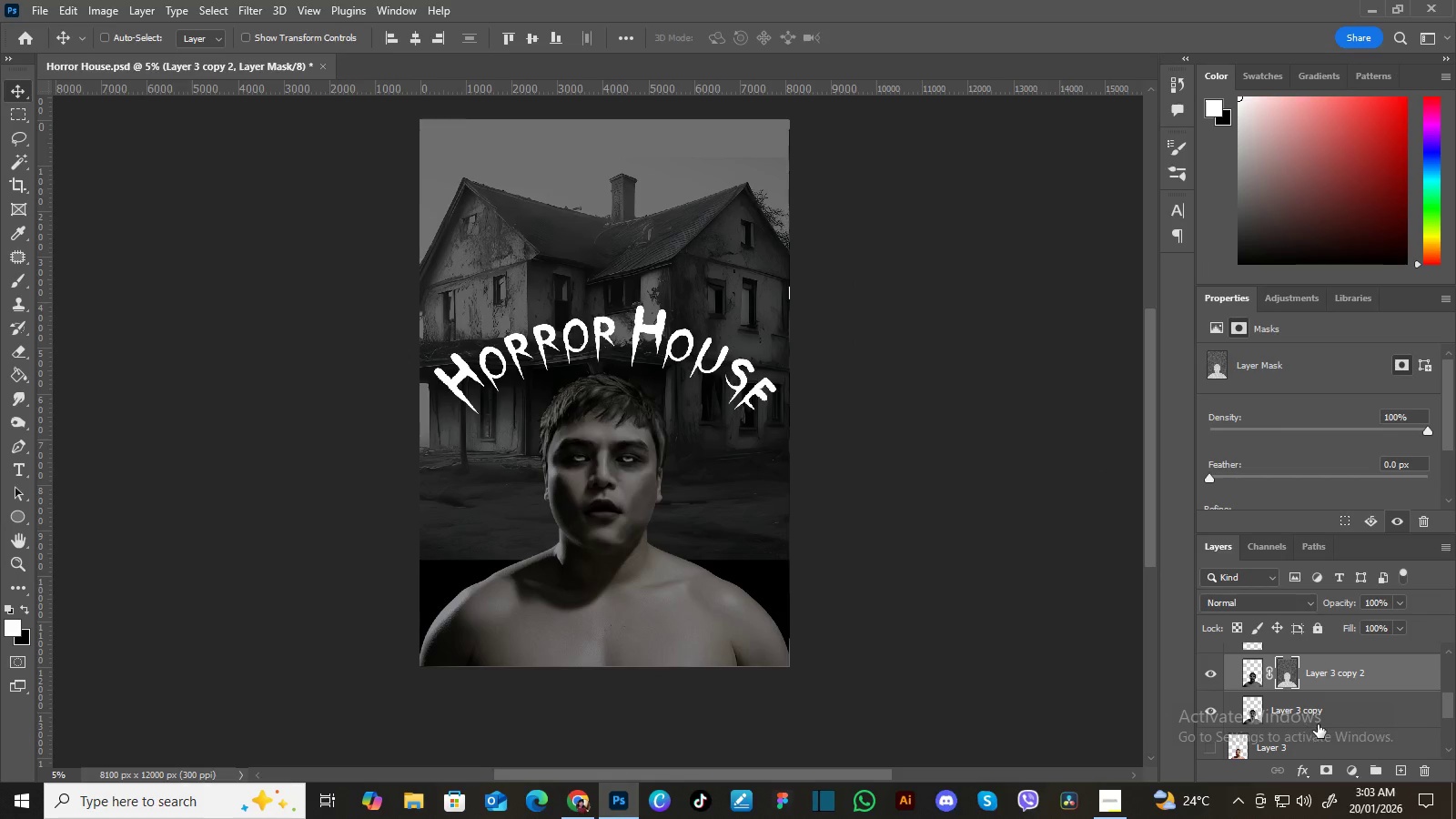 
left_click([1332, 712])
 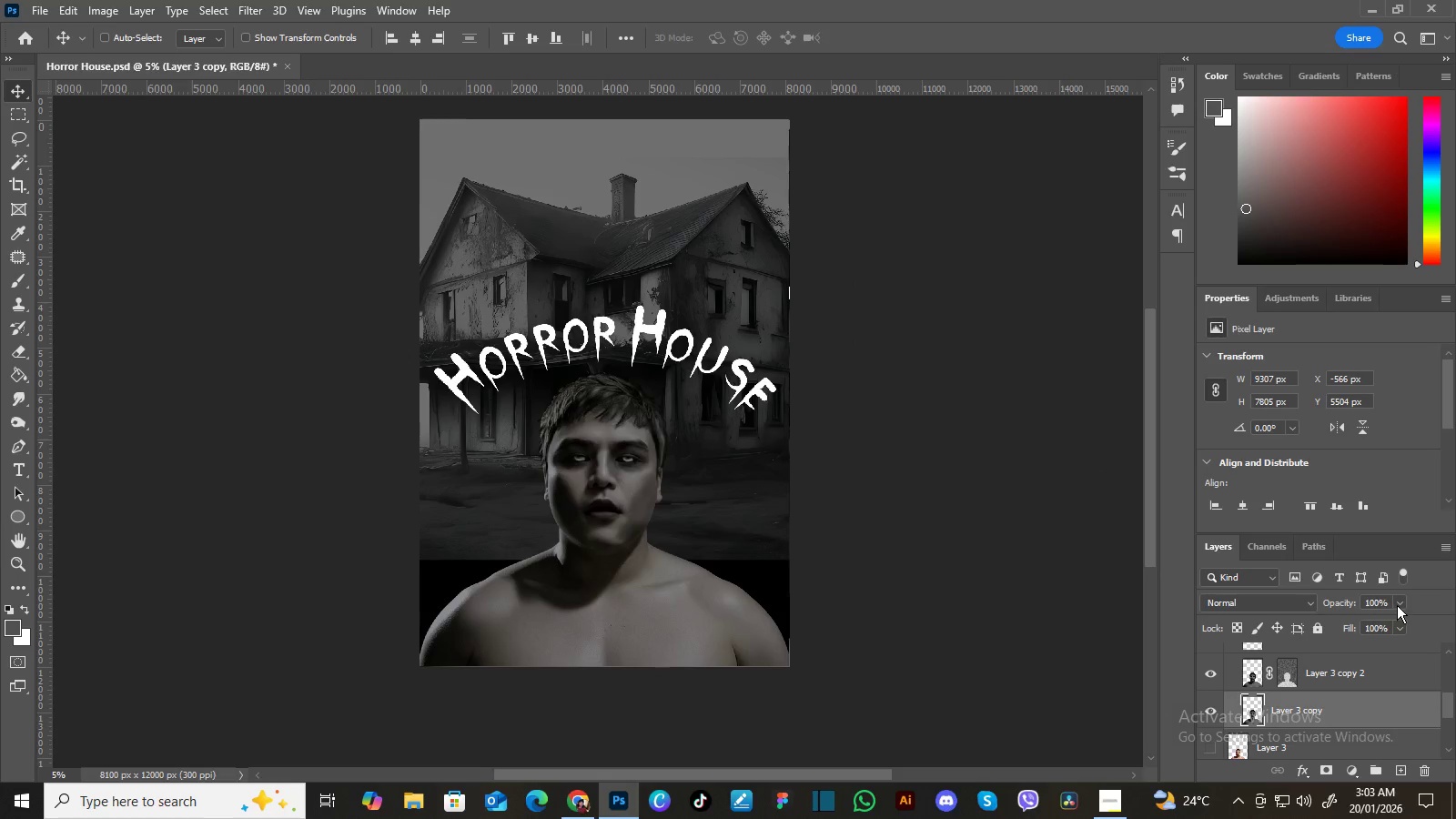 
left_click([1398, 605])
 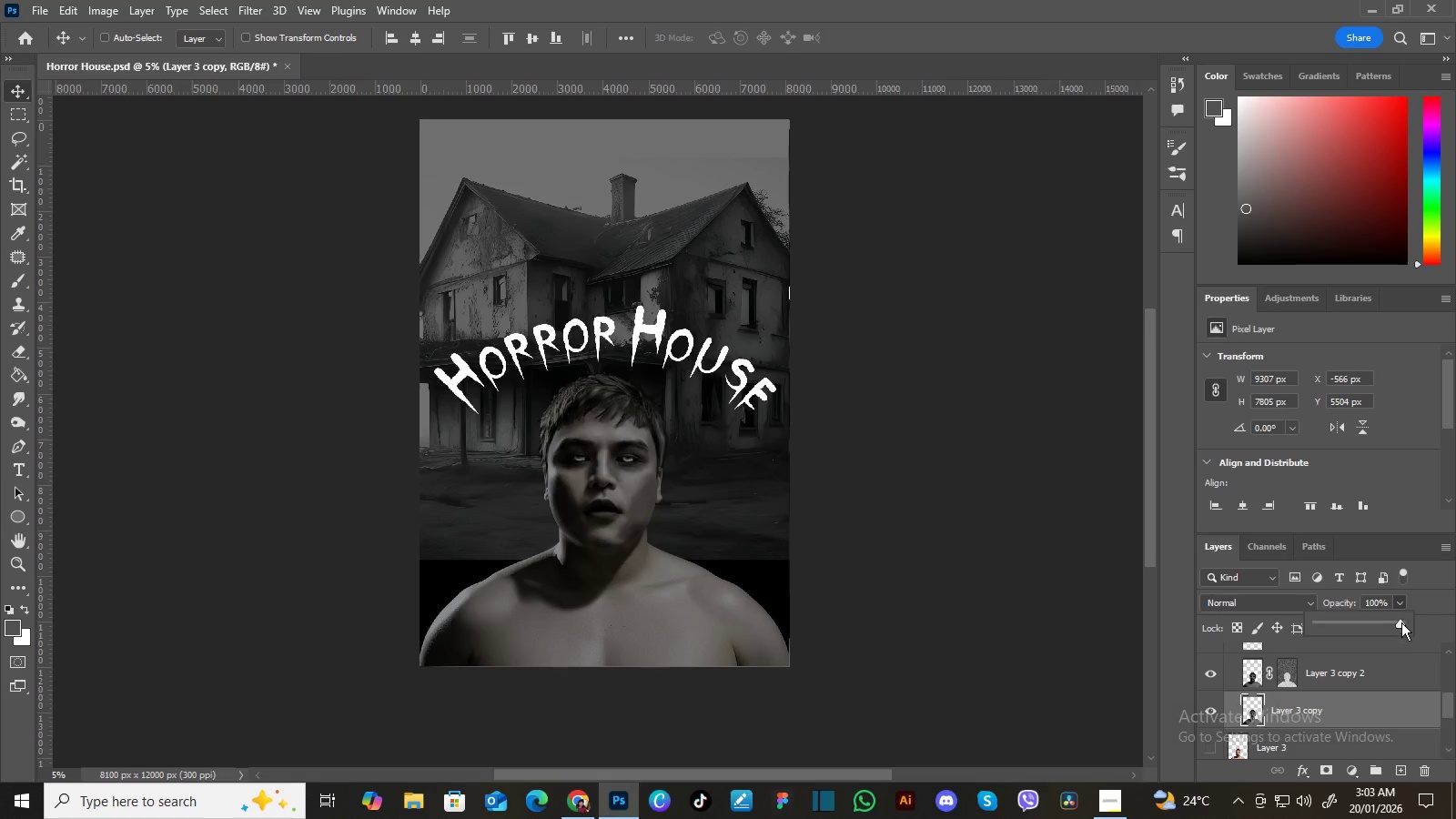 
left_click_drag(start_coordinate=[1401, 623], to_coordinate=[1363, 619])
 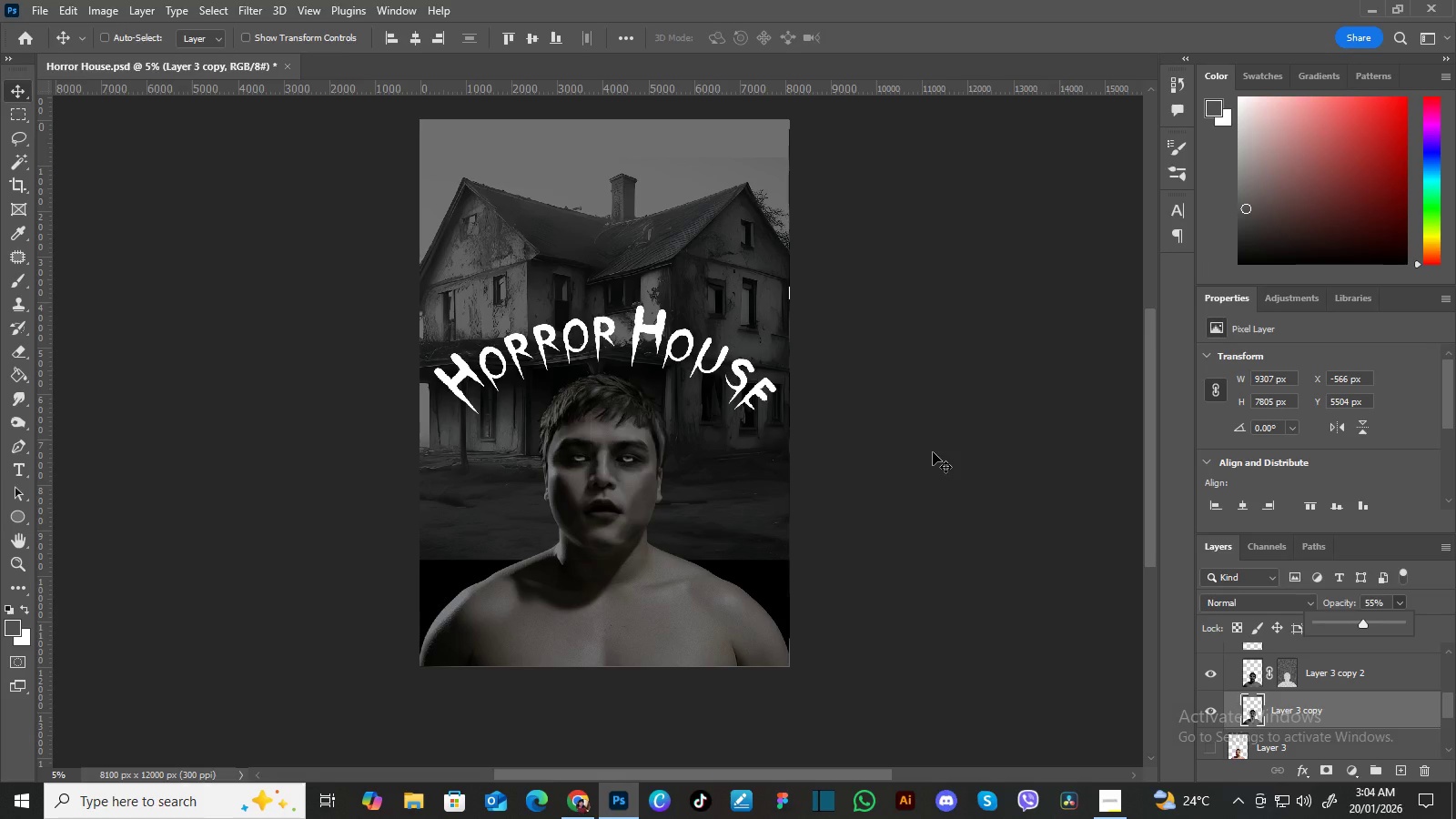 
key(Control+Equal)
 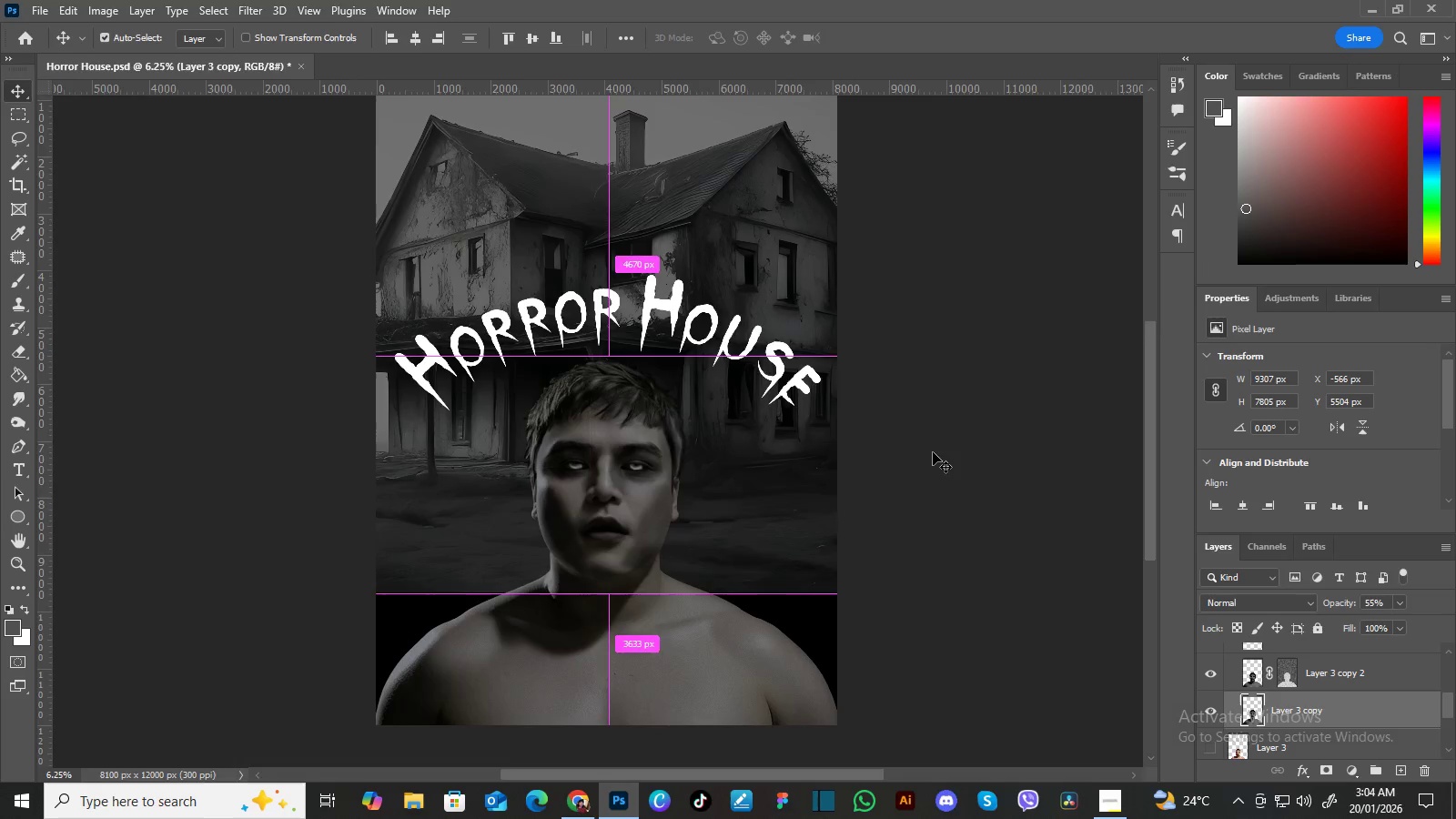 
key(Control+Equal)
 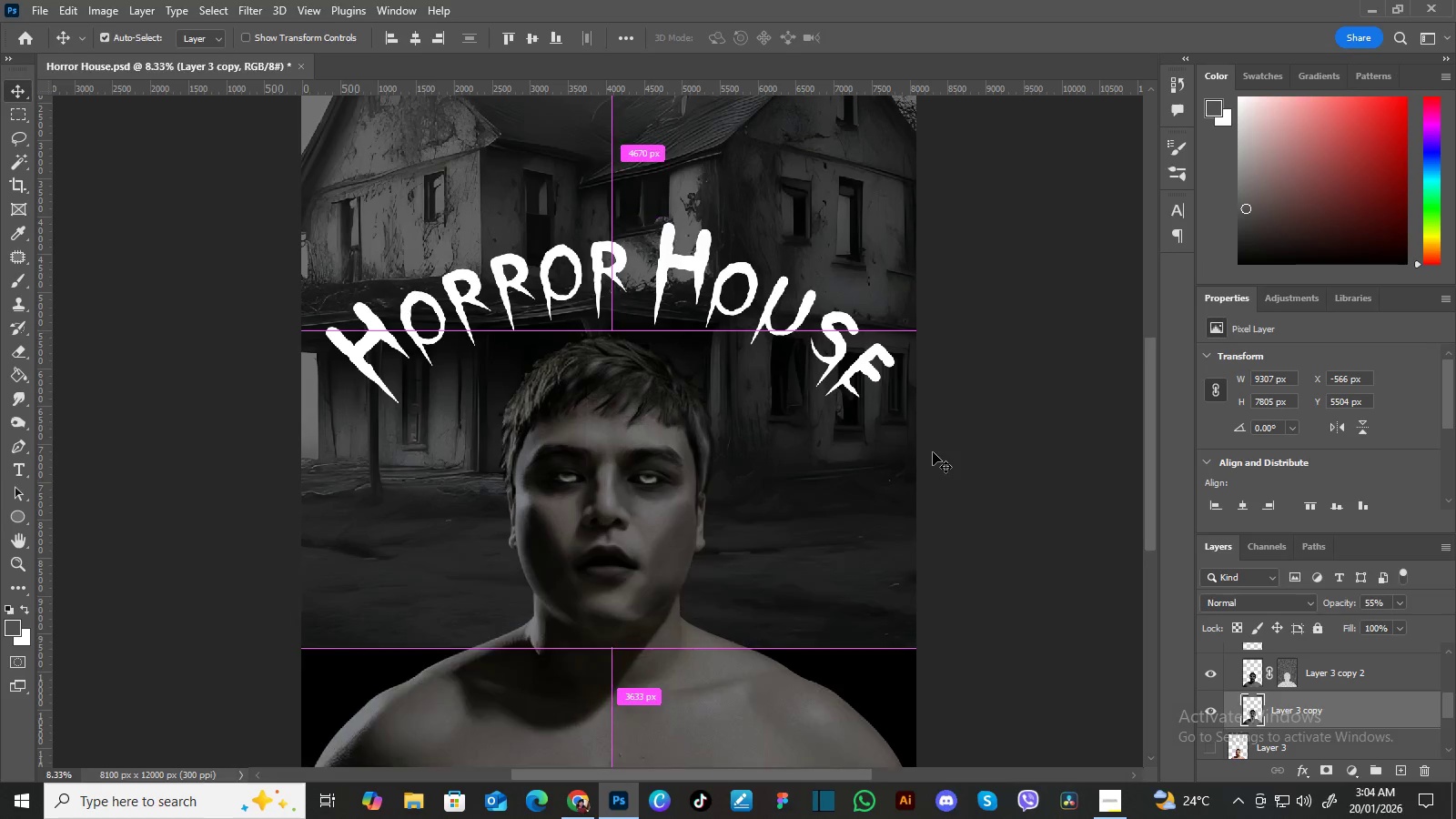 
key(Control+Equal)
 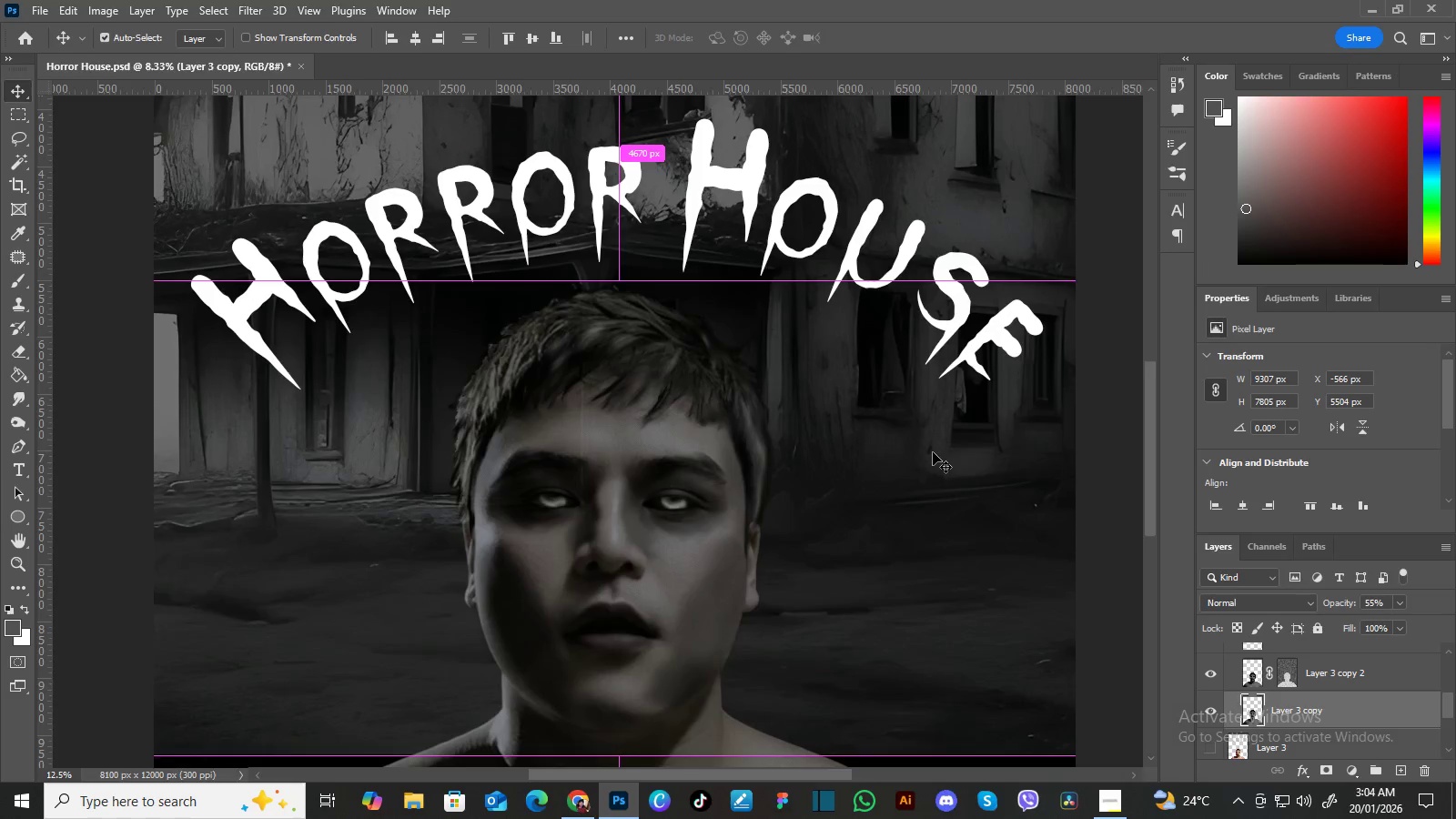 
key(Control+Equal)
 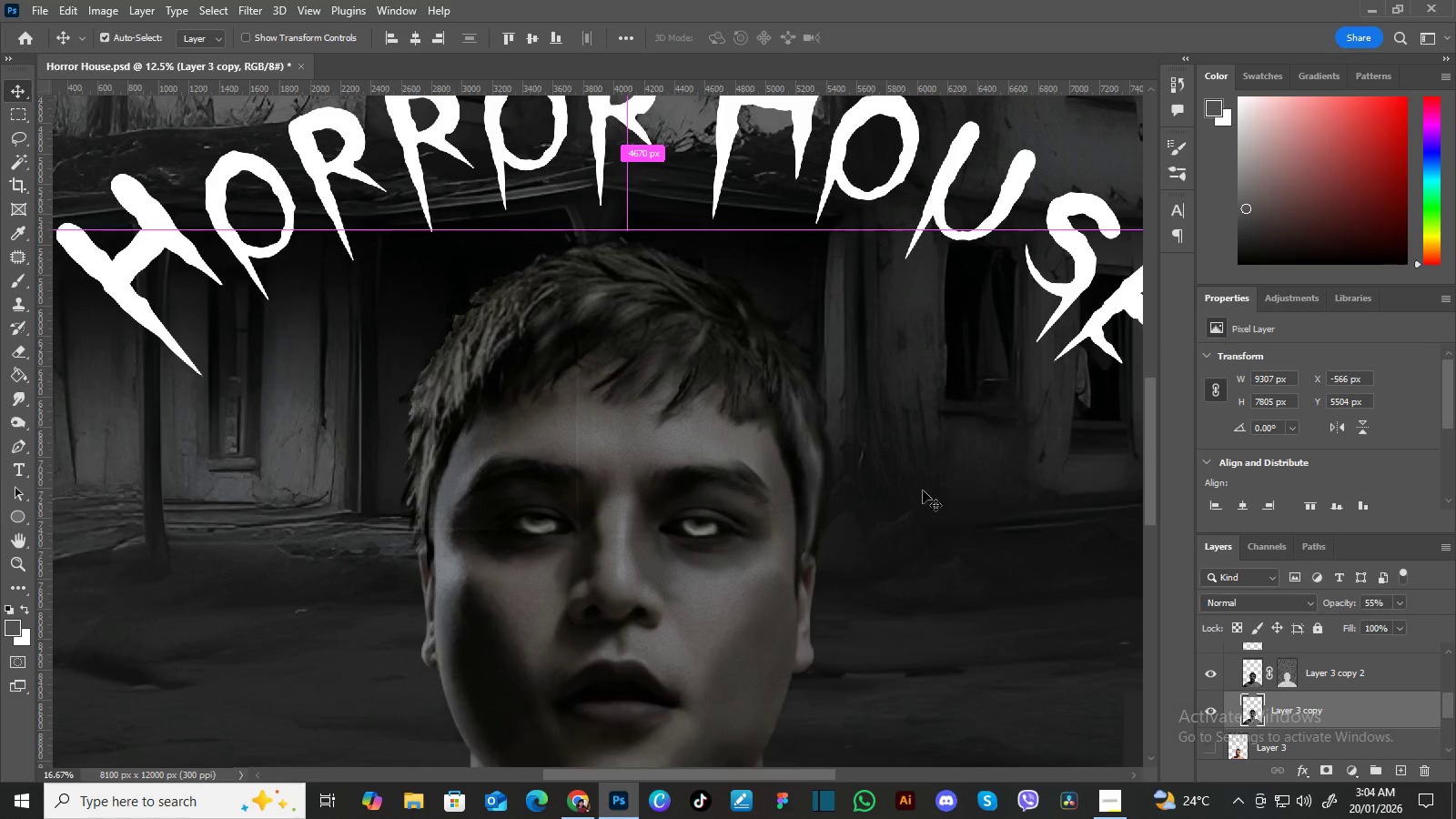 
hold_key(key=Space, duration=1.53)
 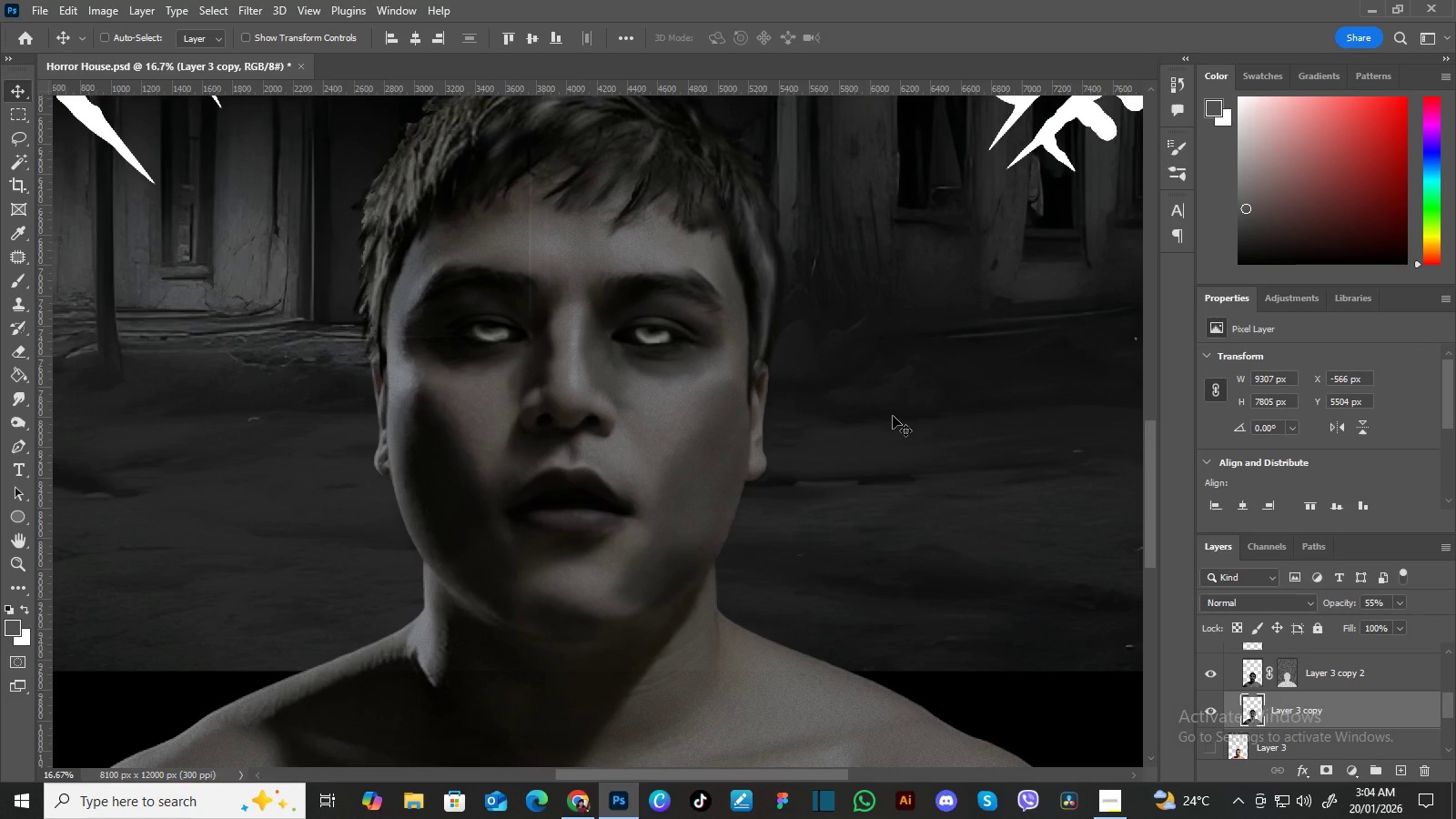 
left_click_drag(start_coordinate=[920, 541], to_coordinate=[885, 397])
 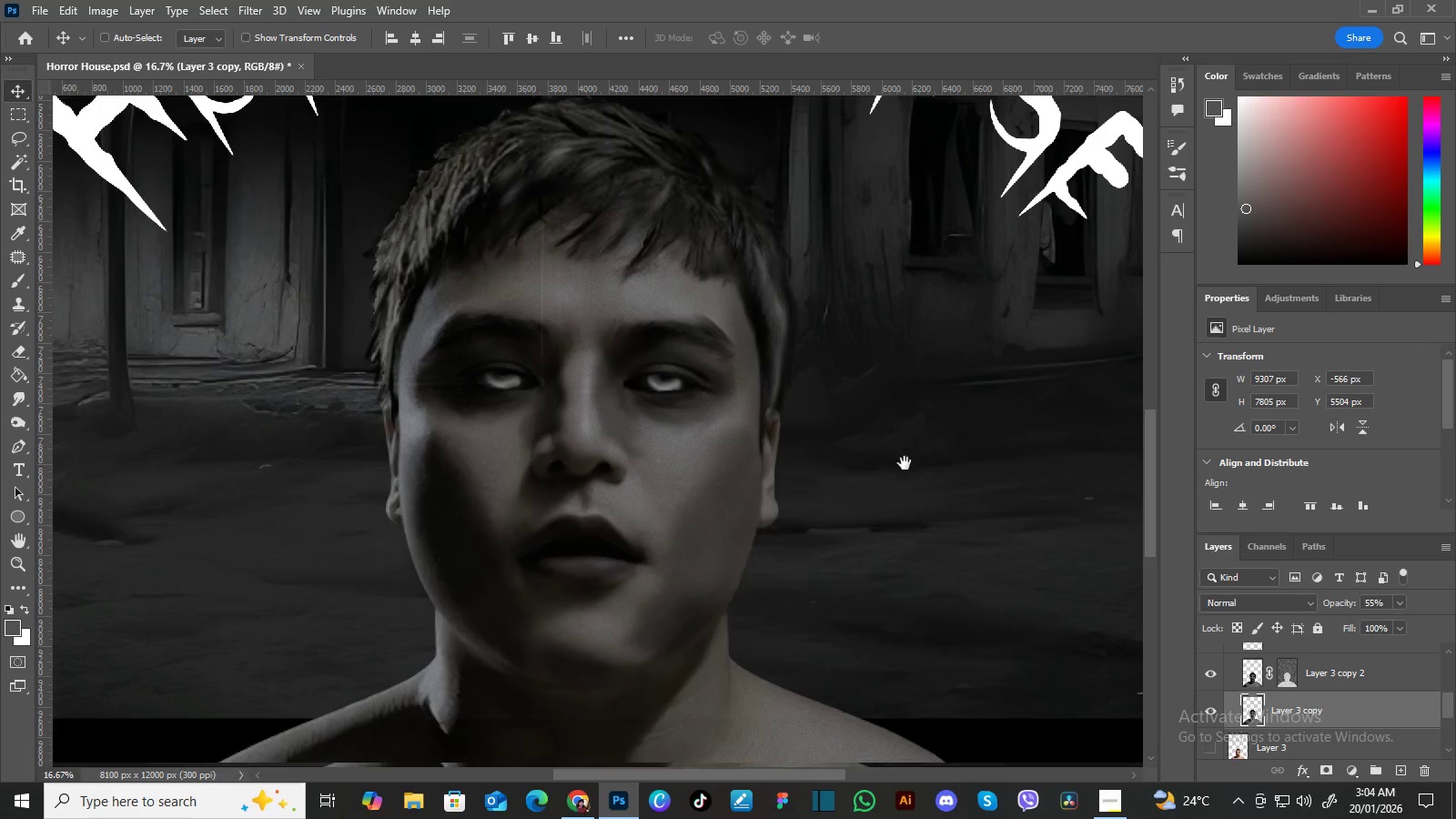 
left_click_drag(start_coordinate=[905, 463], to_coordinate=[893, 416])
 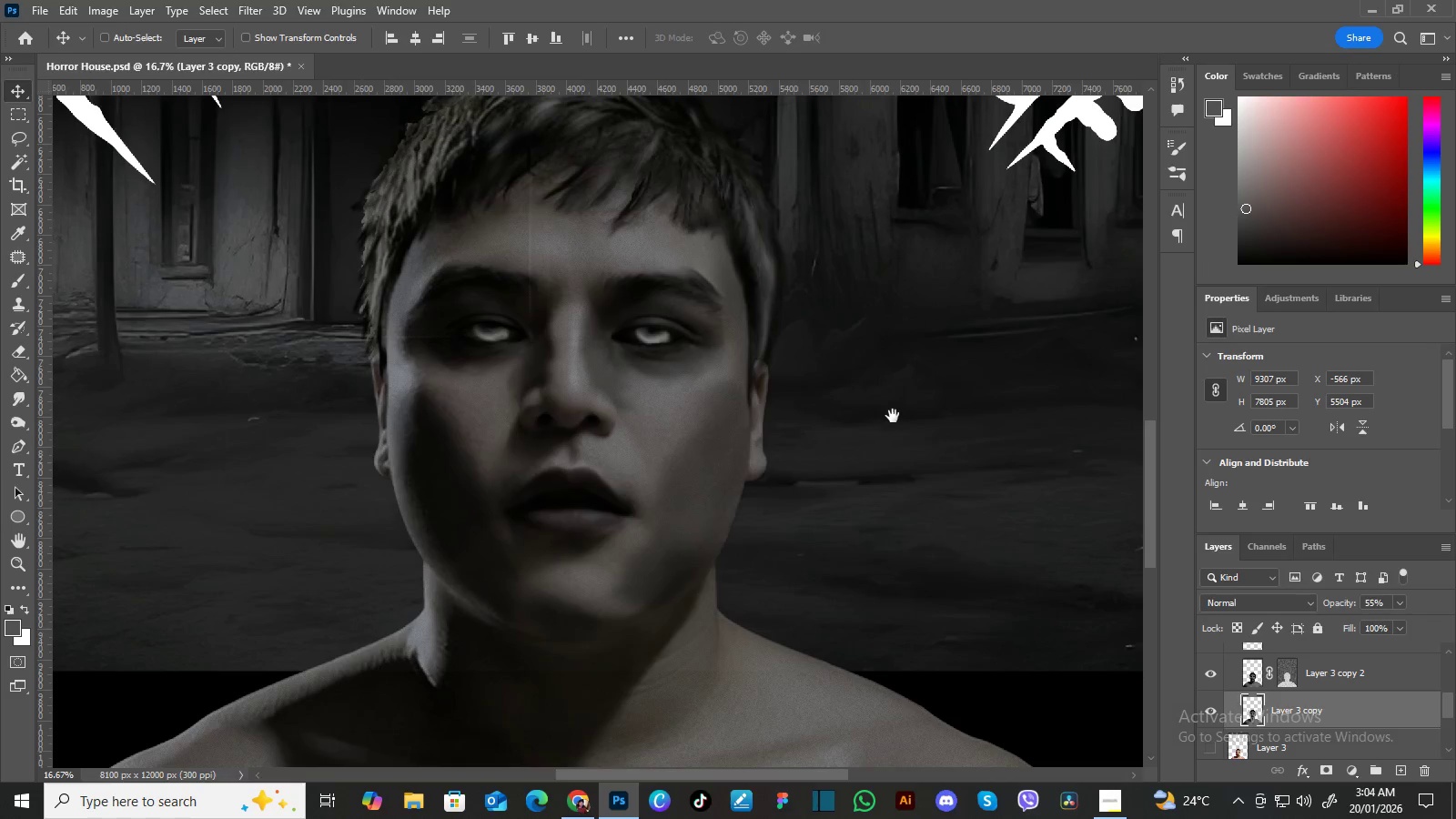 
hold_key(key=Space, duration=0.53)
 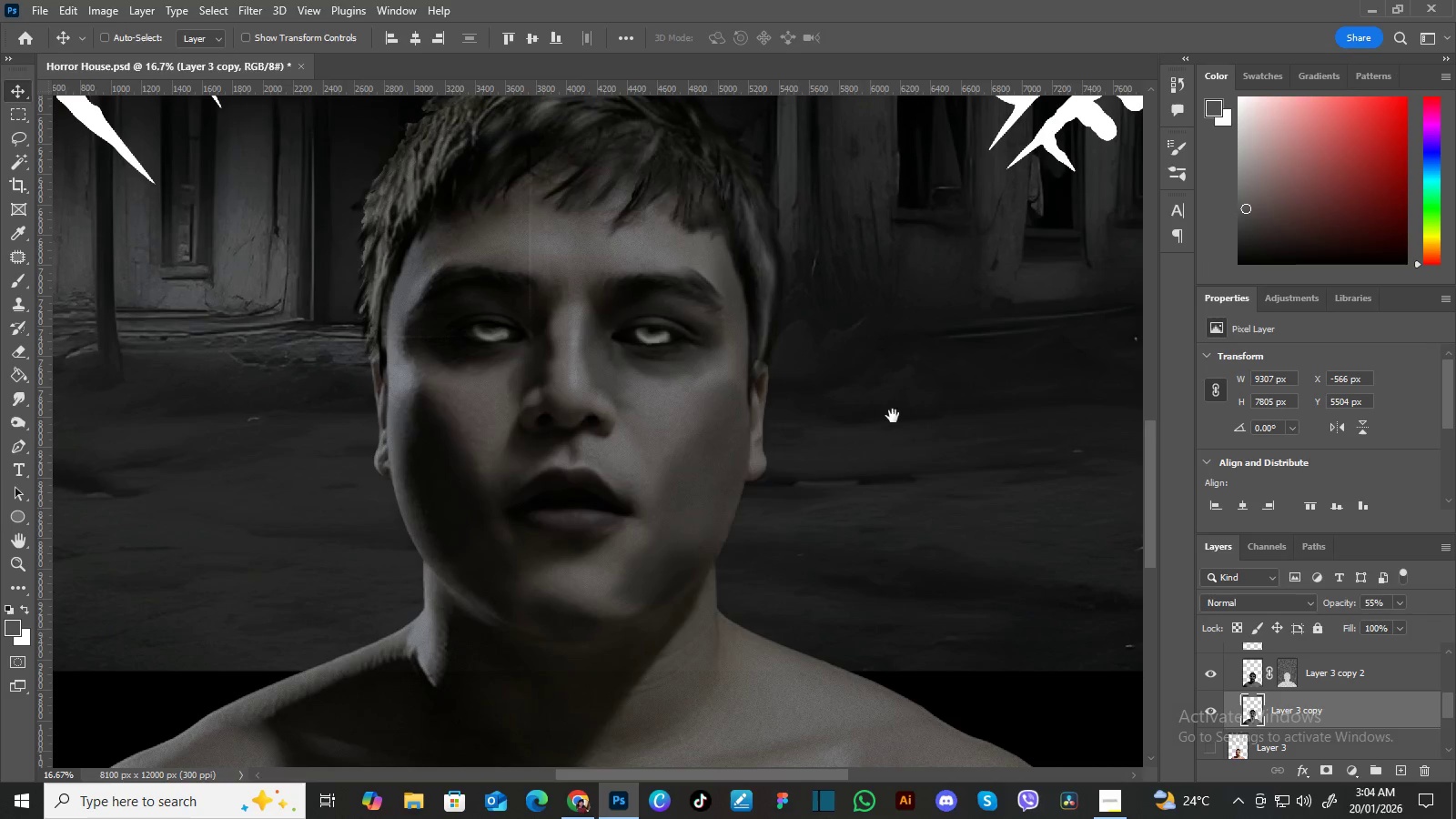 
hold_key(key=Space, duration=1.05)
 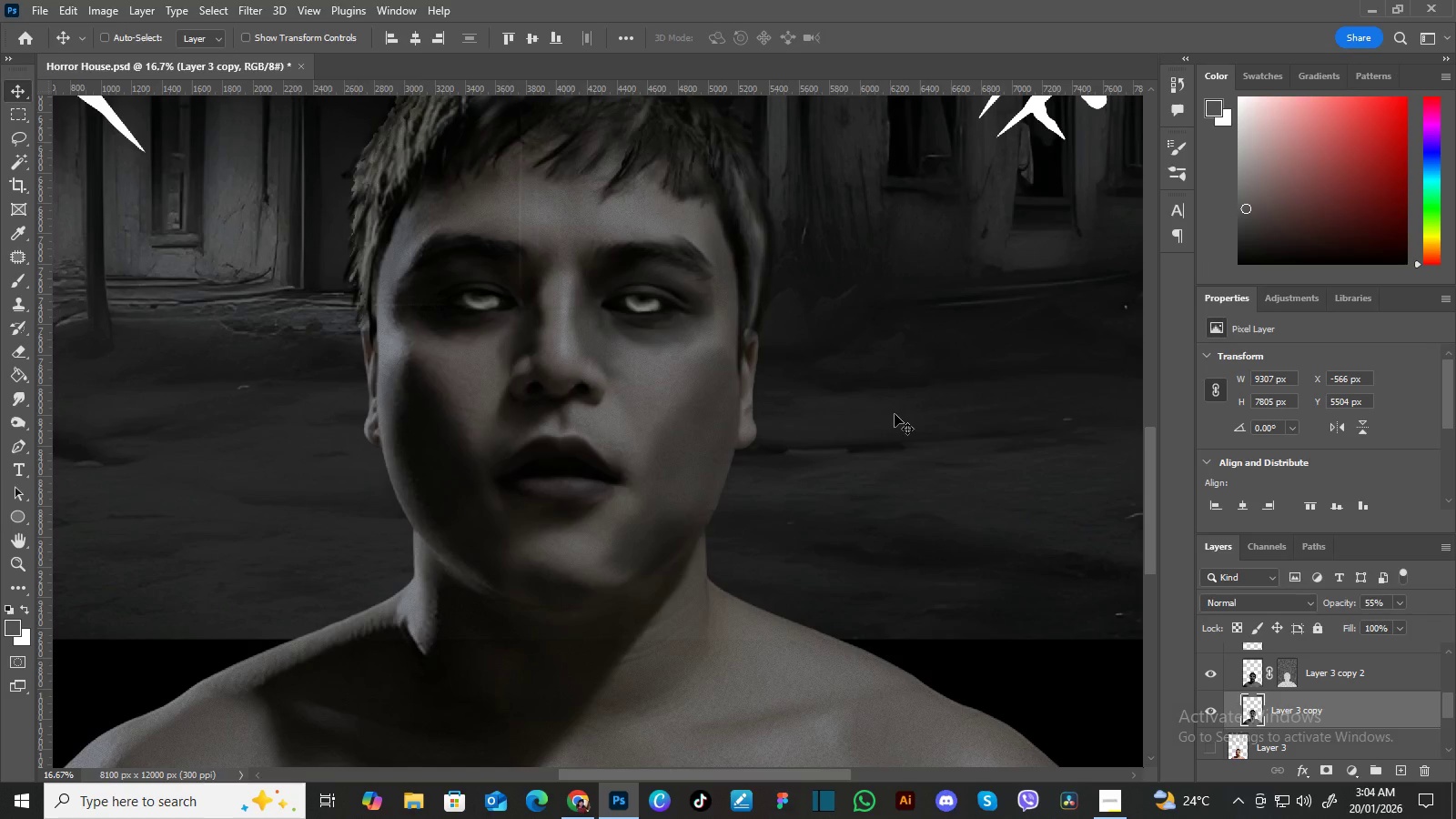 
left_click_drag(start_coordinate=[905, 446], to_coordinate=[895, 414])
 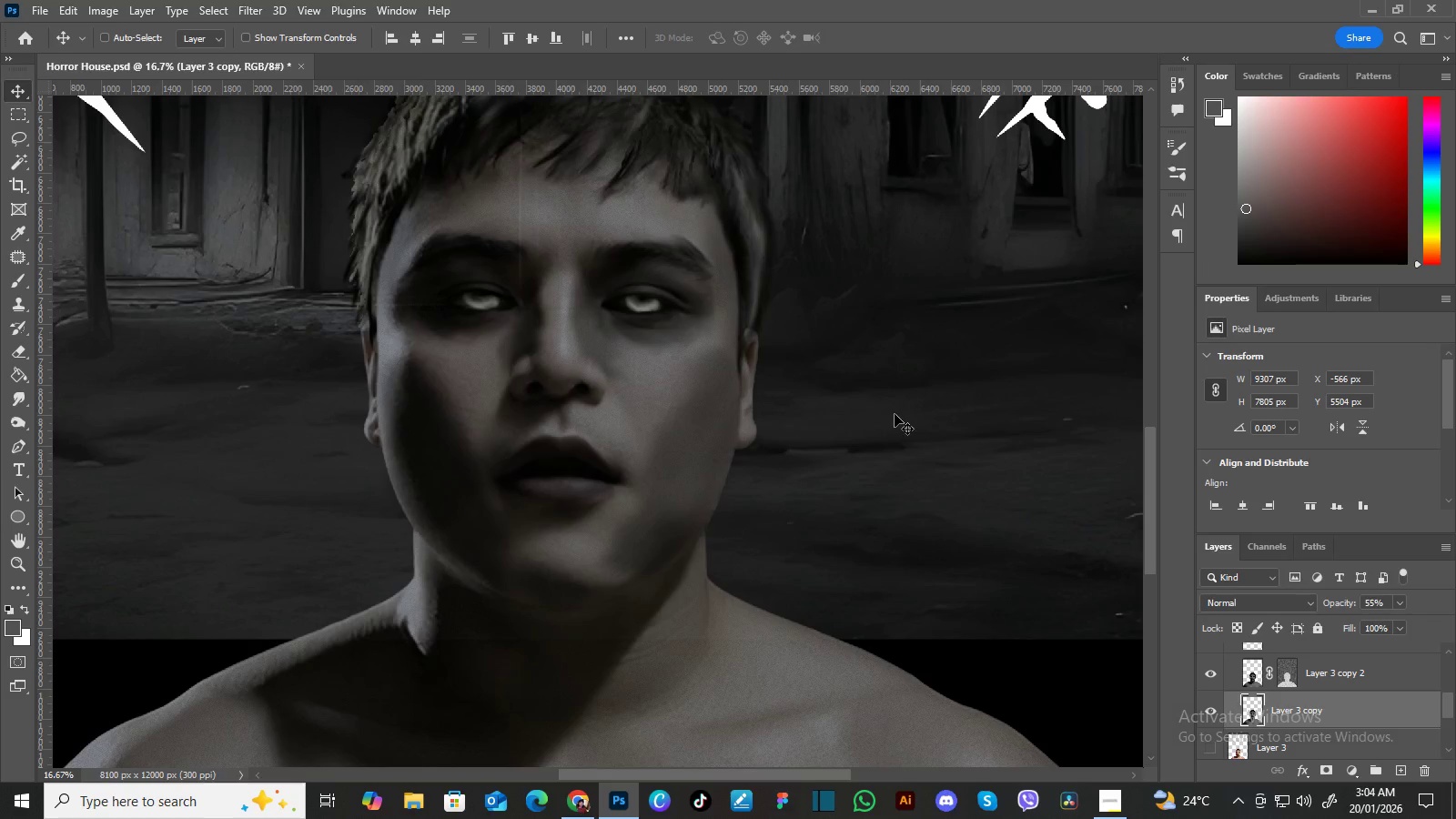 
key(Control+Equal)
 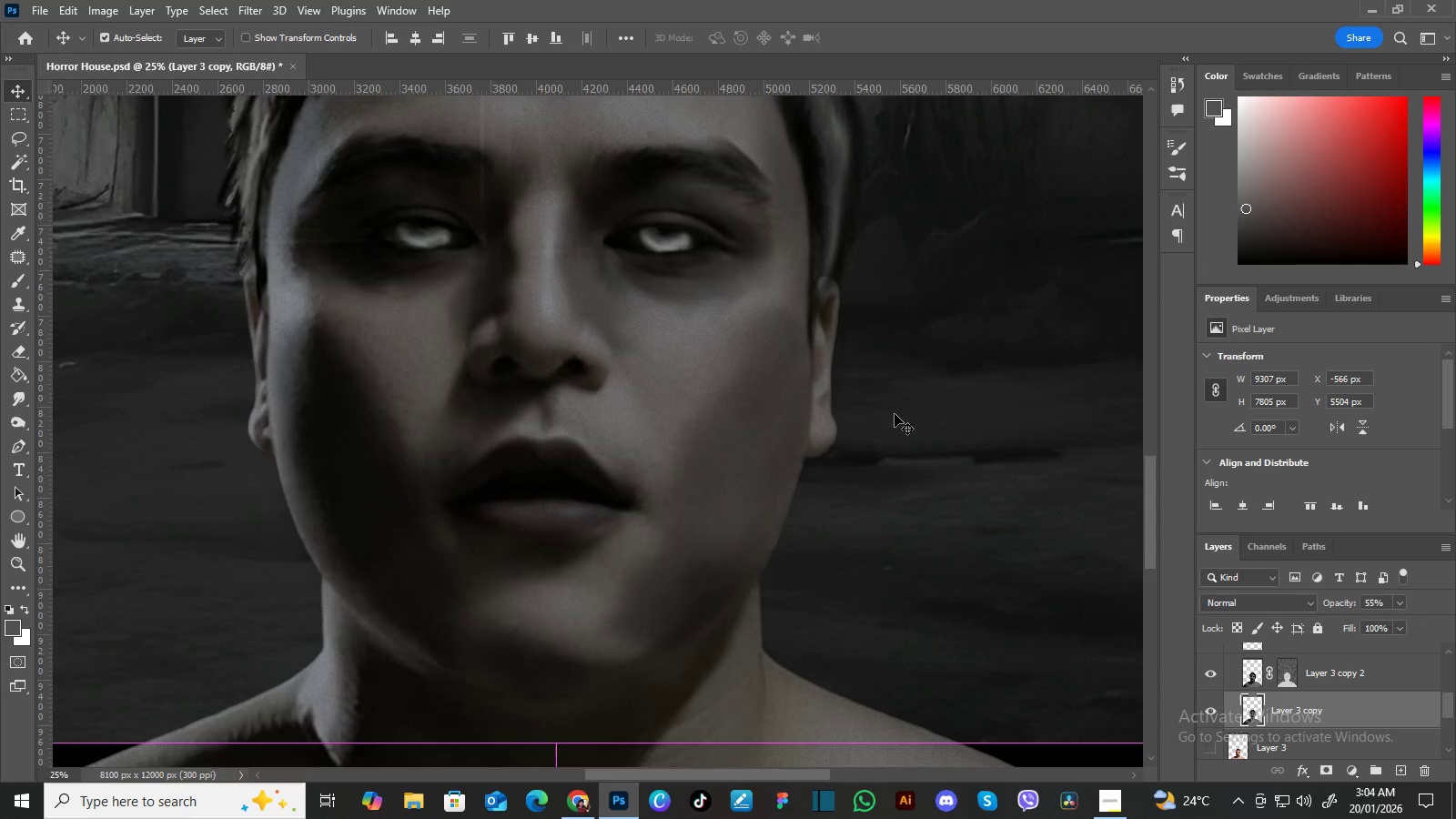 
key(Control+Minus)
 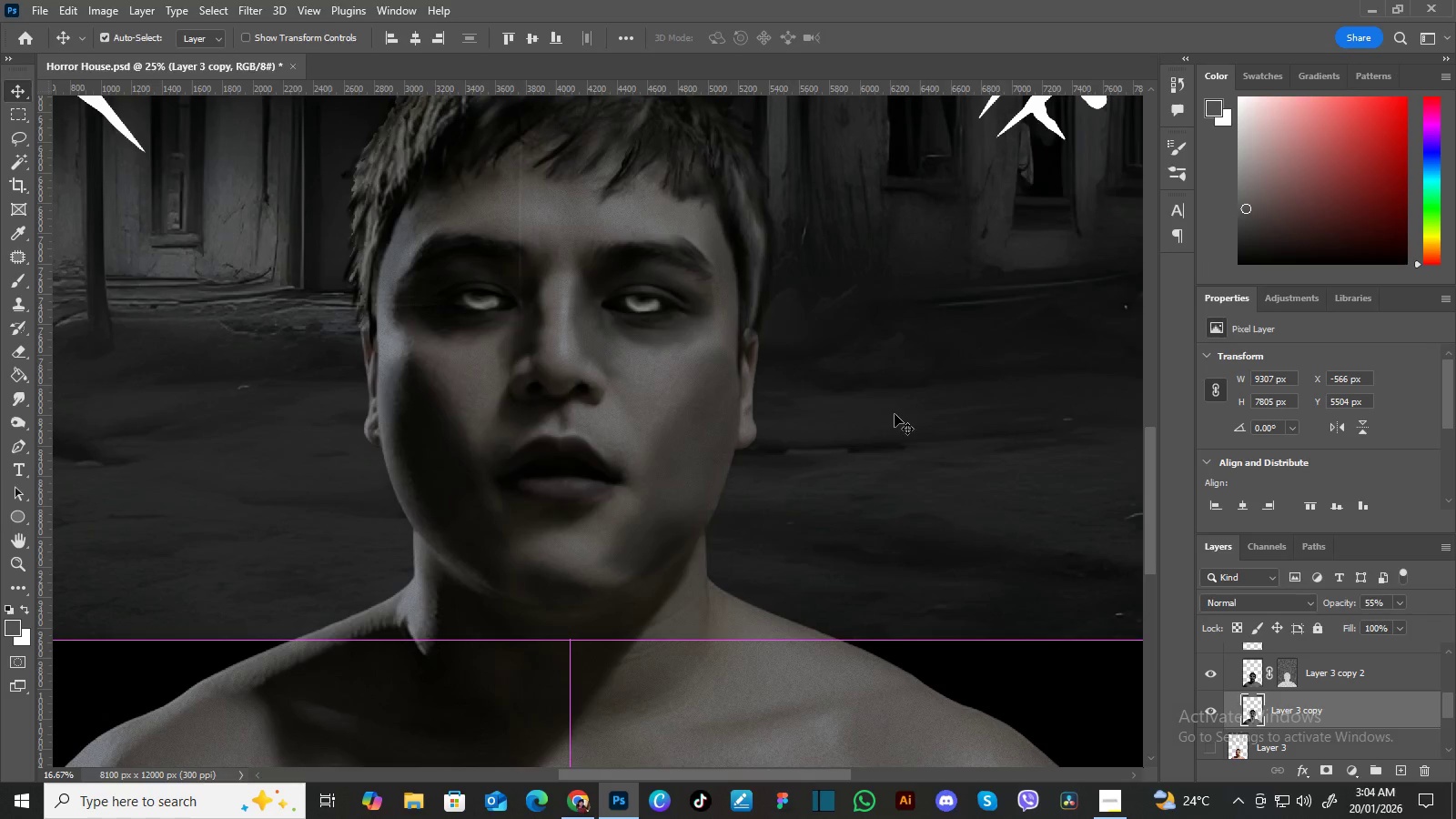 
key(Control+Minus)
 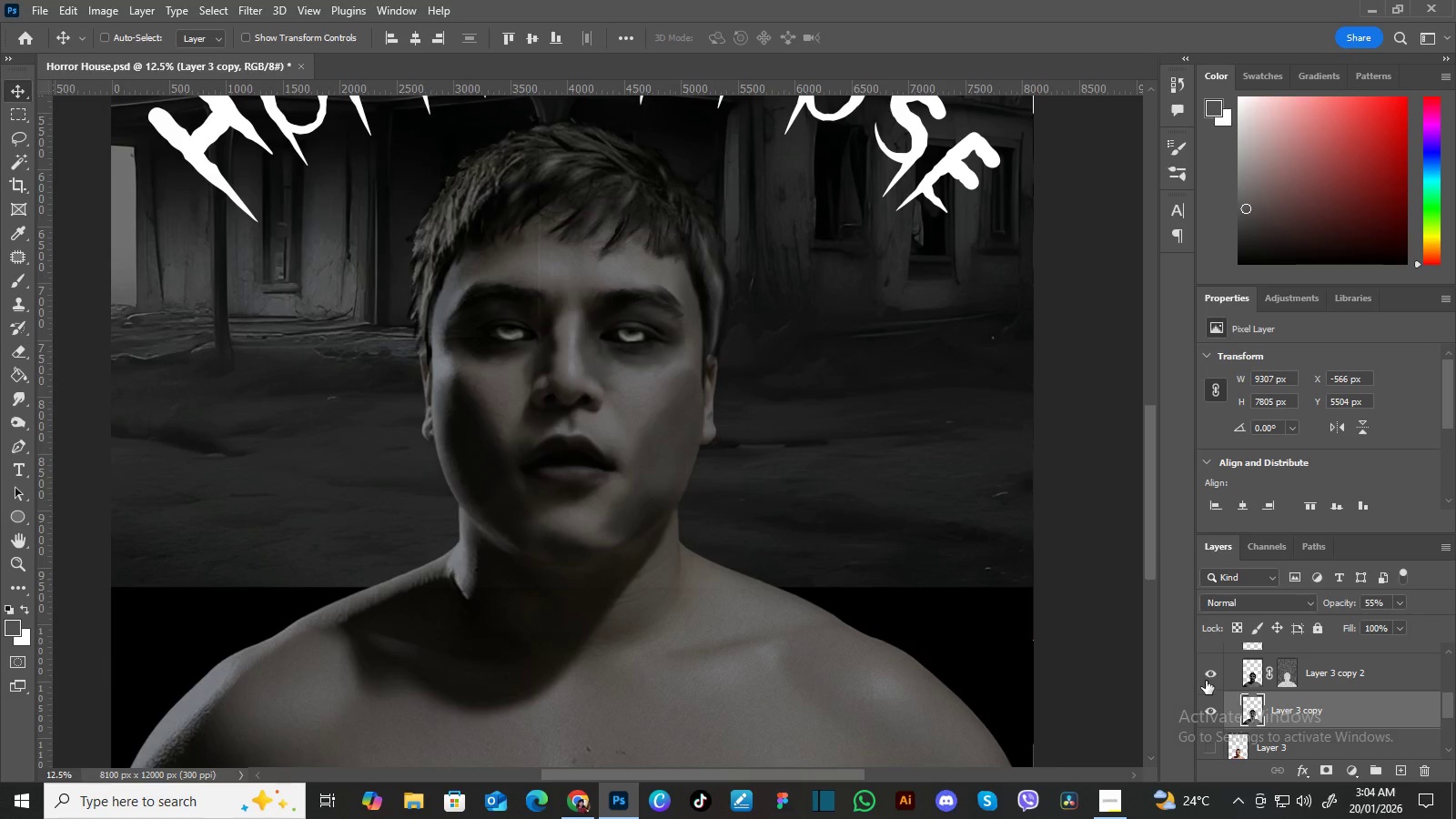 
left_click([1203, 711])
 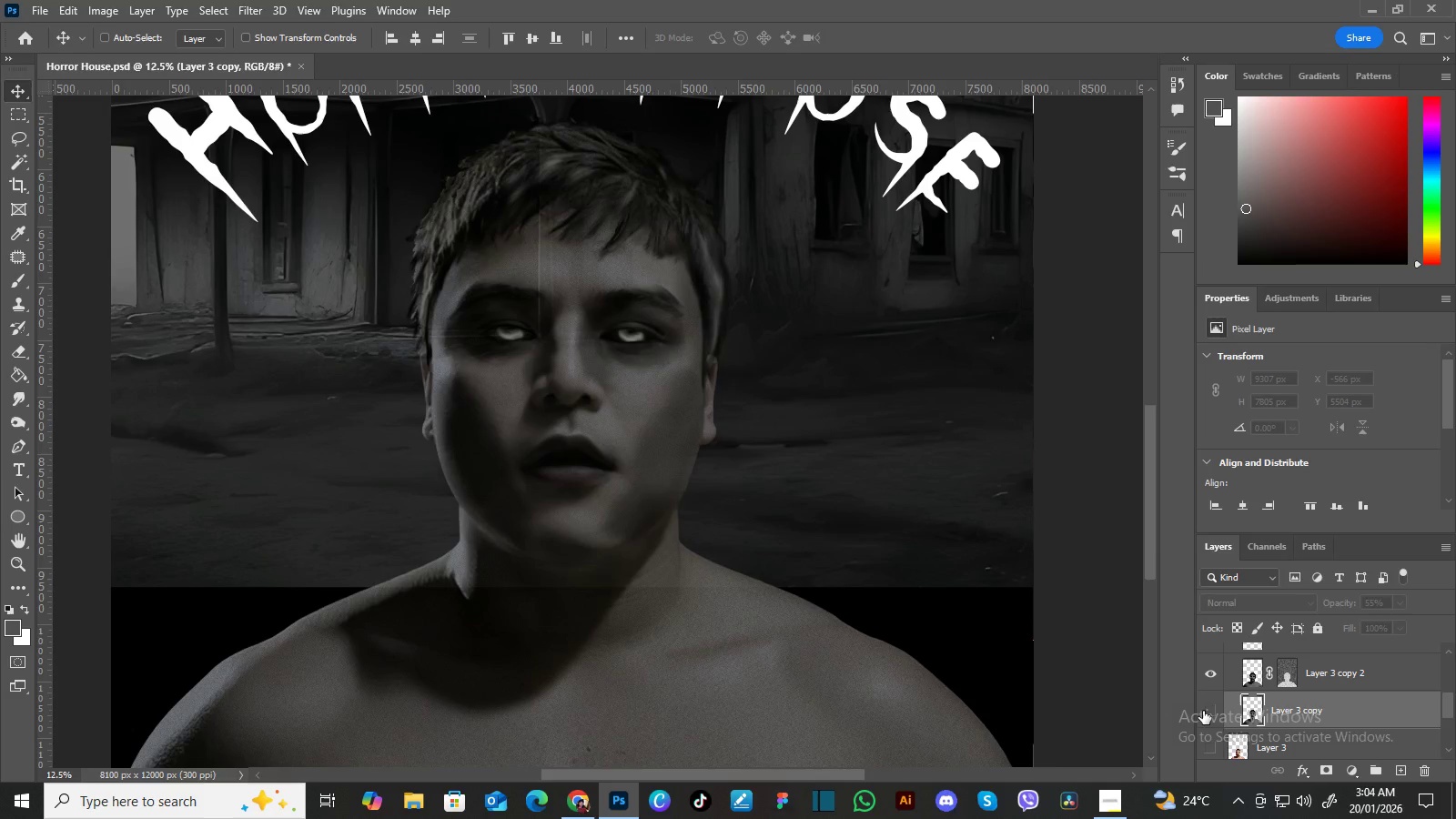 
left_click([1203, 711])
 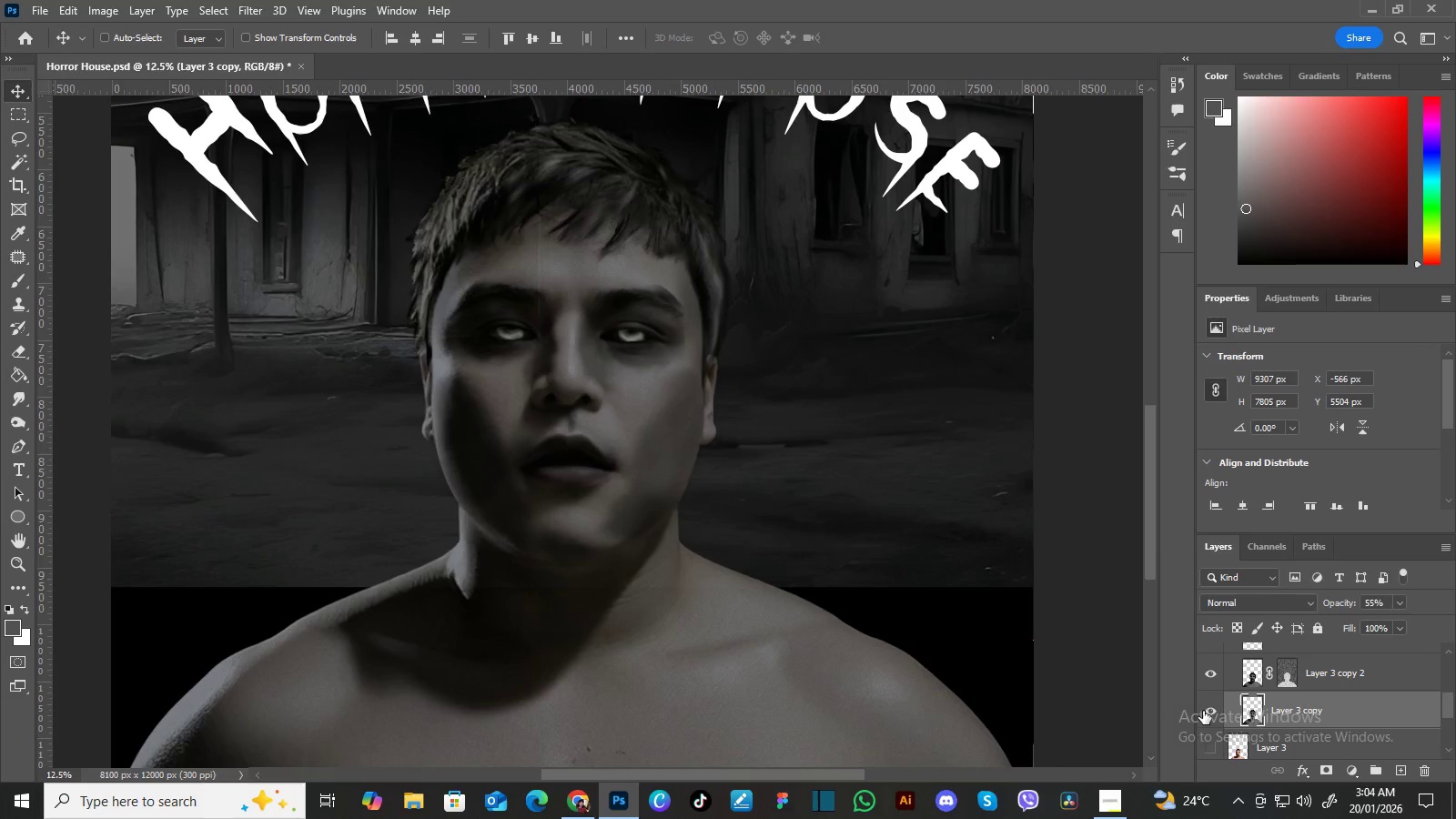 
left_click([1203, 711])
 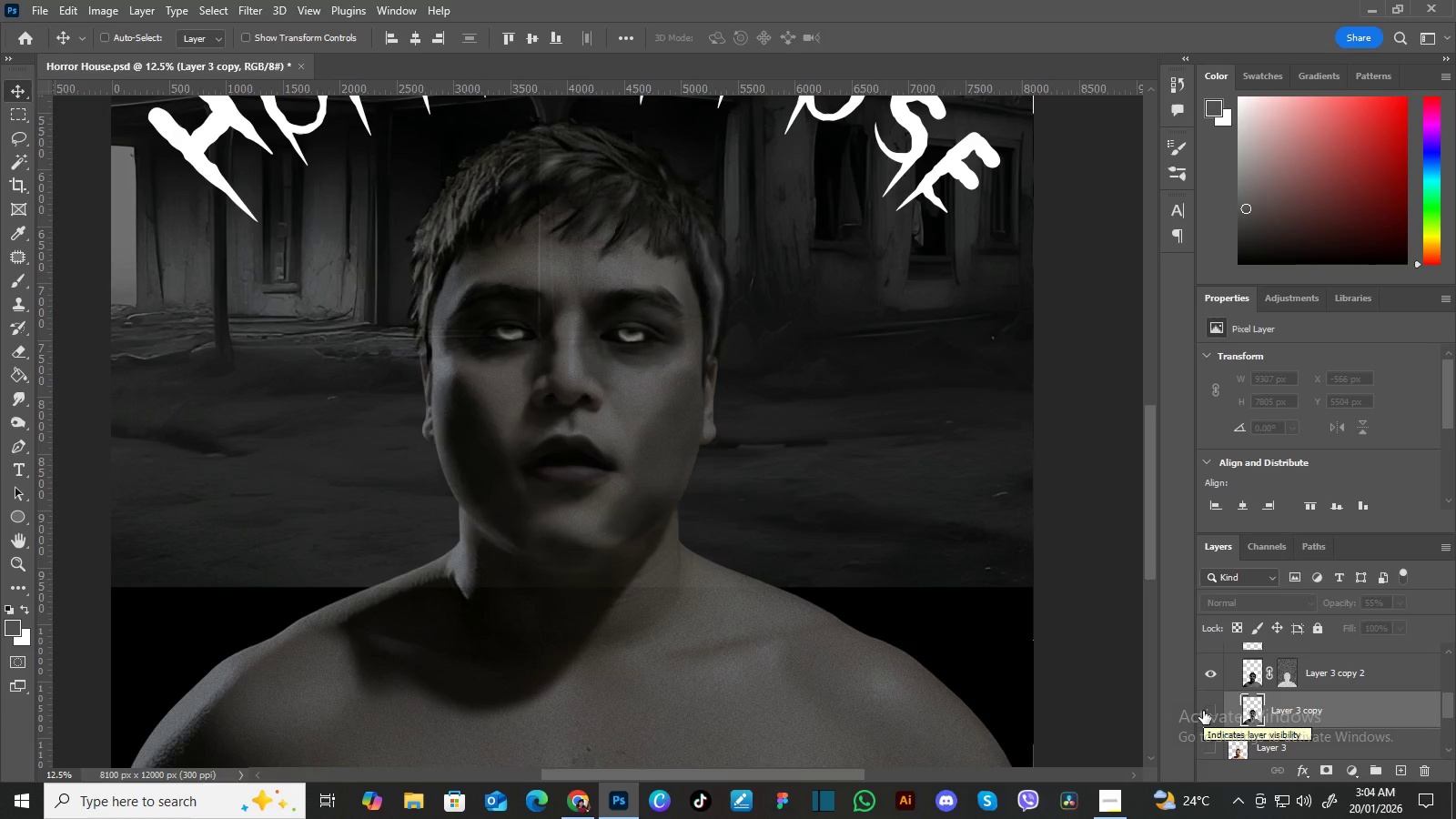 
left_click([1203, 711])
 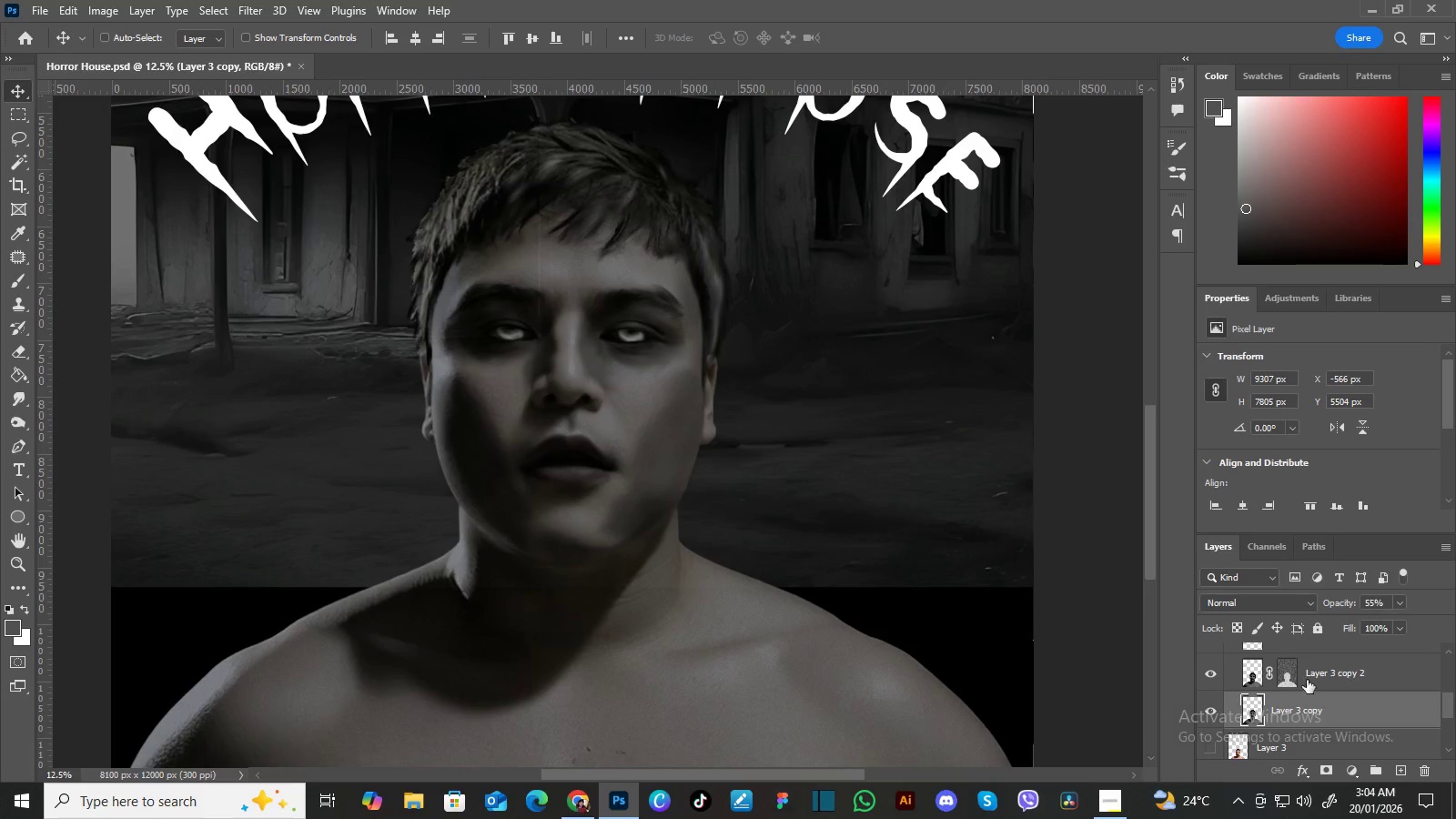 
left_click([1208, 676])
 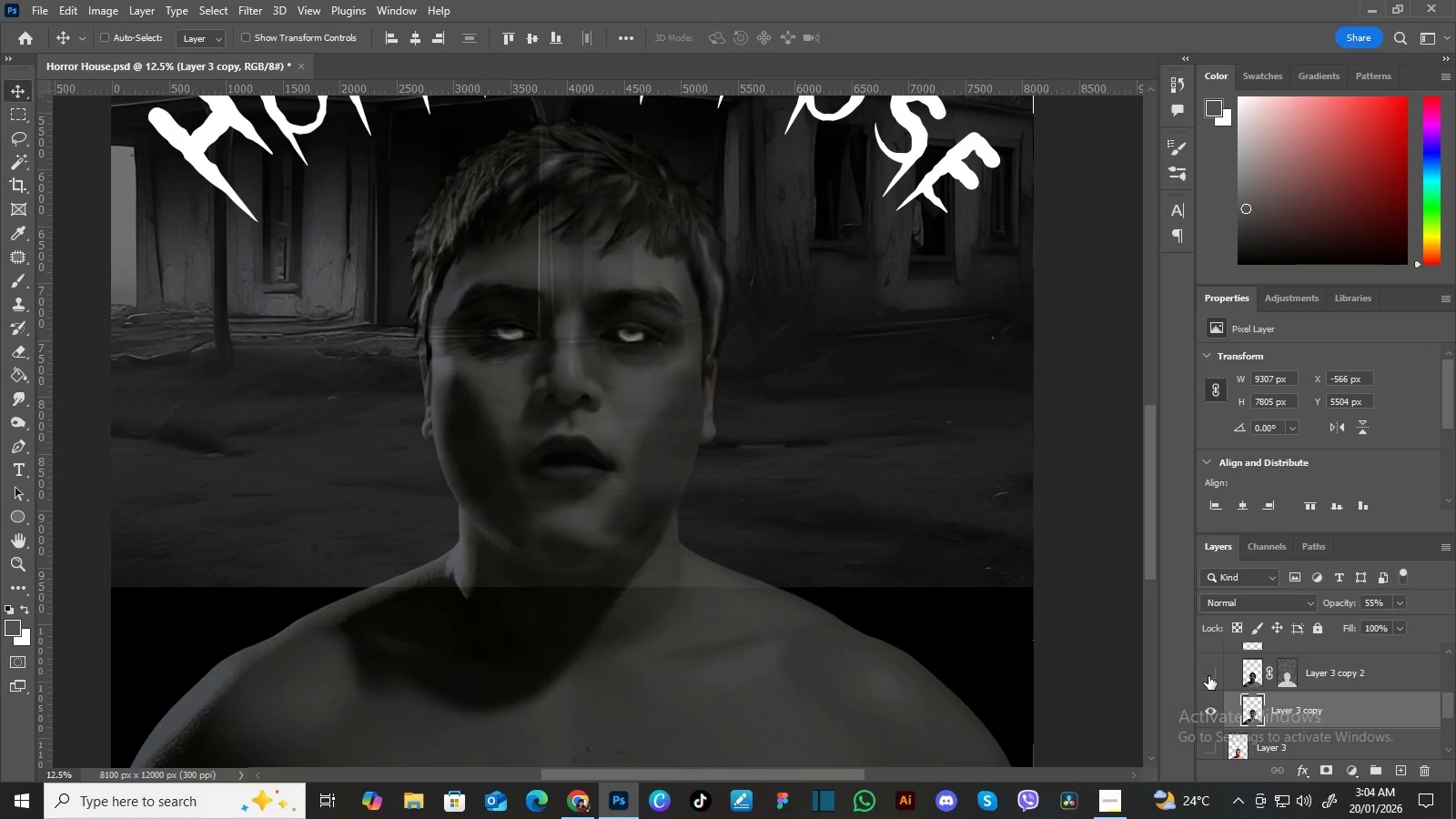 
left_click([1208, 676])
 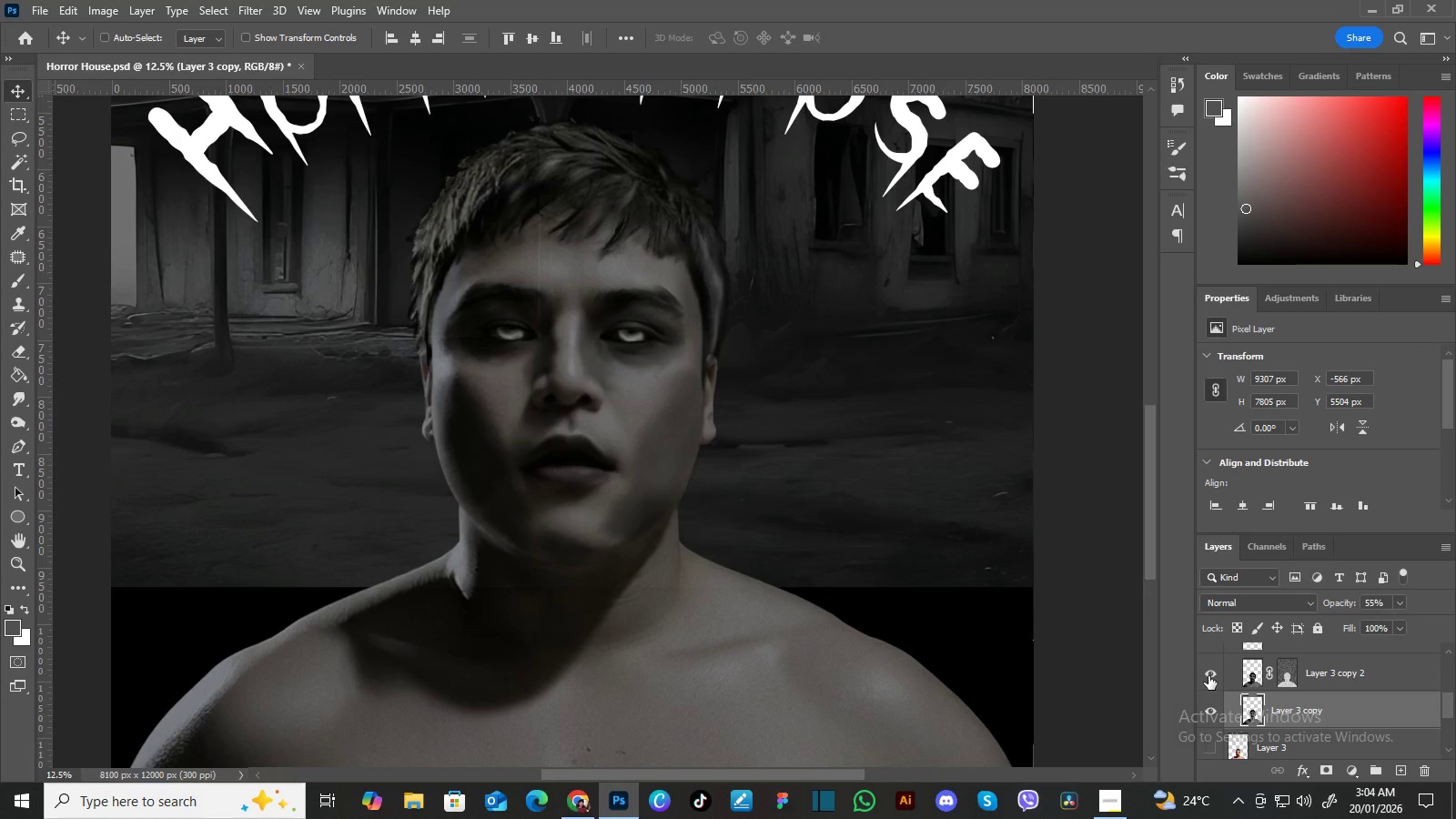 
left_click([1208, 676])
 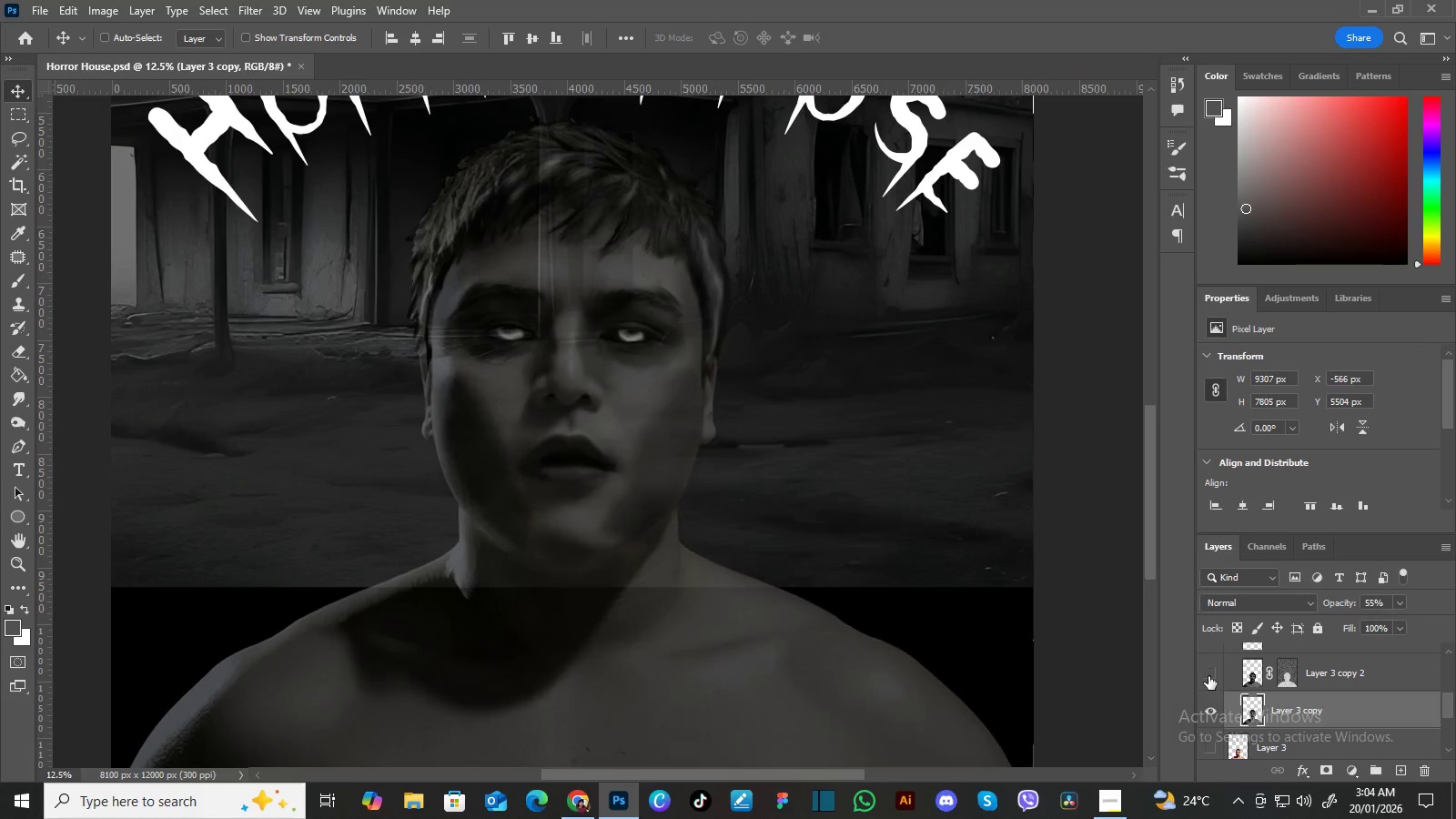 
left_click([1208, 676])
 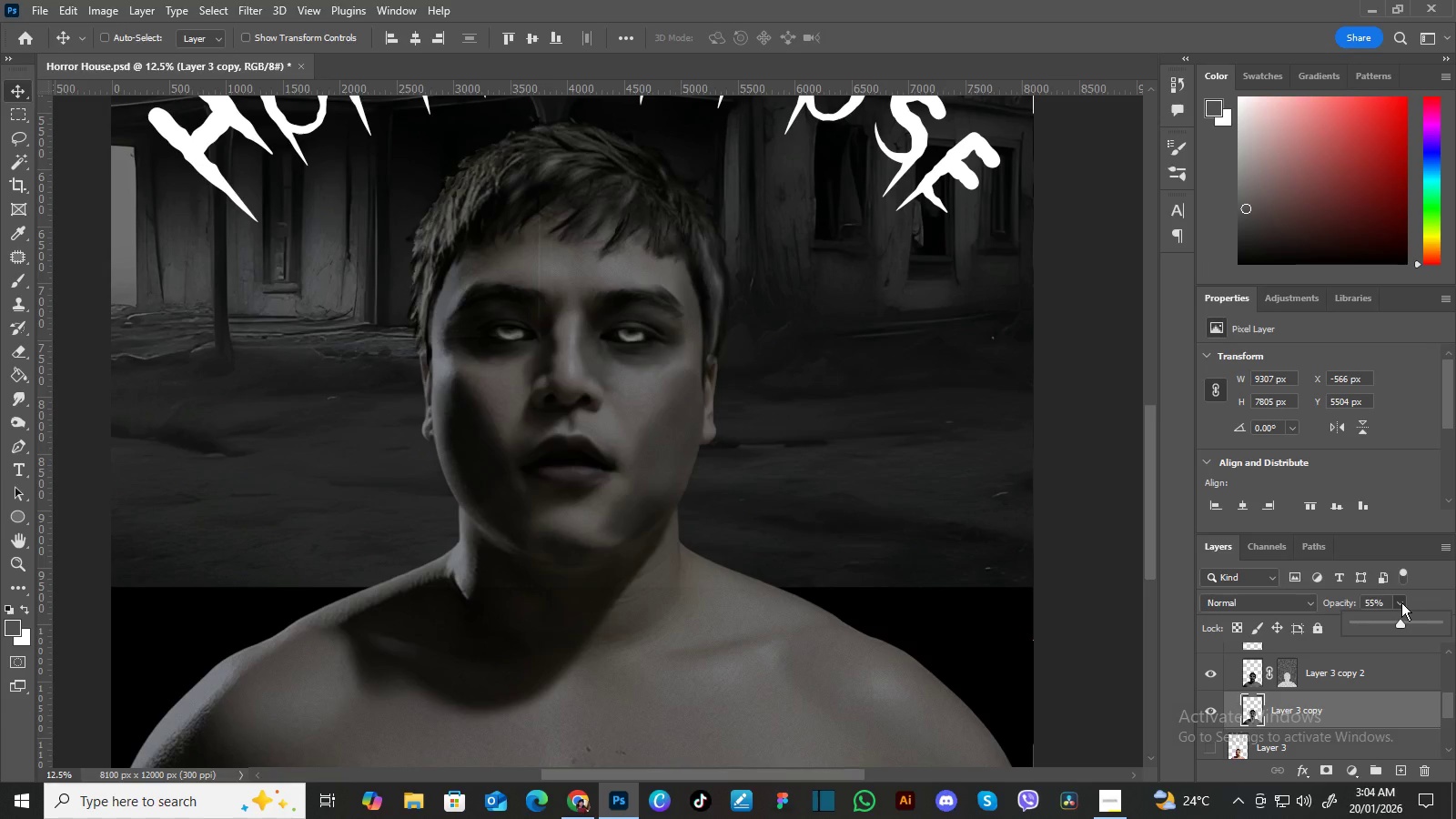 
left_click_drag(start_coordinate=[1399, 624], to_coordinate=[1454, 632])
 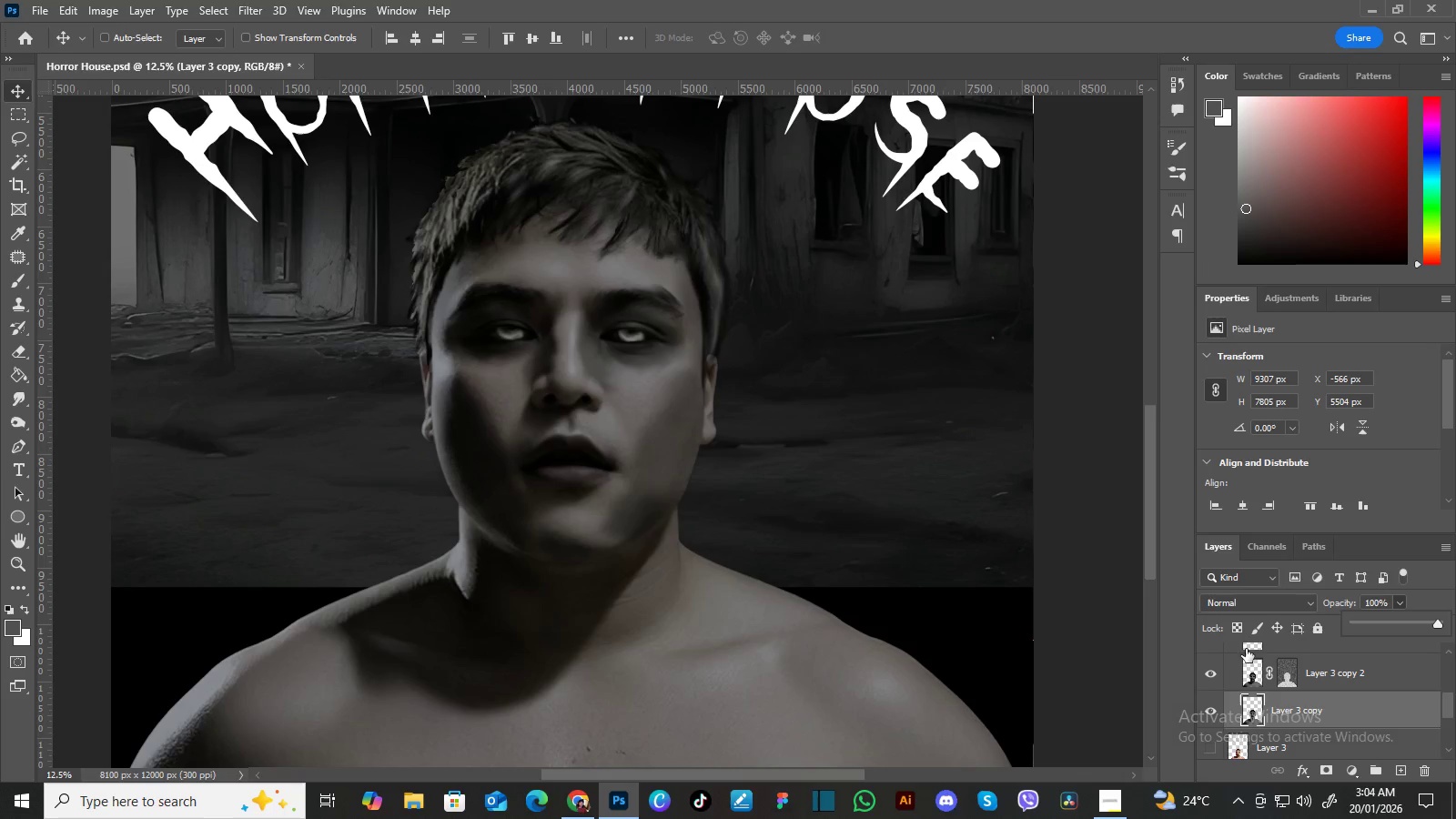 
left_click([1210, 673])
 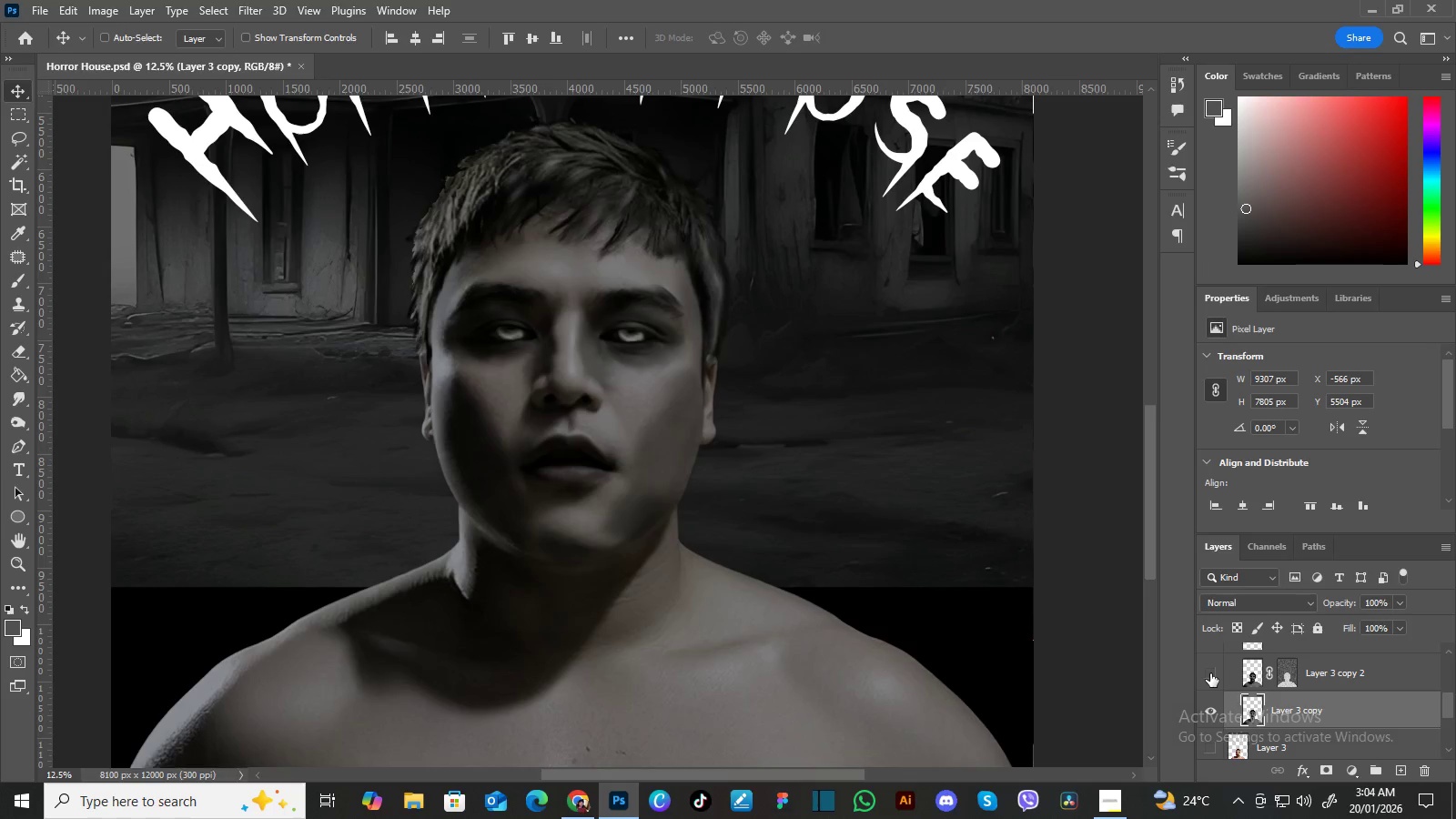 
left_click([1210, 673])
 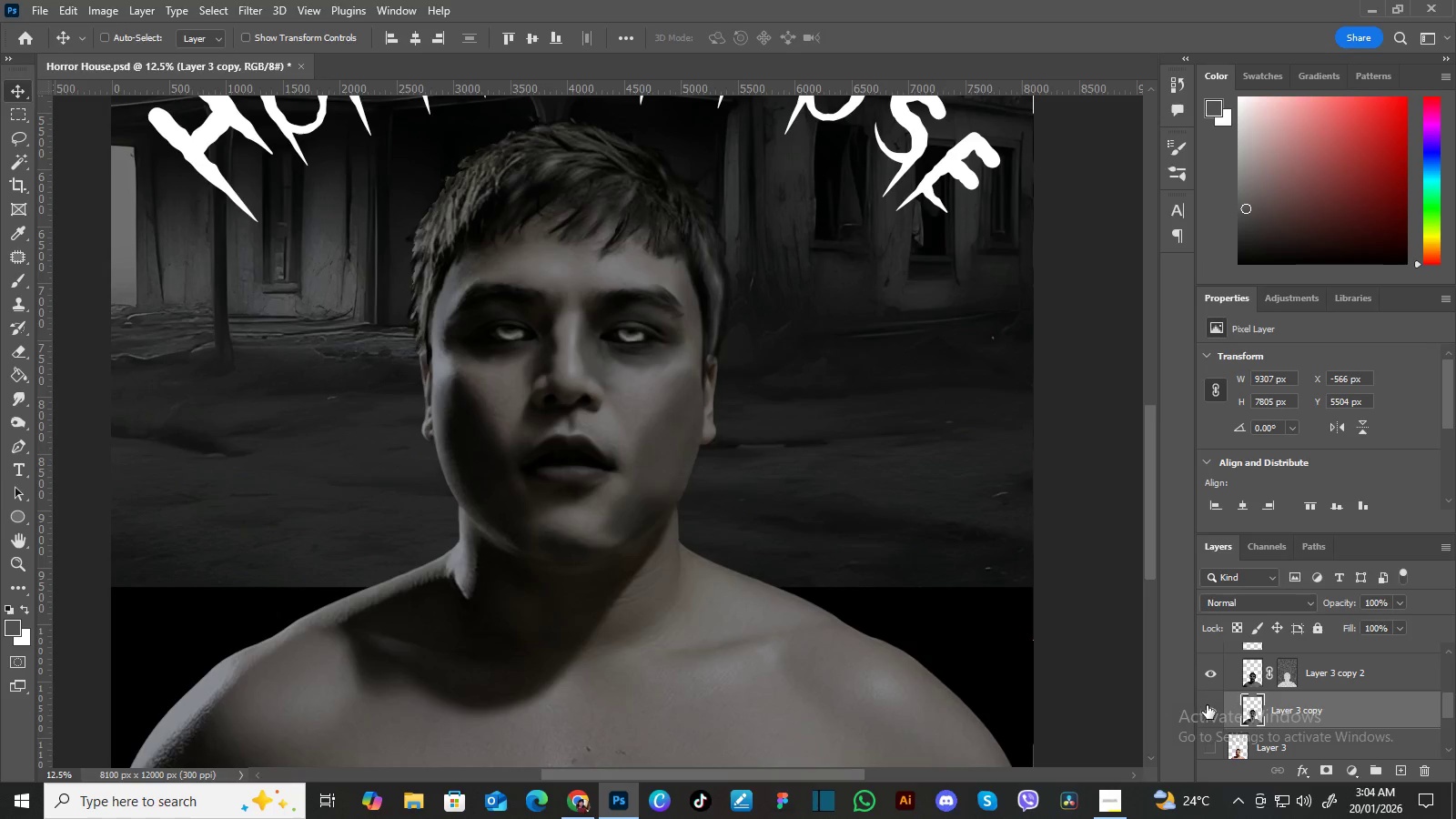 
left_click([1210, 710])
 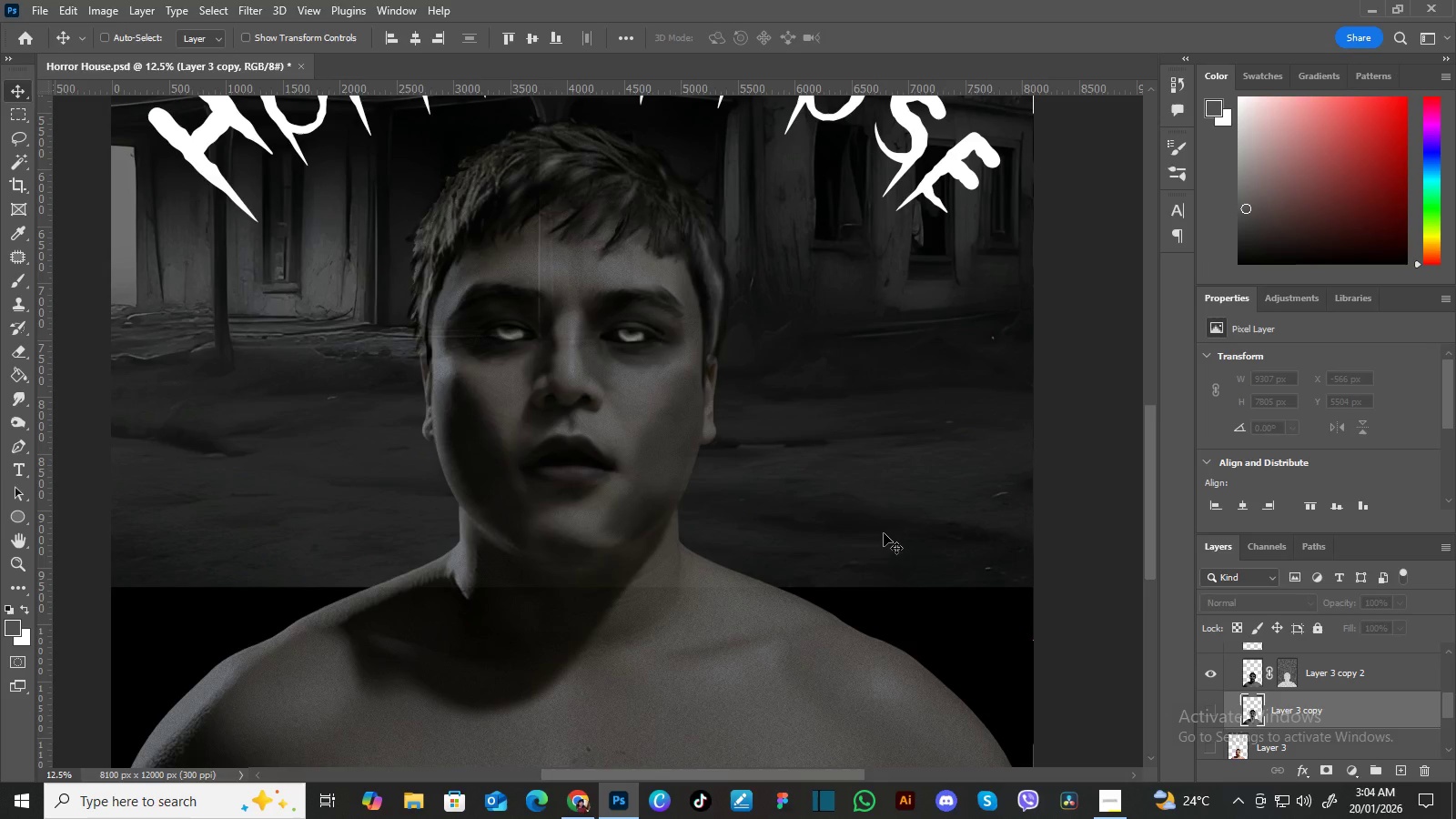 
key(Control+Equal)
 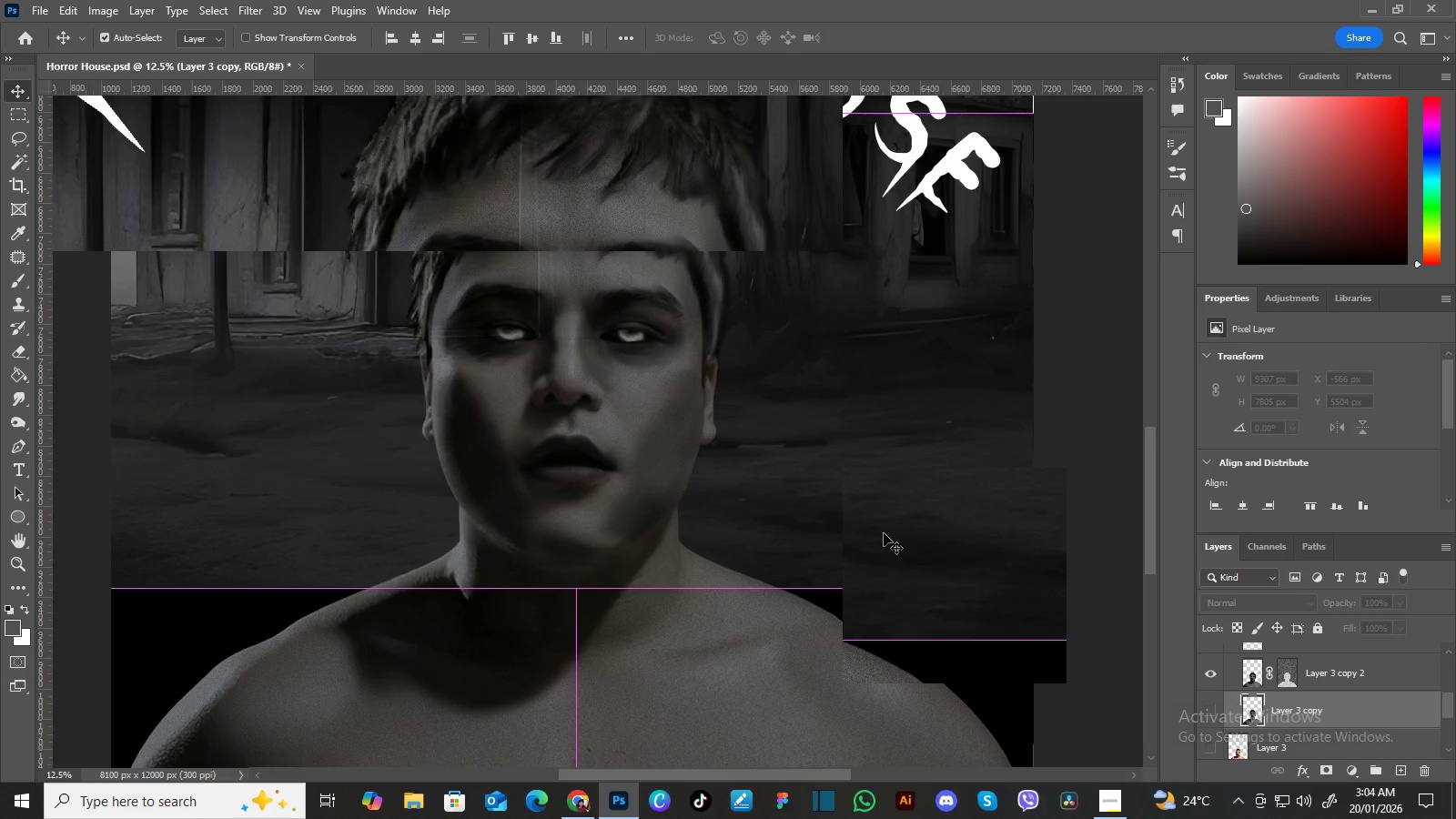 
key(Control+Equal)
 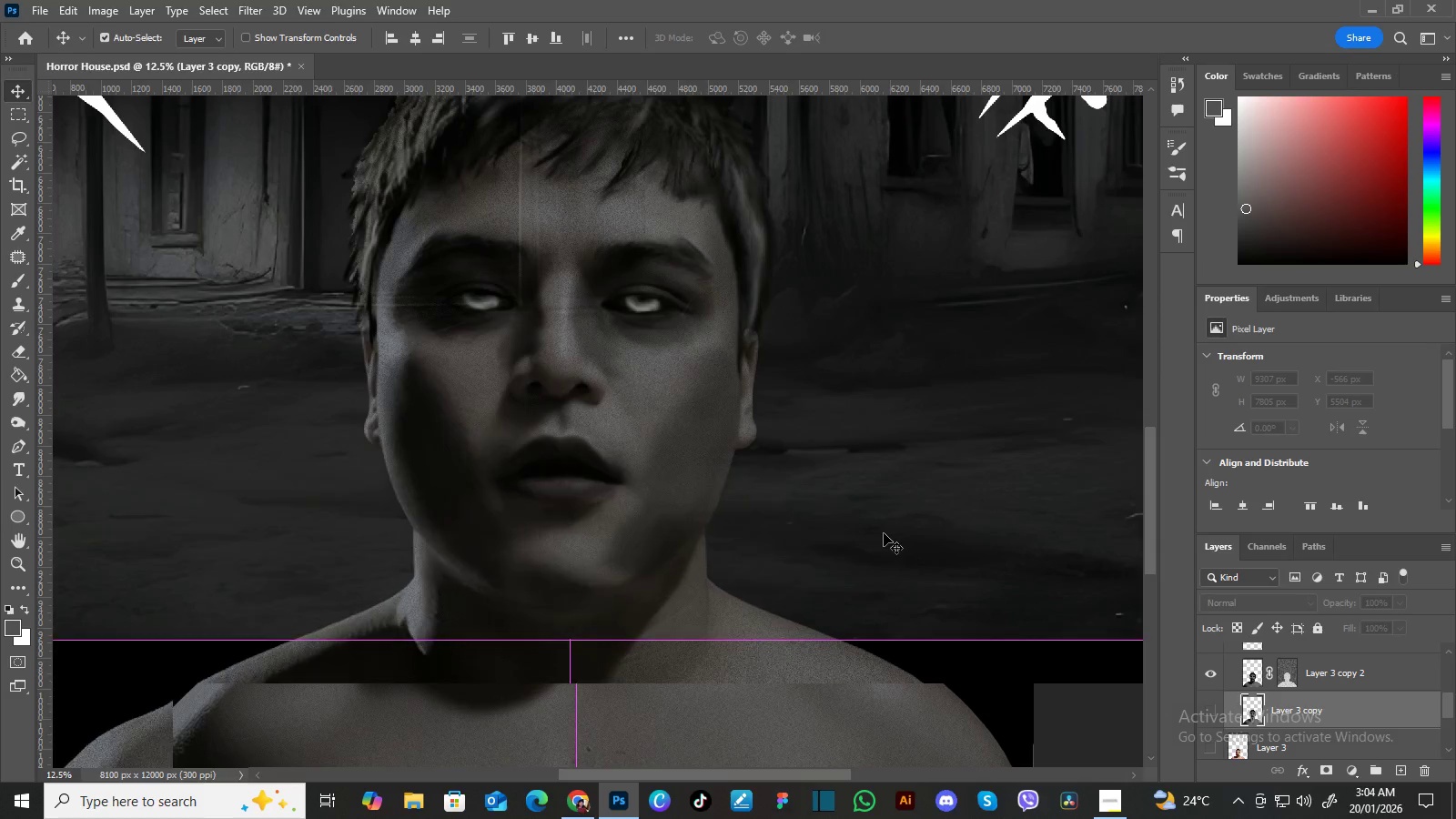 
key(Control+Equal)
 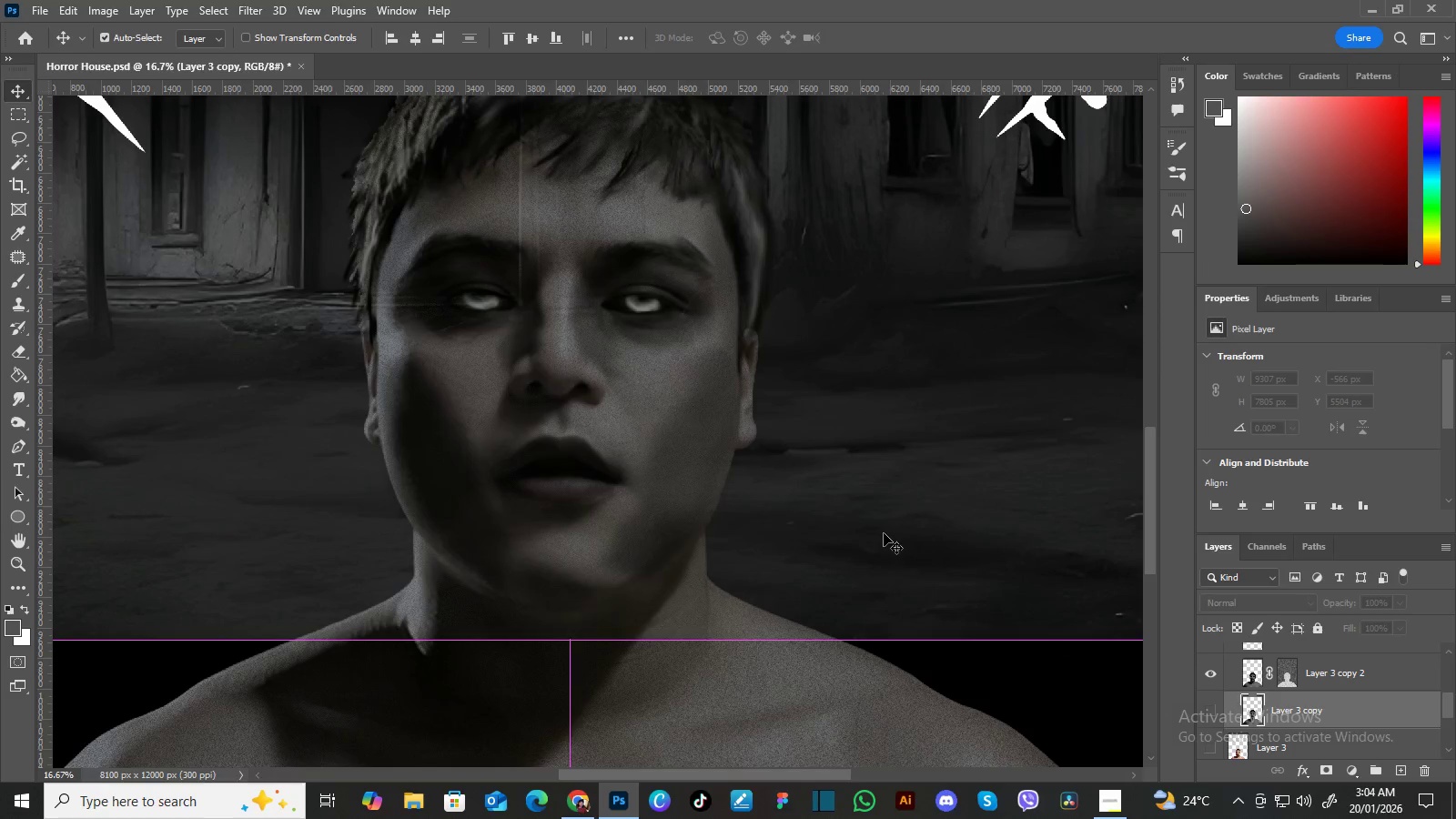 
key(Control+Equal)
 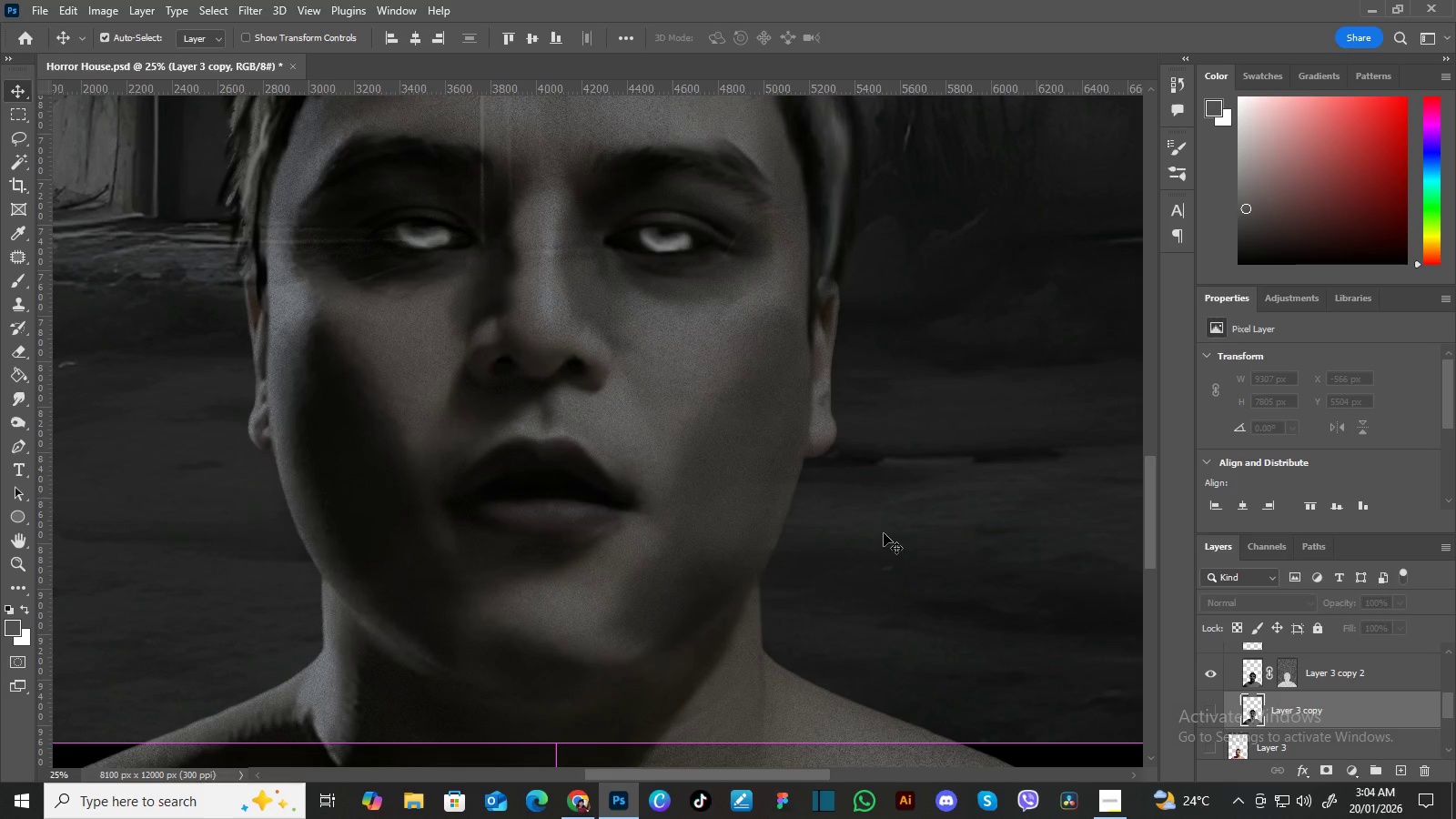 
key(Control+Minus)
 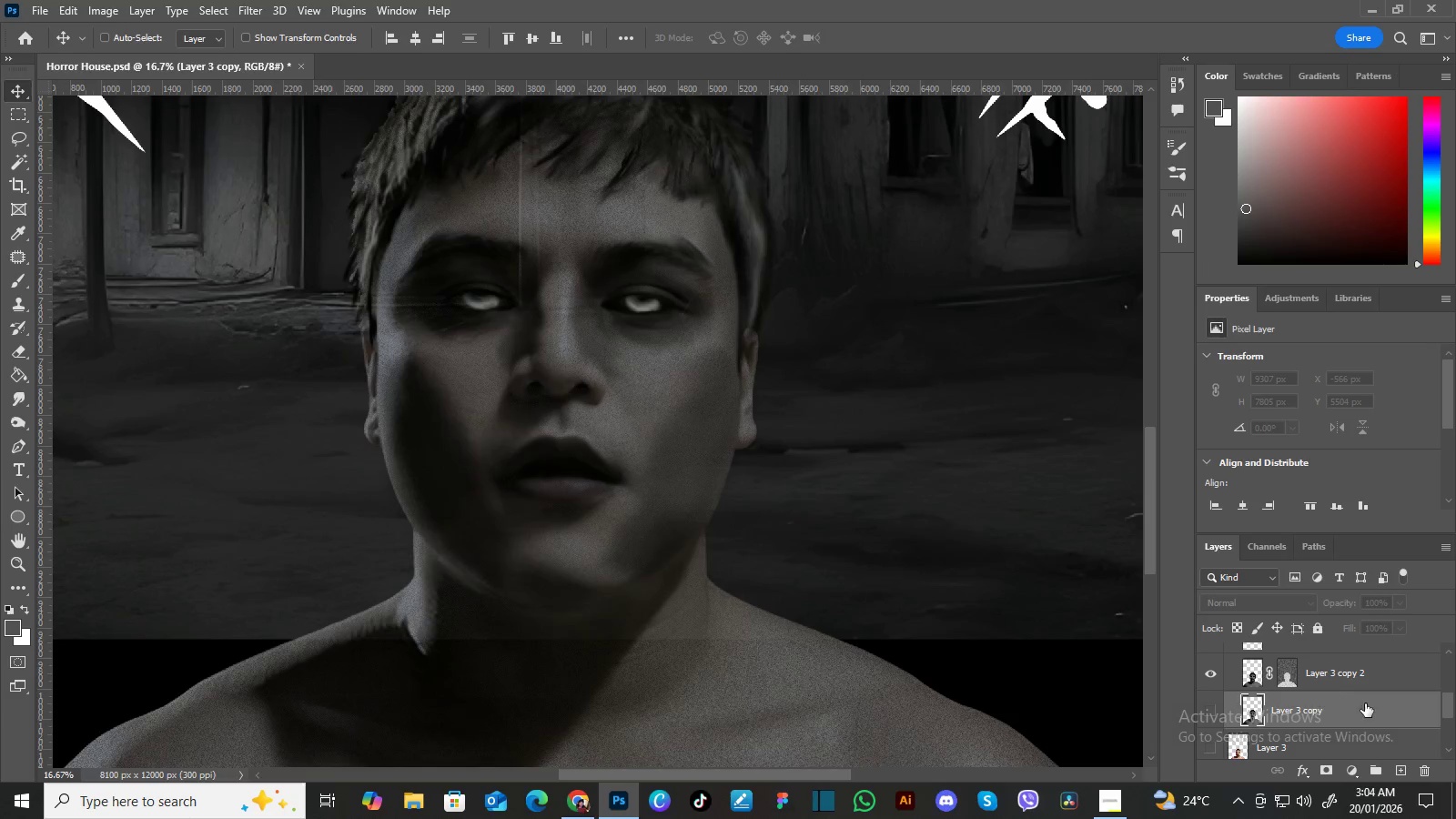 
left_click([1364, 672])
 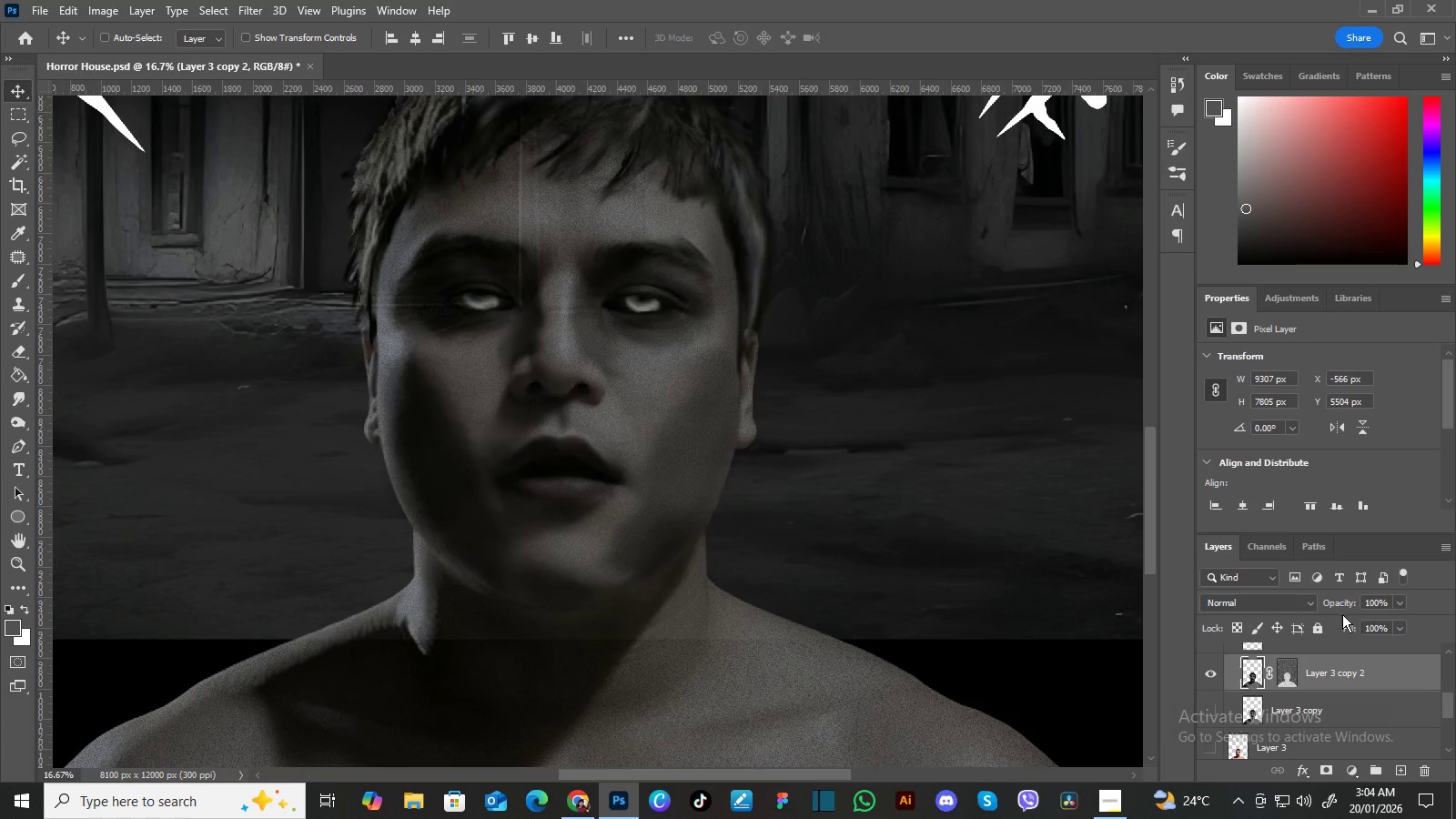 
left_click([1310, 600])
 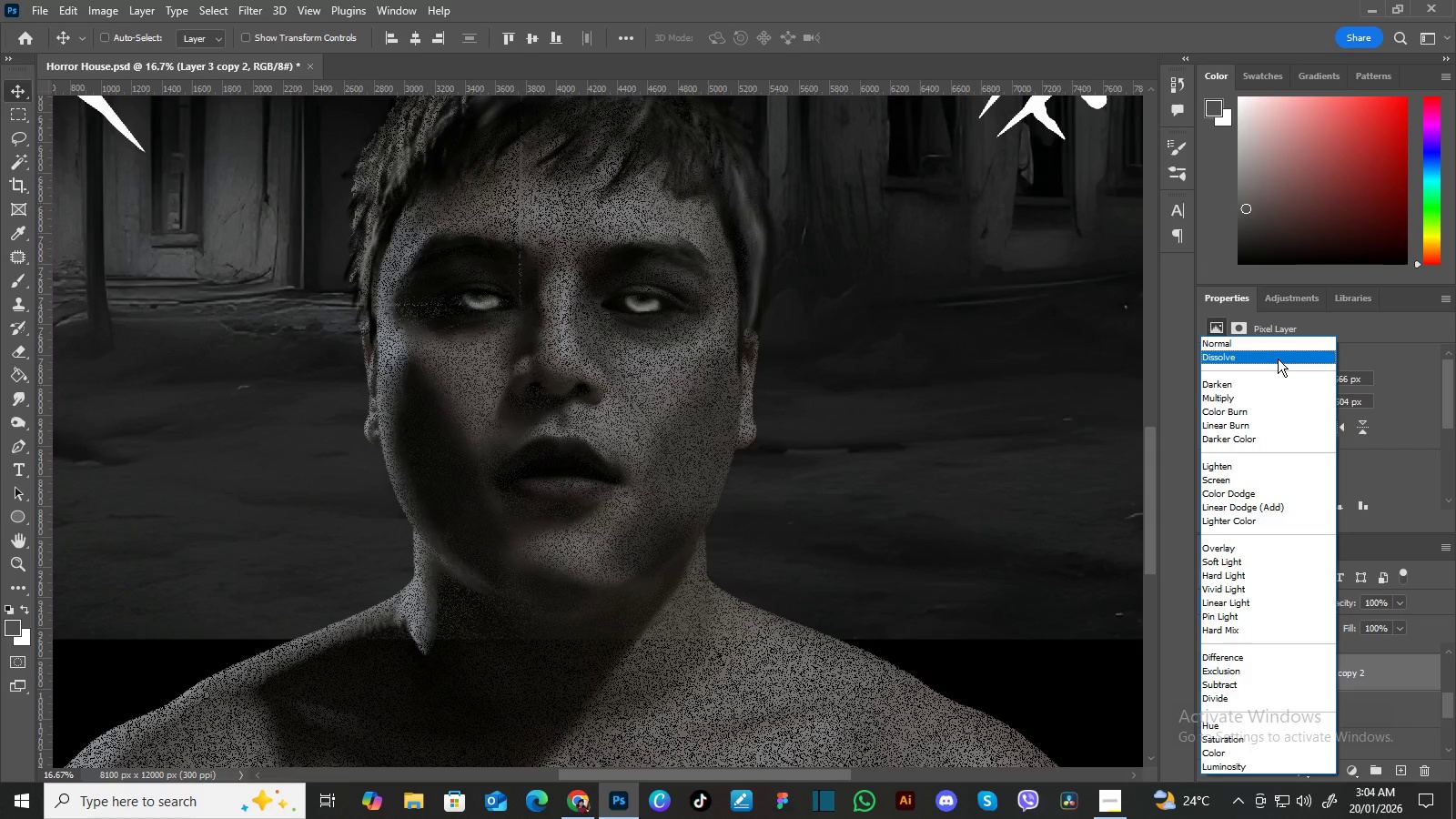 
wait(13.88)
 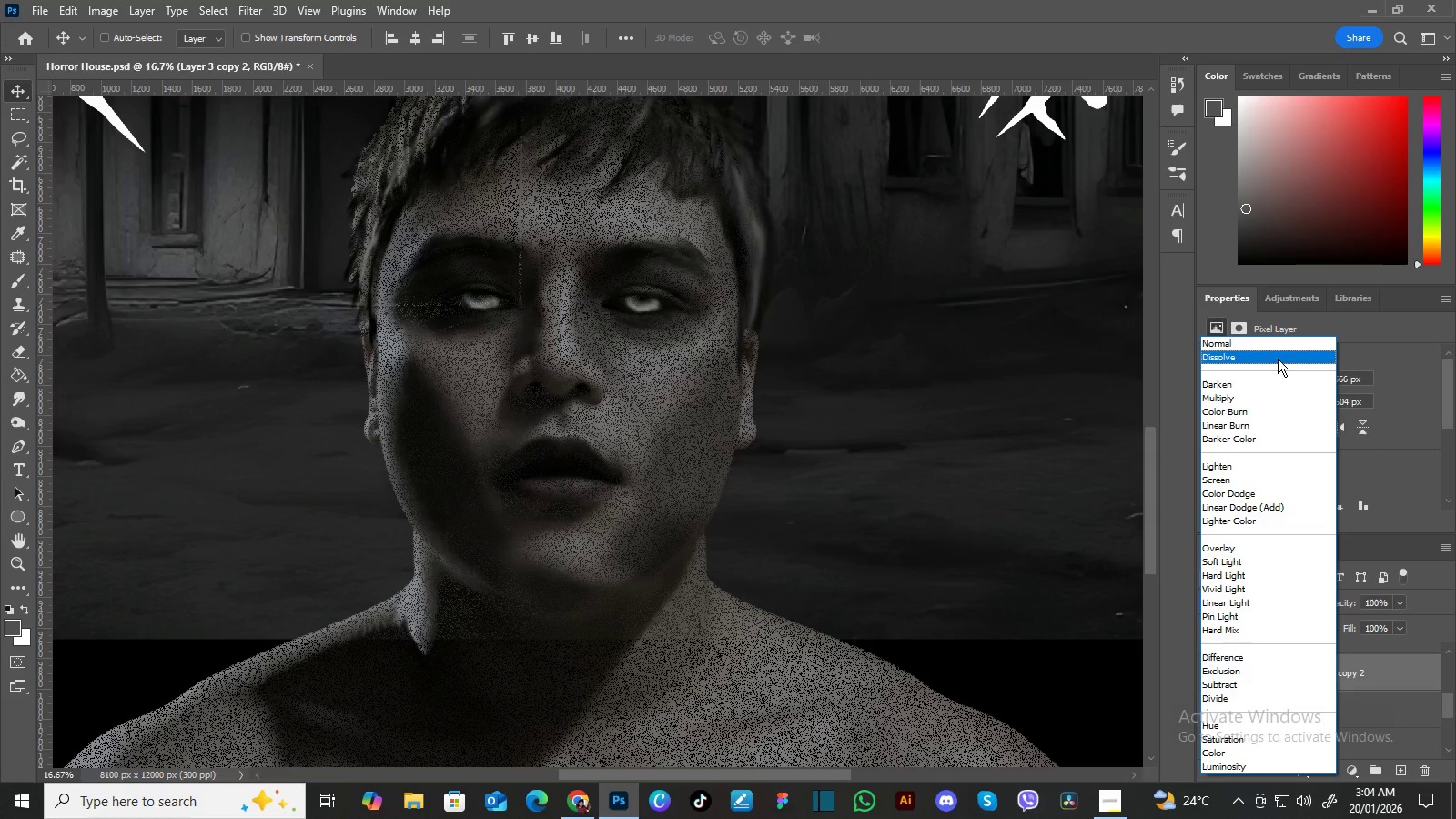 
key(ArrowDown)
 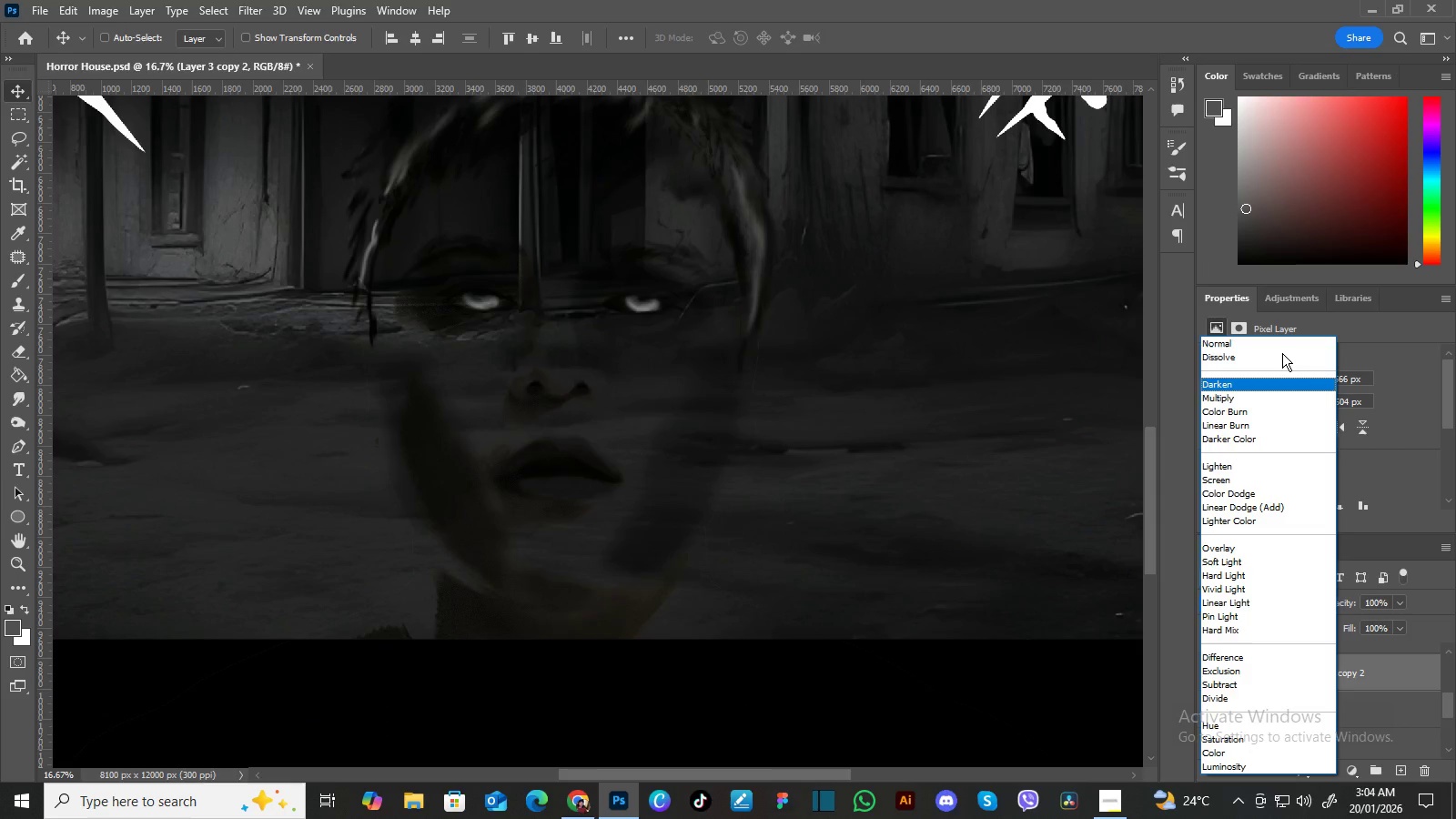 
key(ArrowUp)
 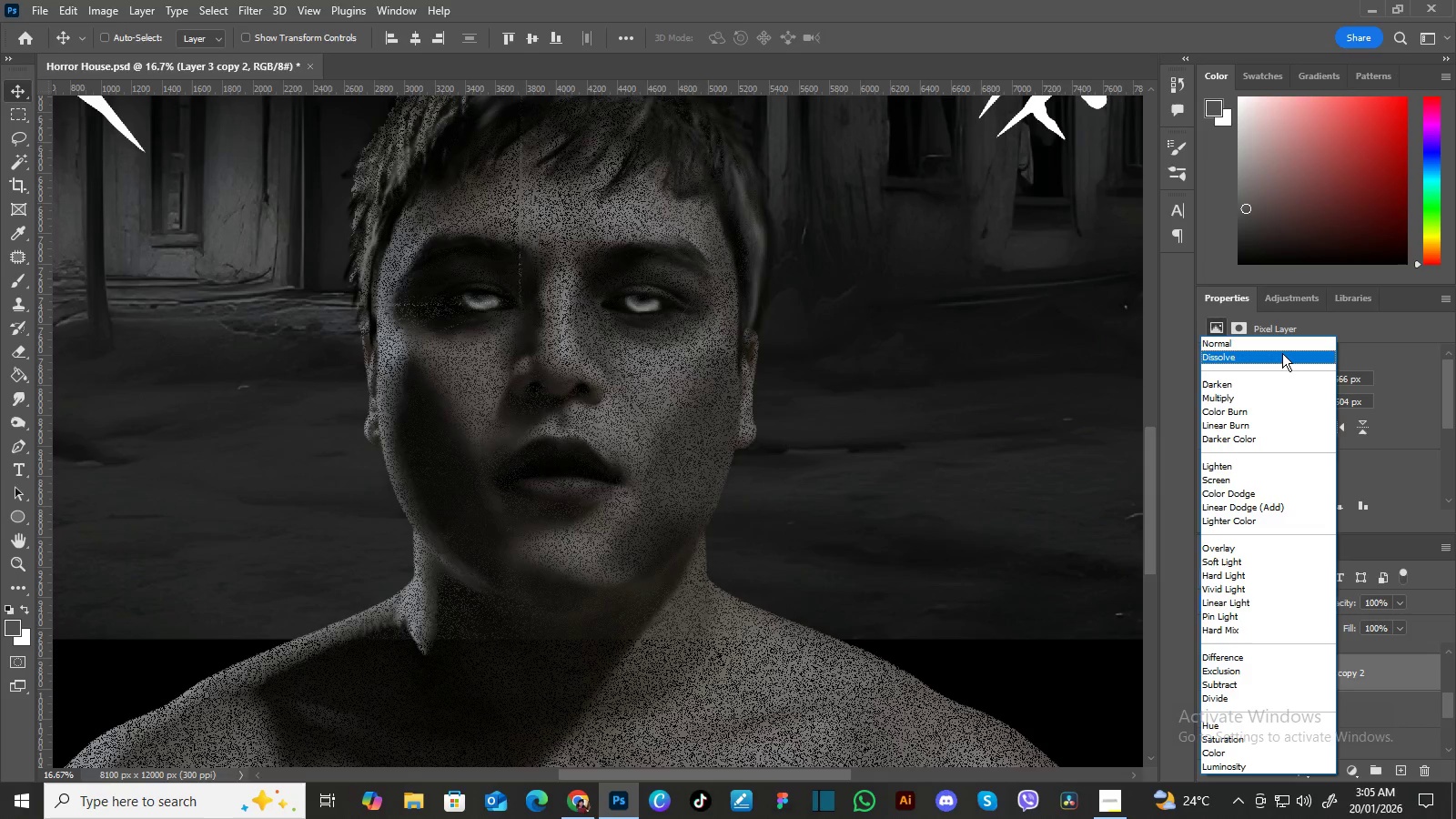 
key(ArrowDown)
 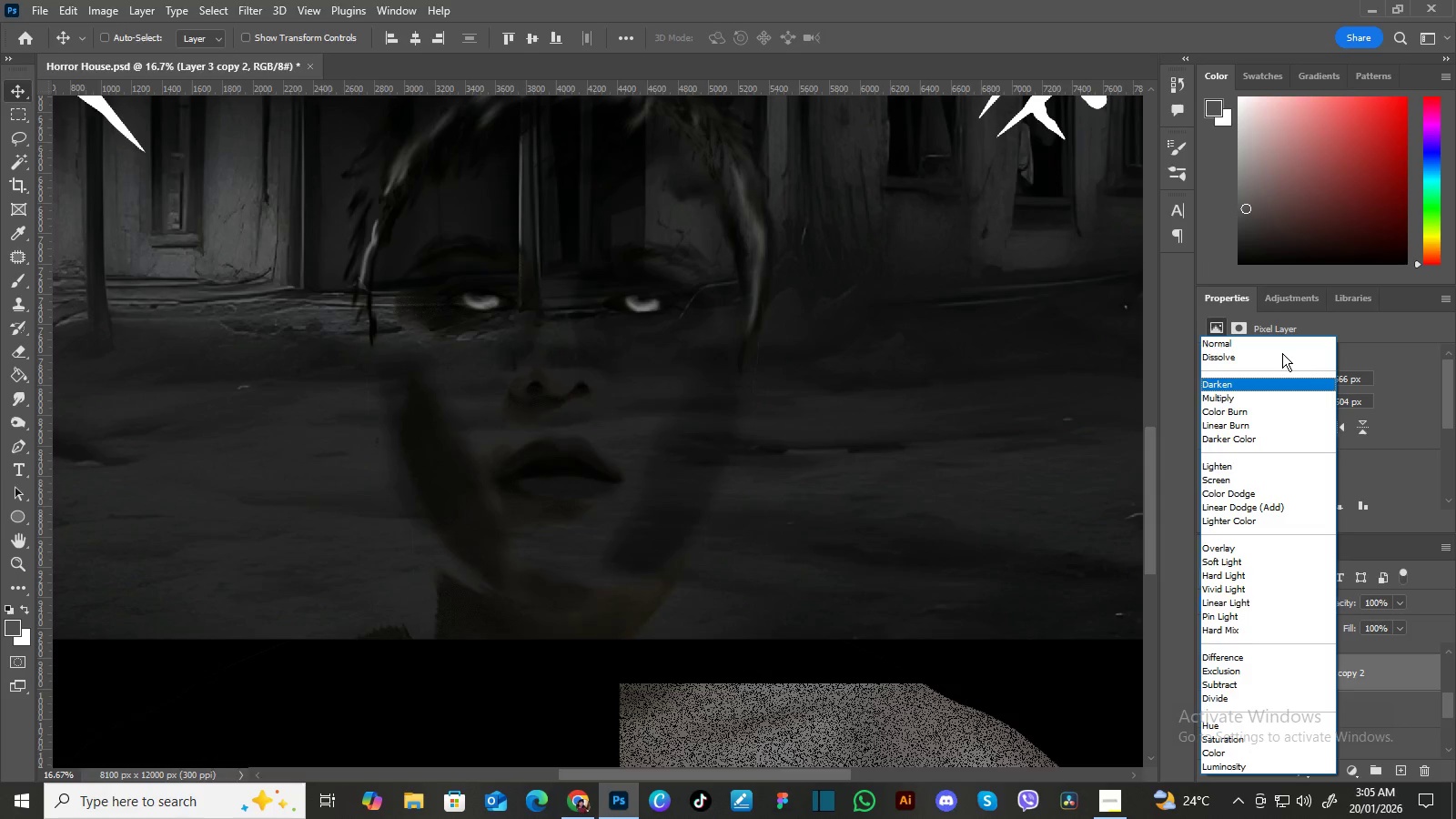 
key(ArrowDown)
 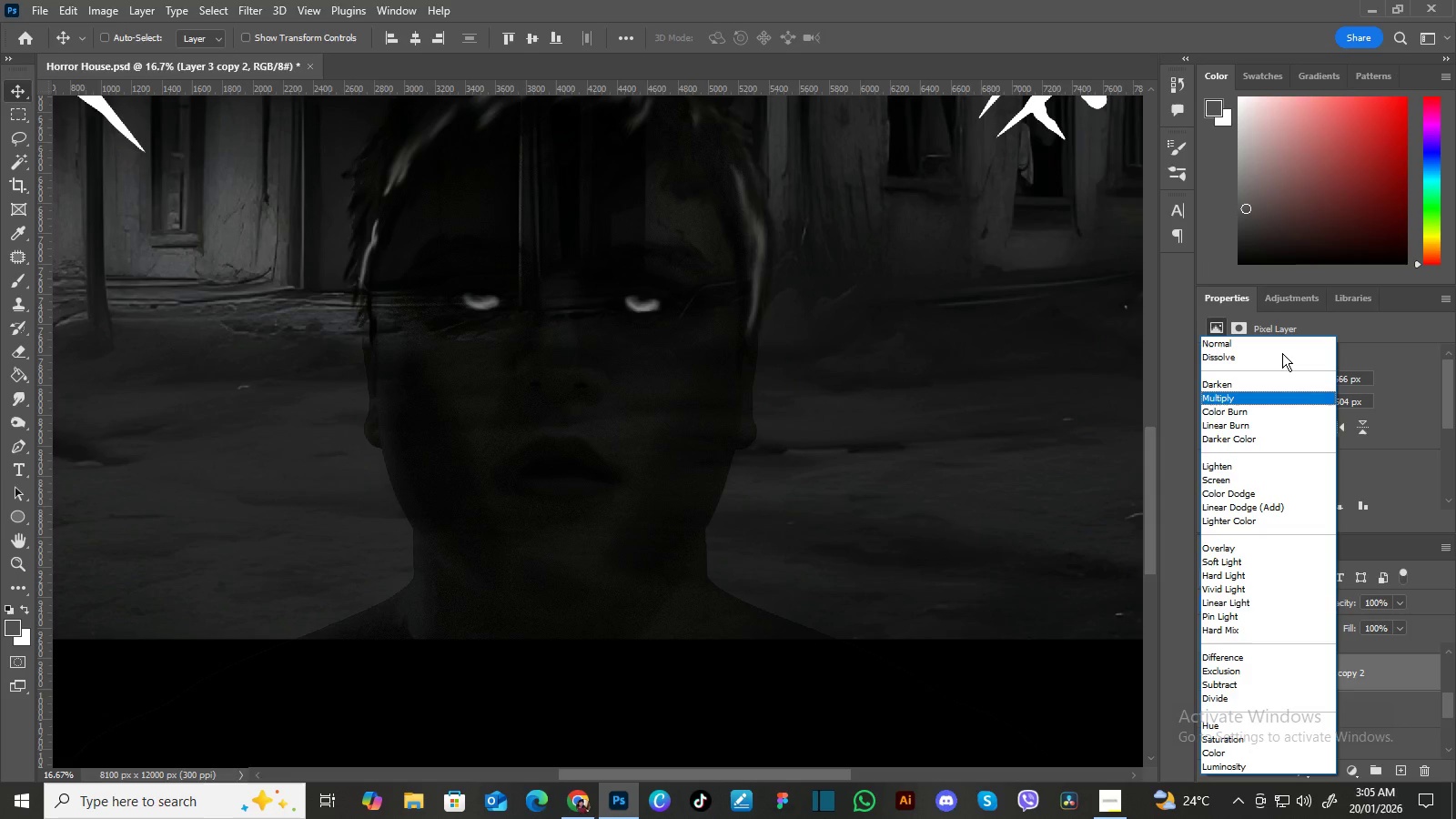 
key(ArrowDown)
 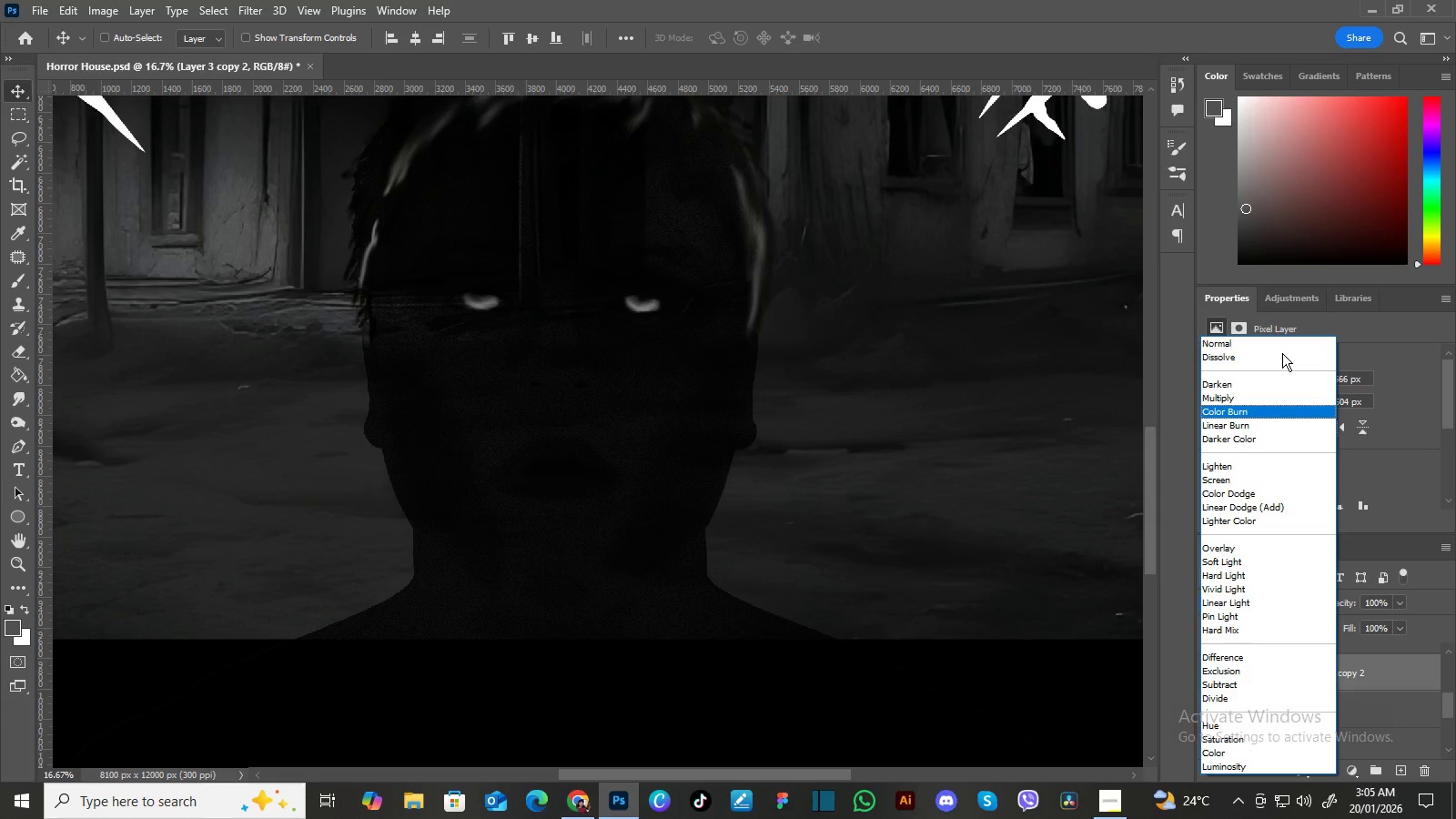 
key(ArrowDown)
 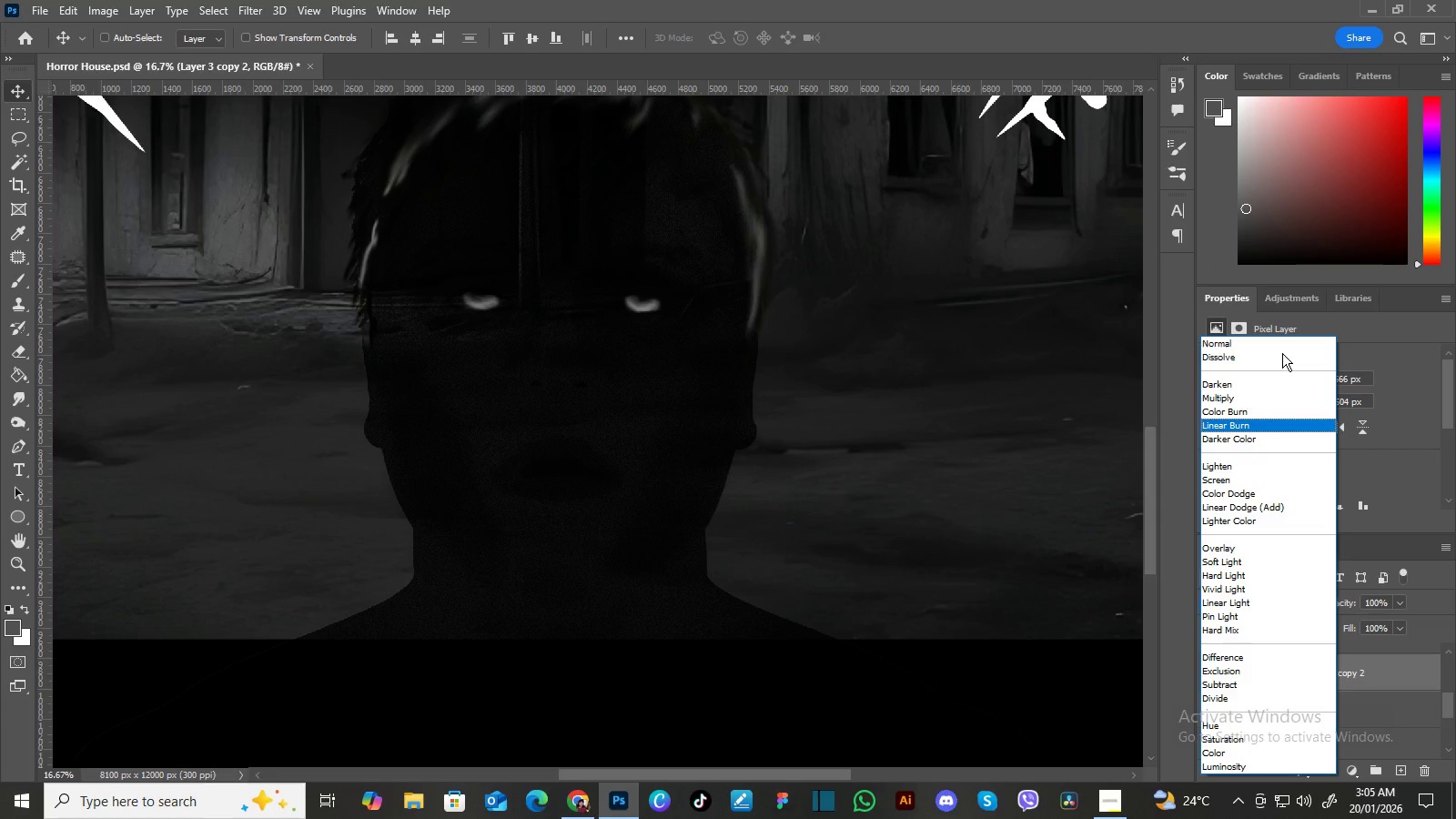 
key(ArrowDown)
 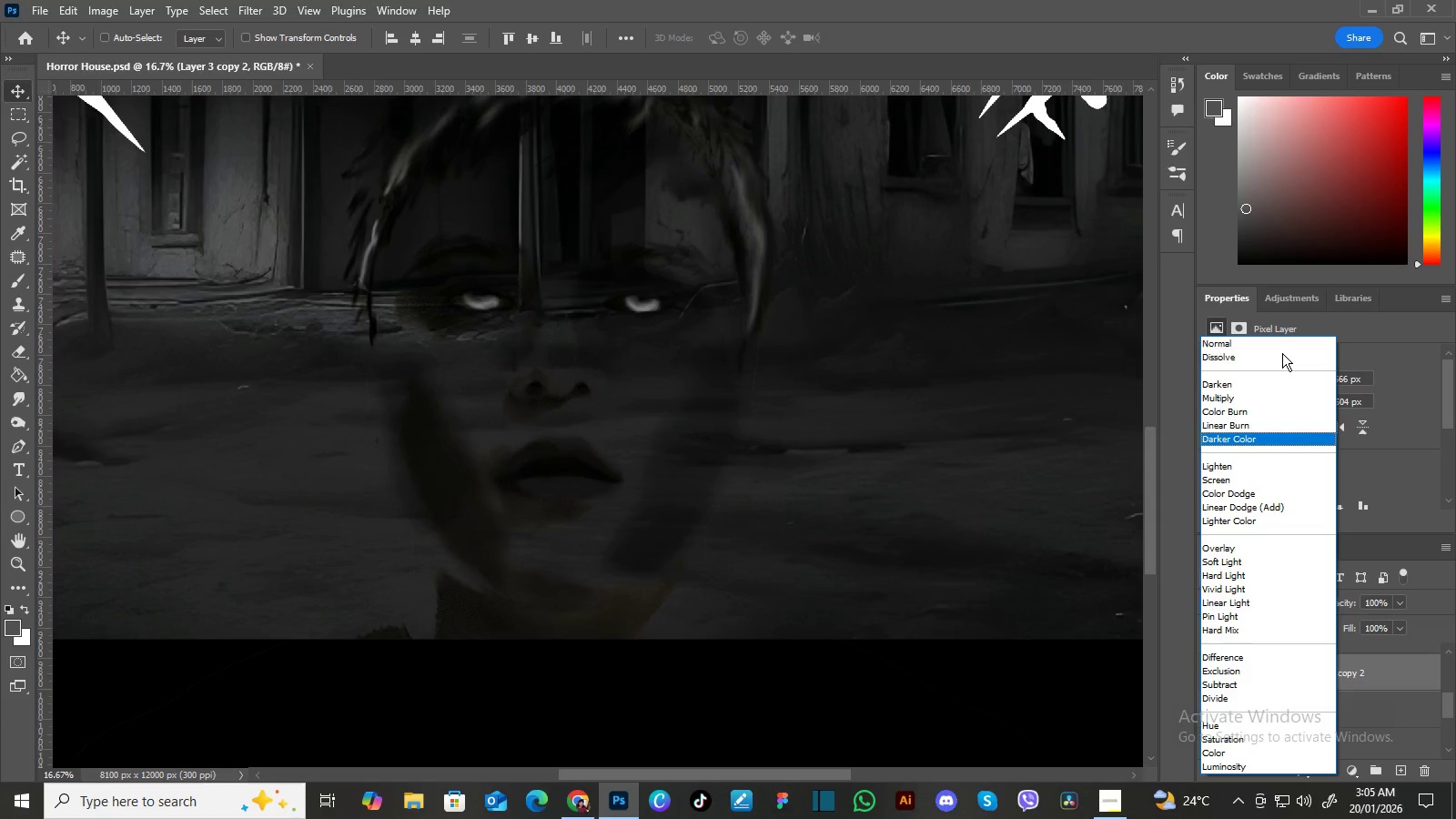 
key(ArrowDown)
 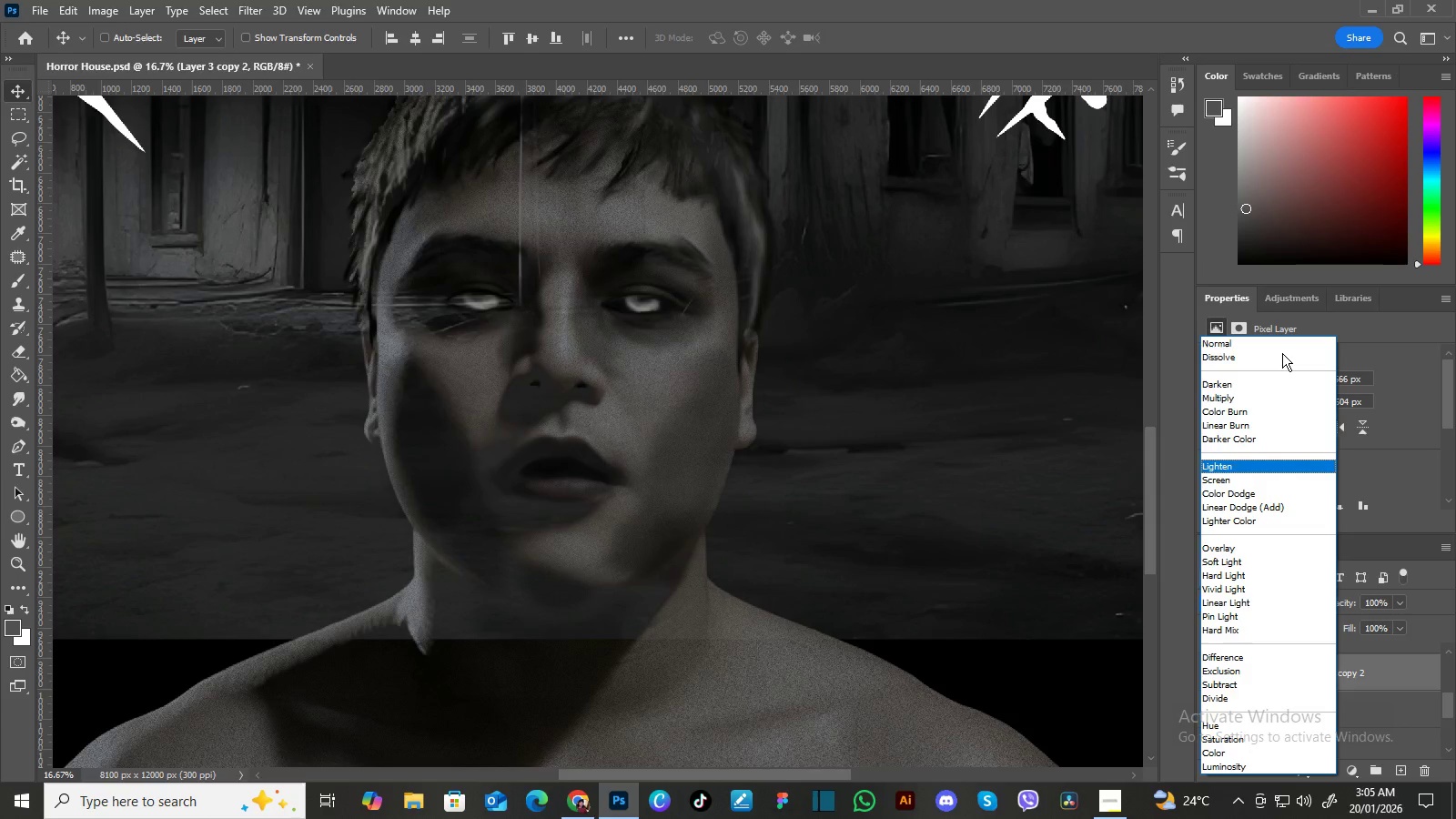 
key(ArrowDown)
 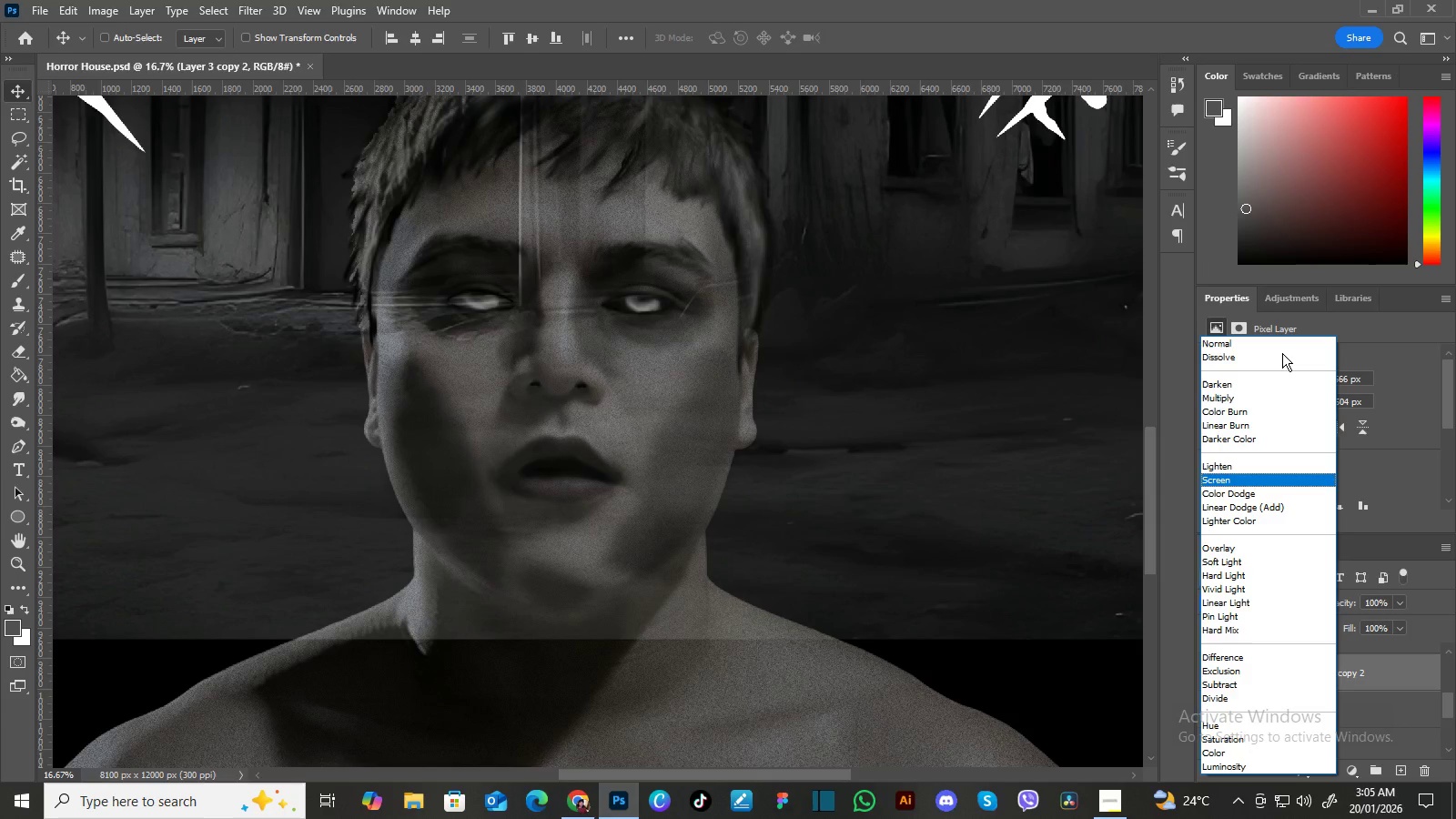 
key(ArrowDown)
 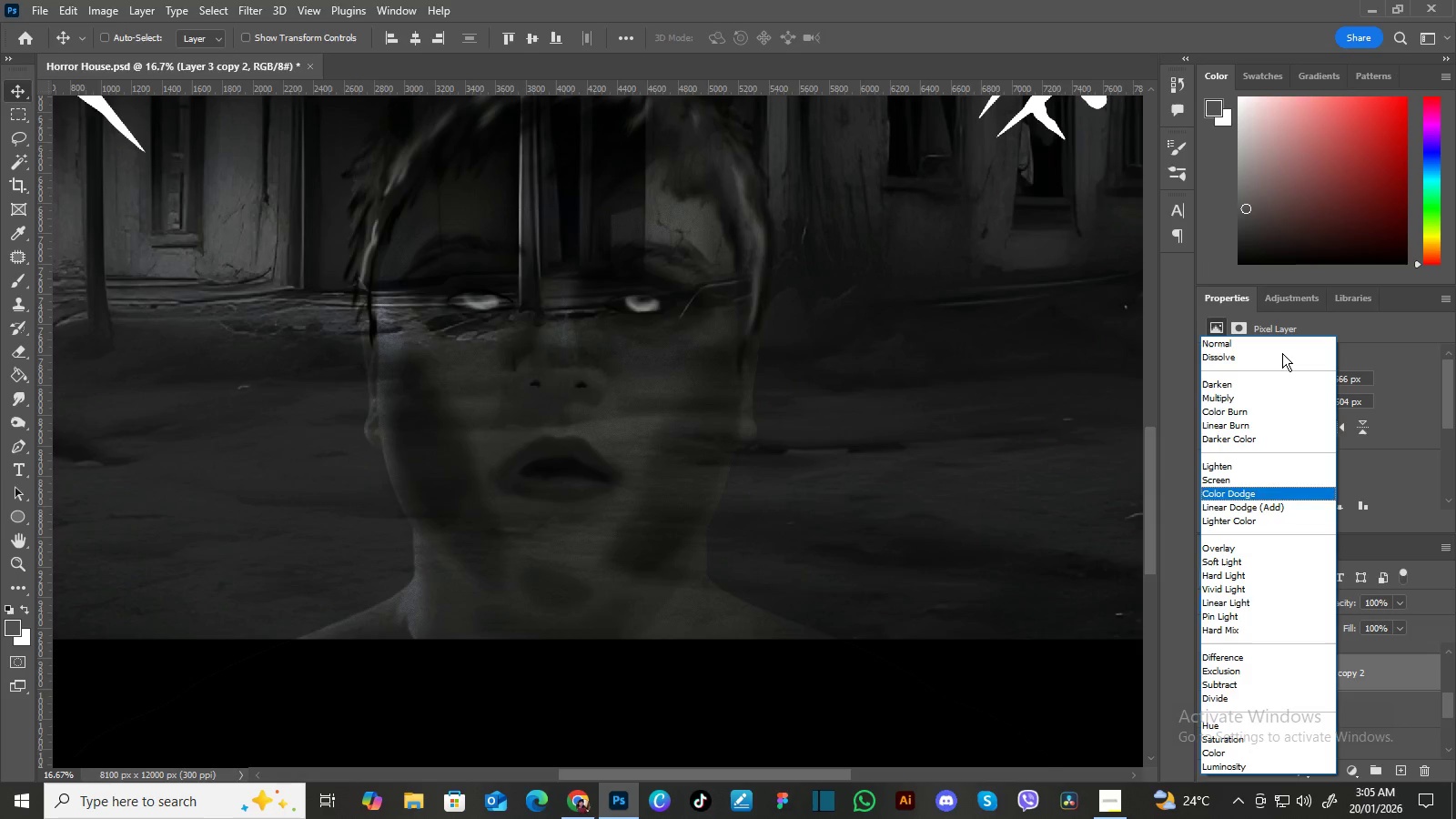 
key(ArrowDown)
 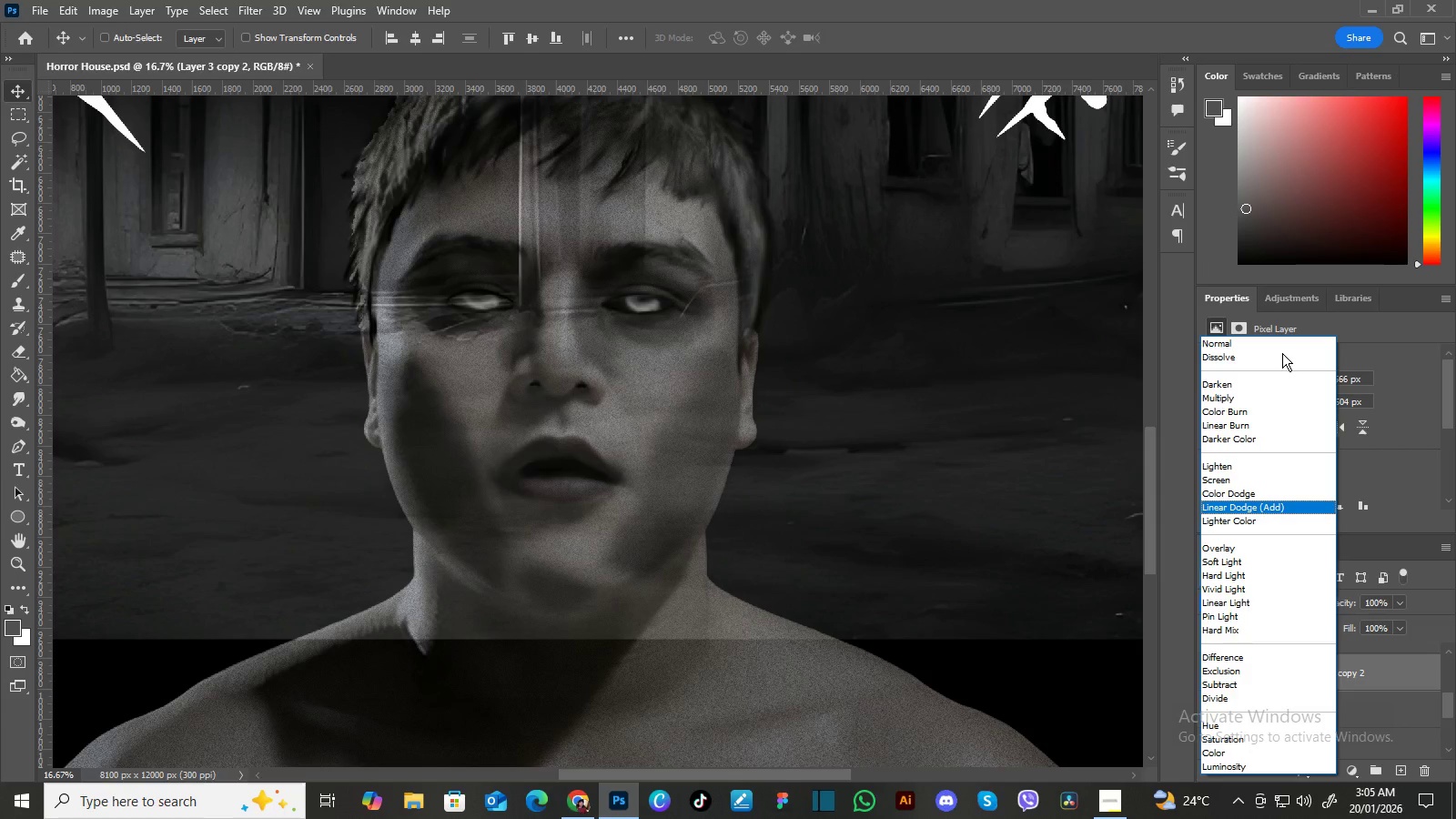 
key(ArrowDown)
 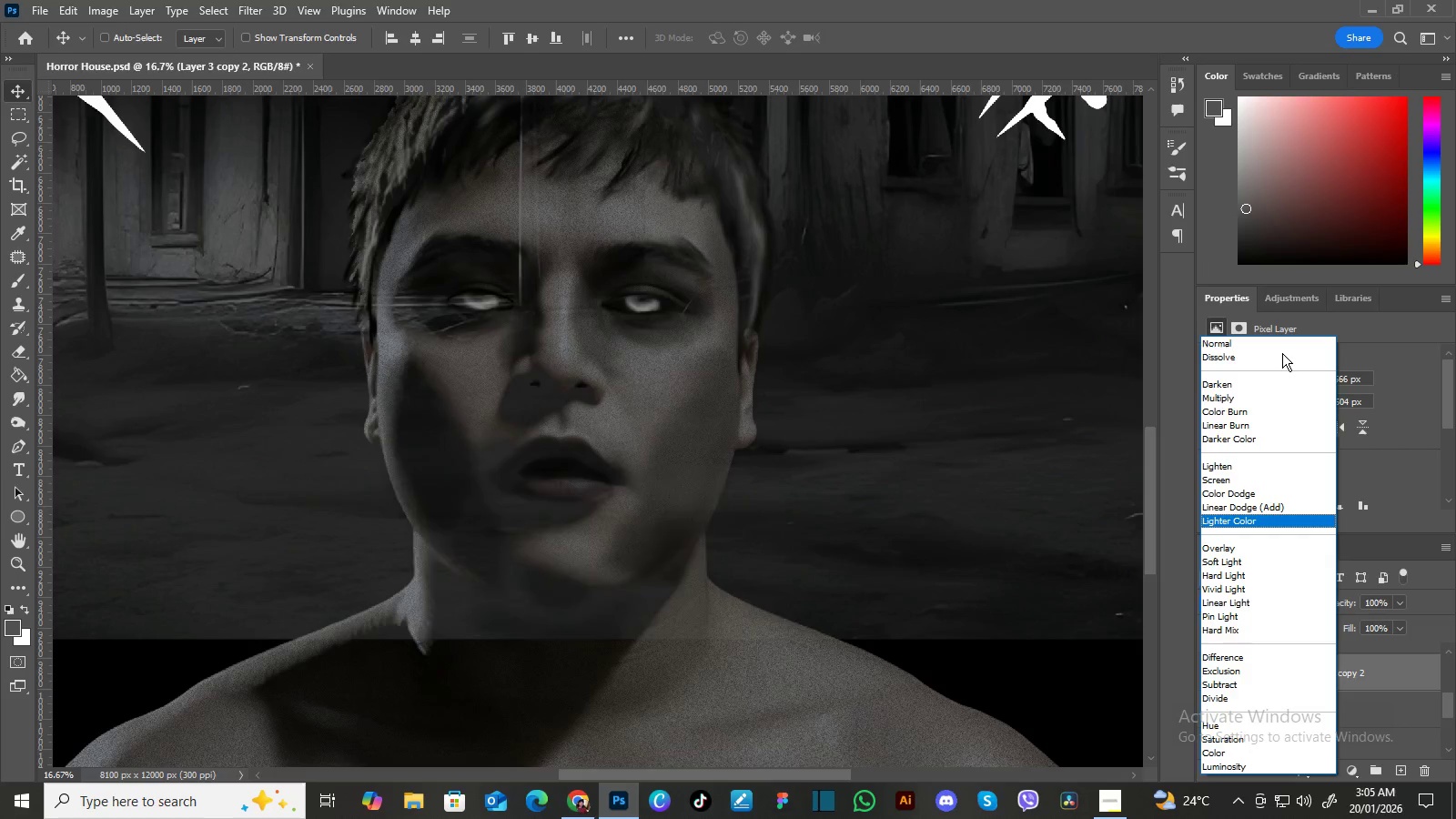 
key(ArrowDown)
 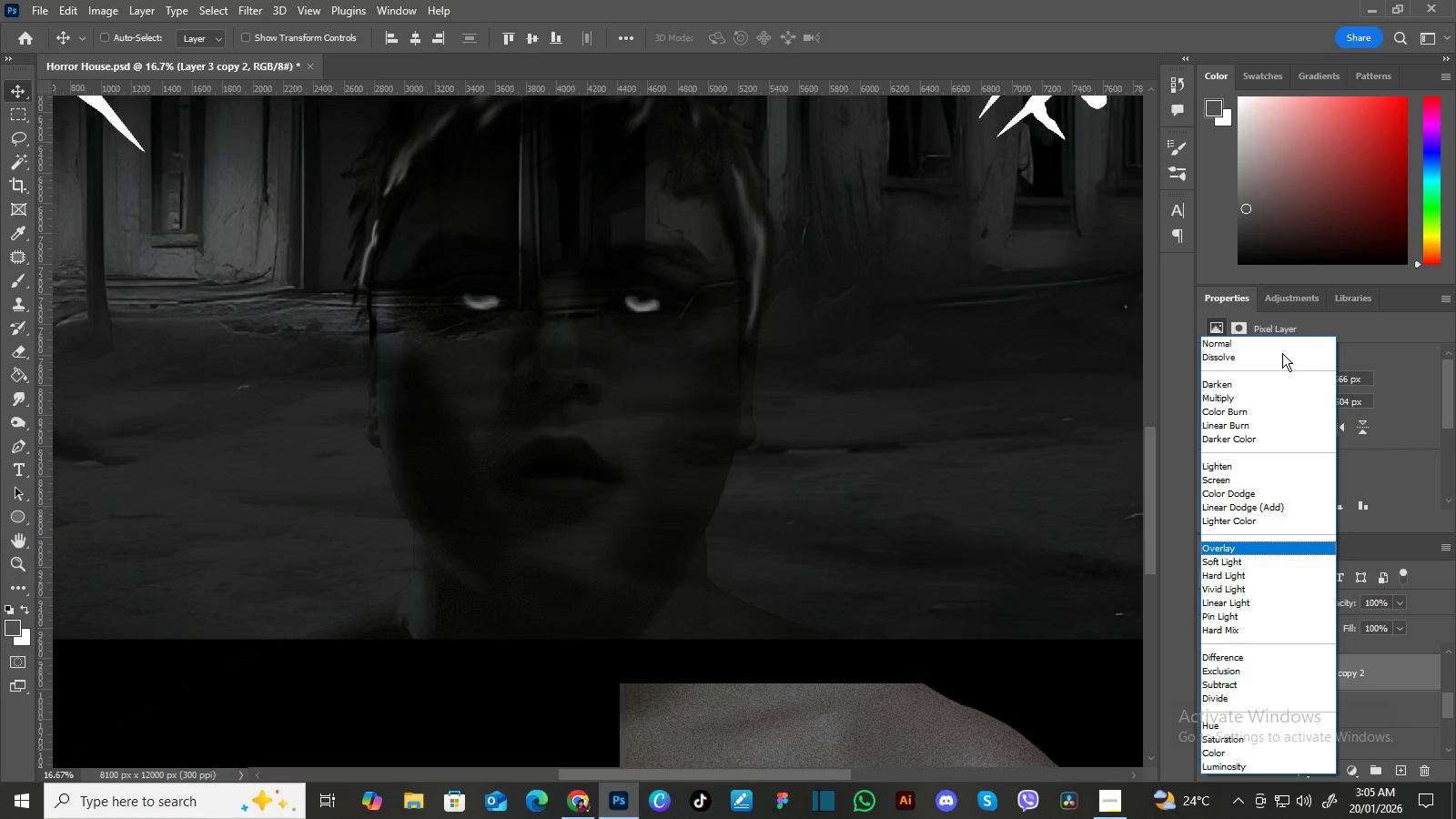 
key(ArrowDown)
 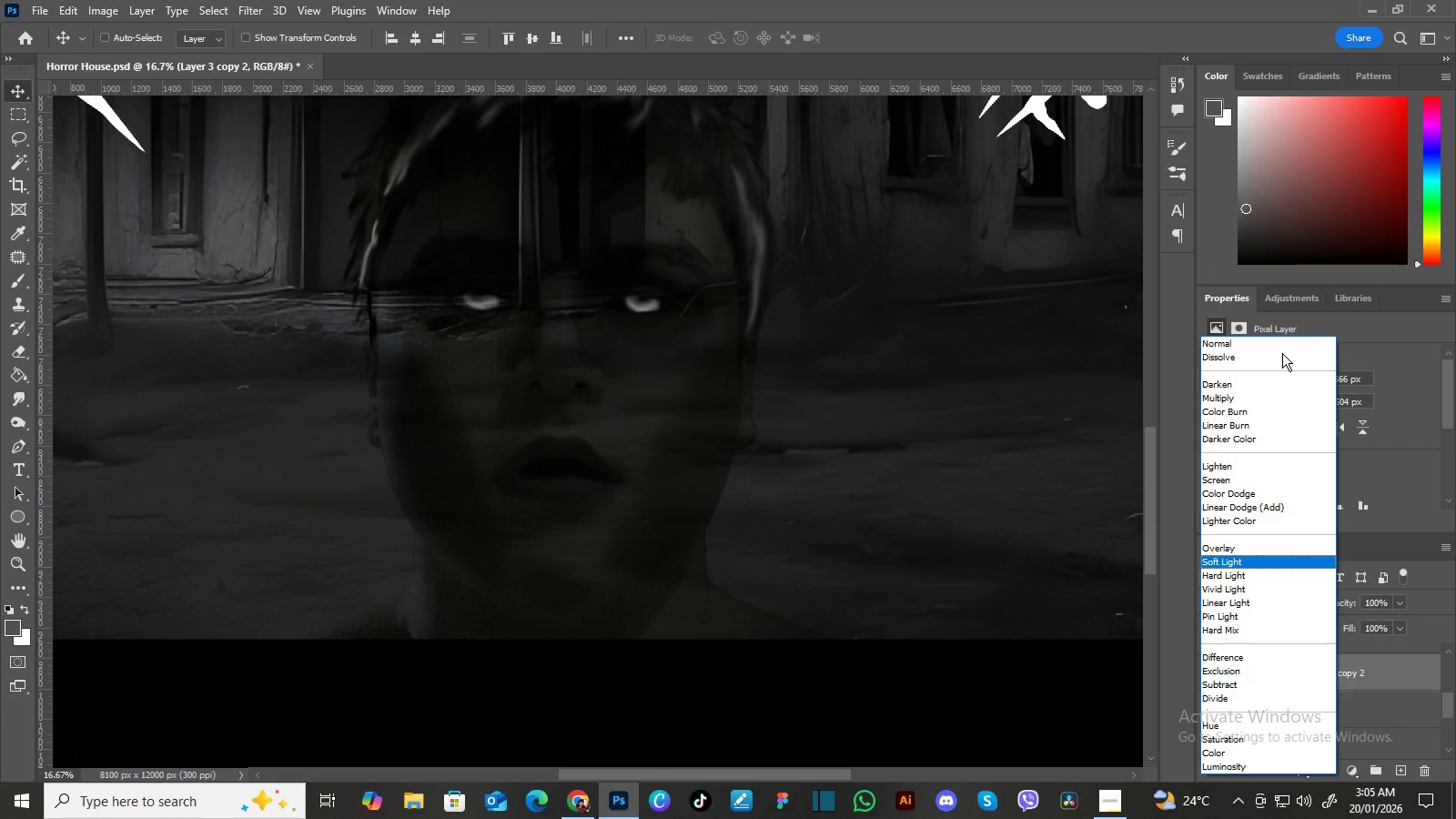 
key(ArrowDown)
 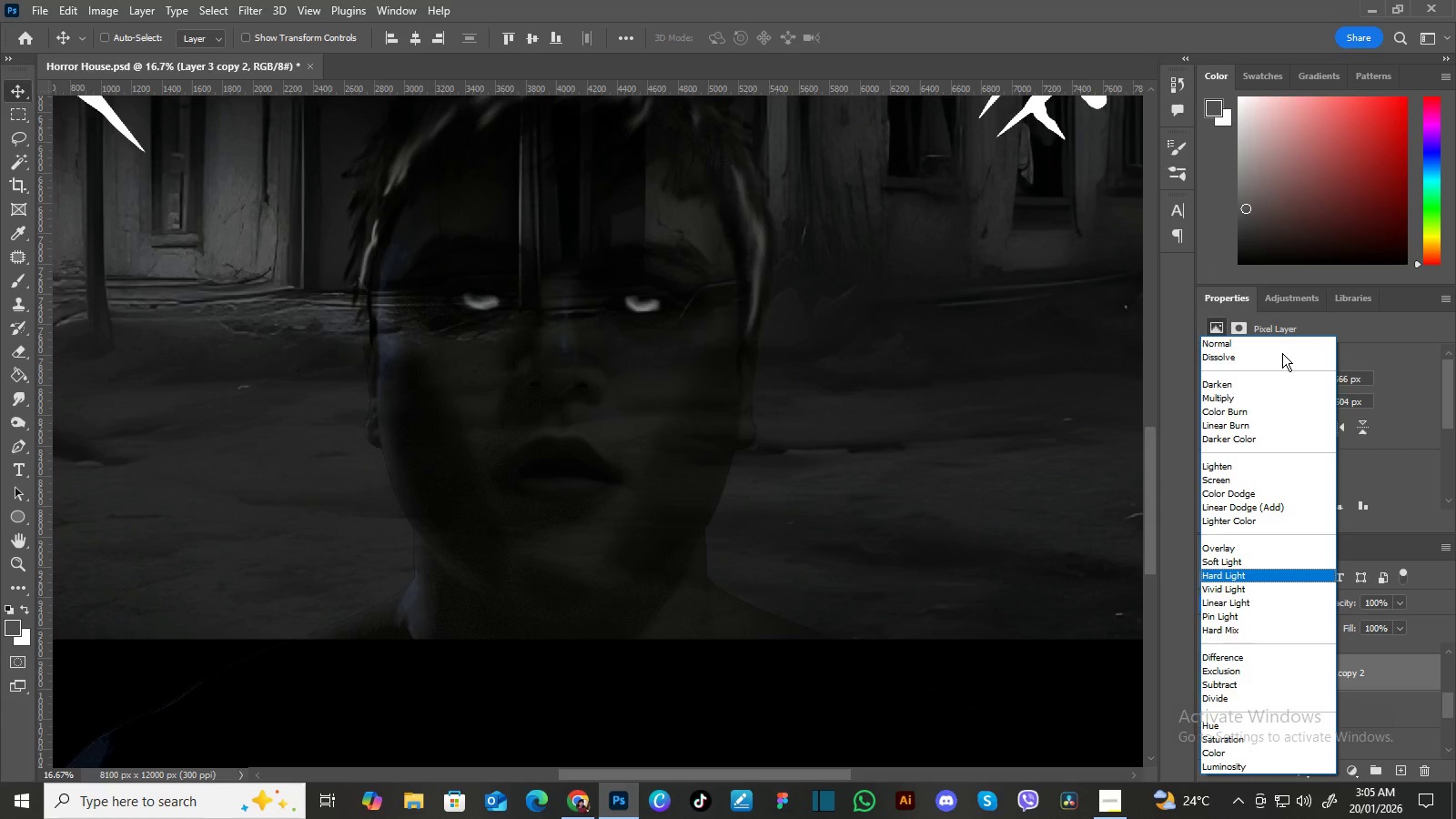 
key(ArrowDown)
 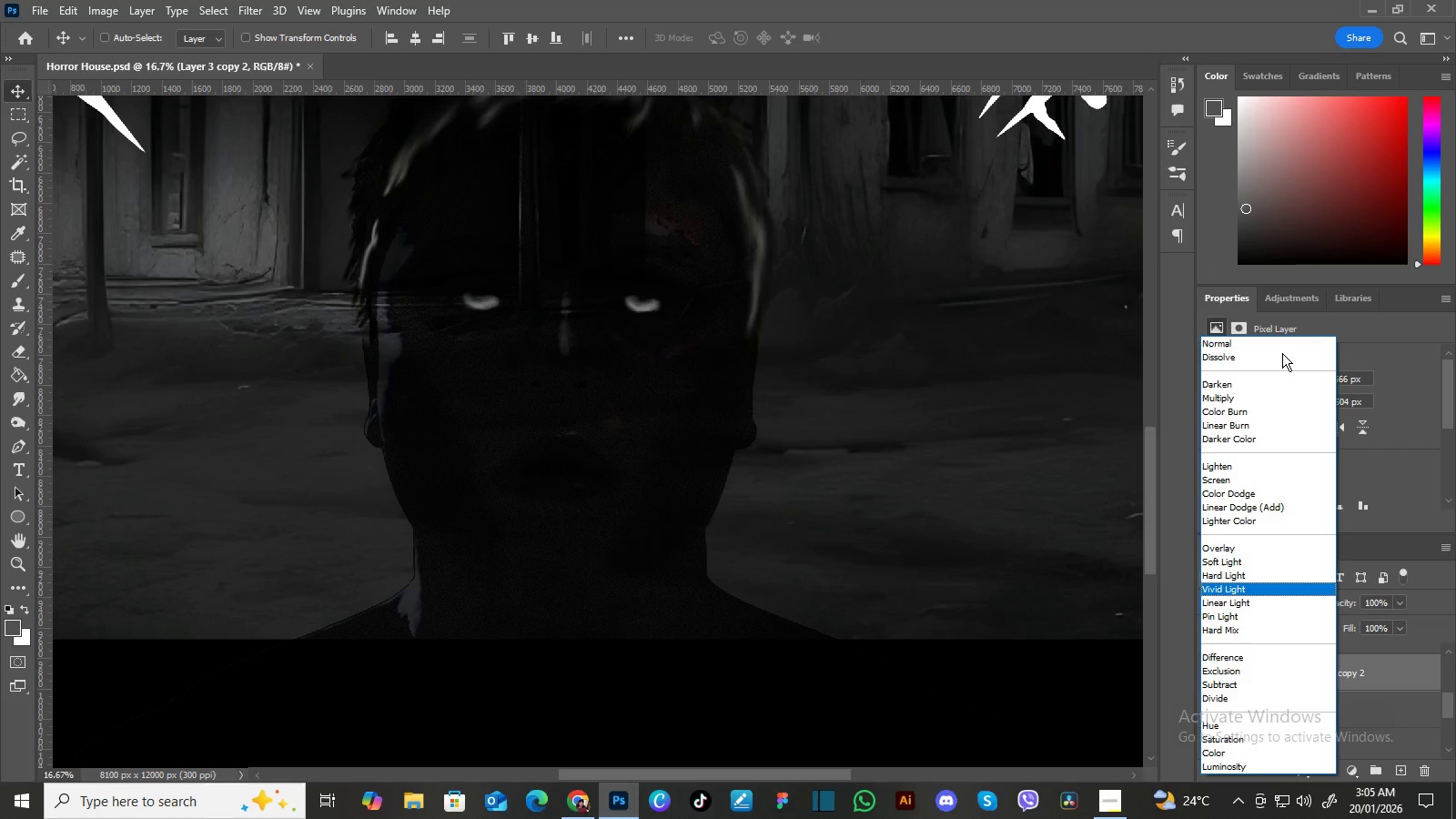 
key(ArrowDown)
 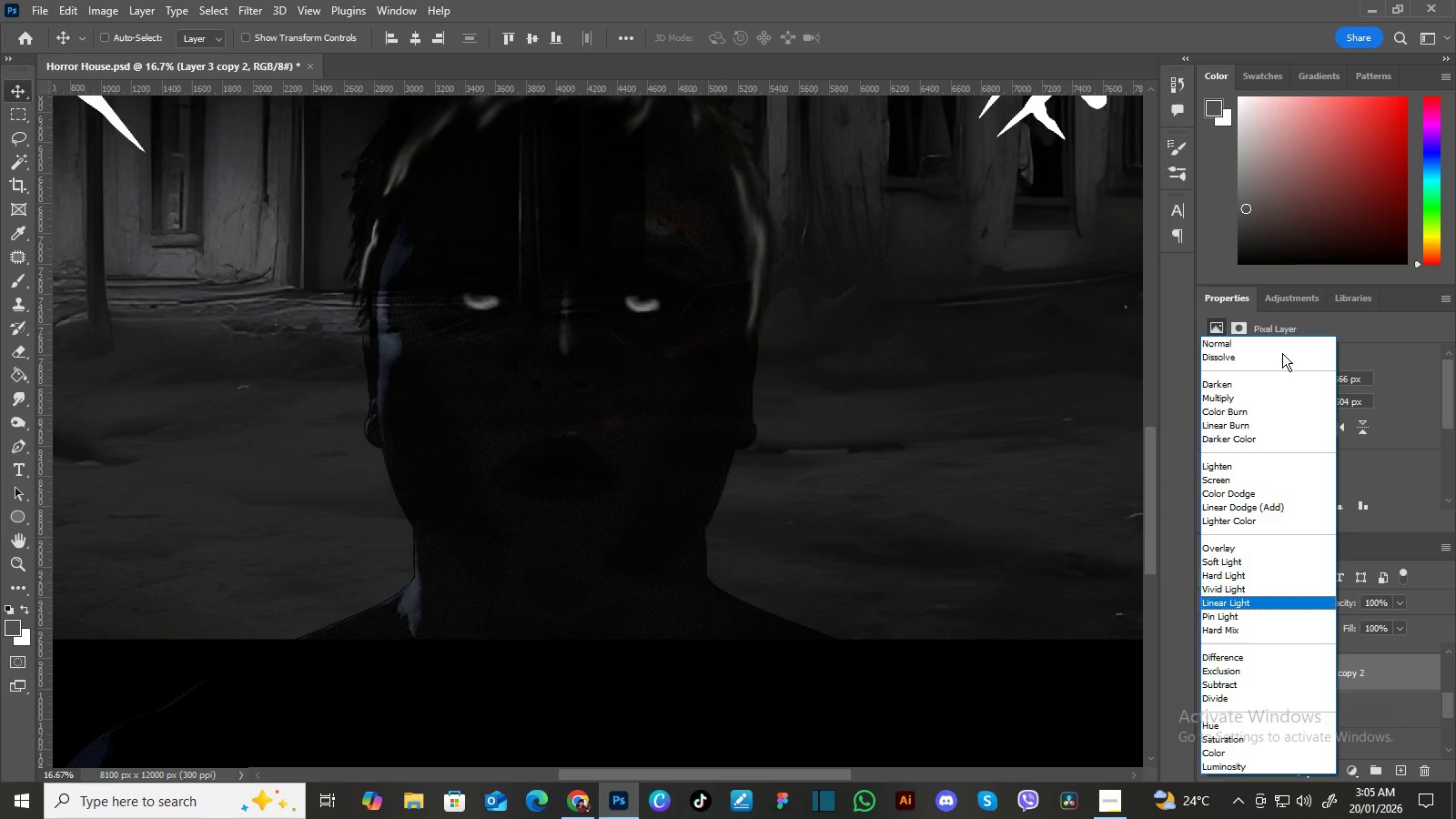 
key(ArrowDown)
 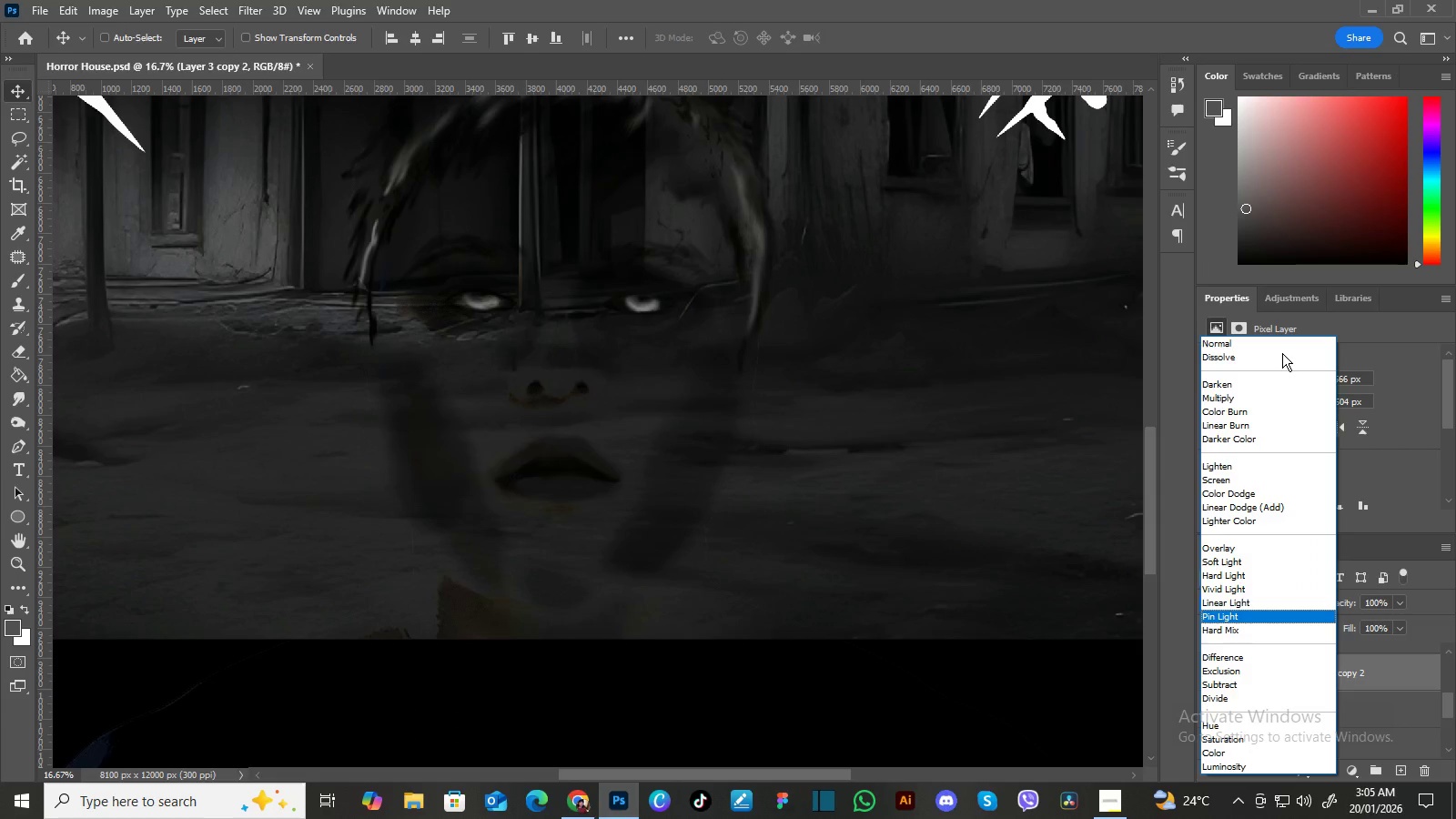 
key(ArrowDown)
 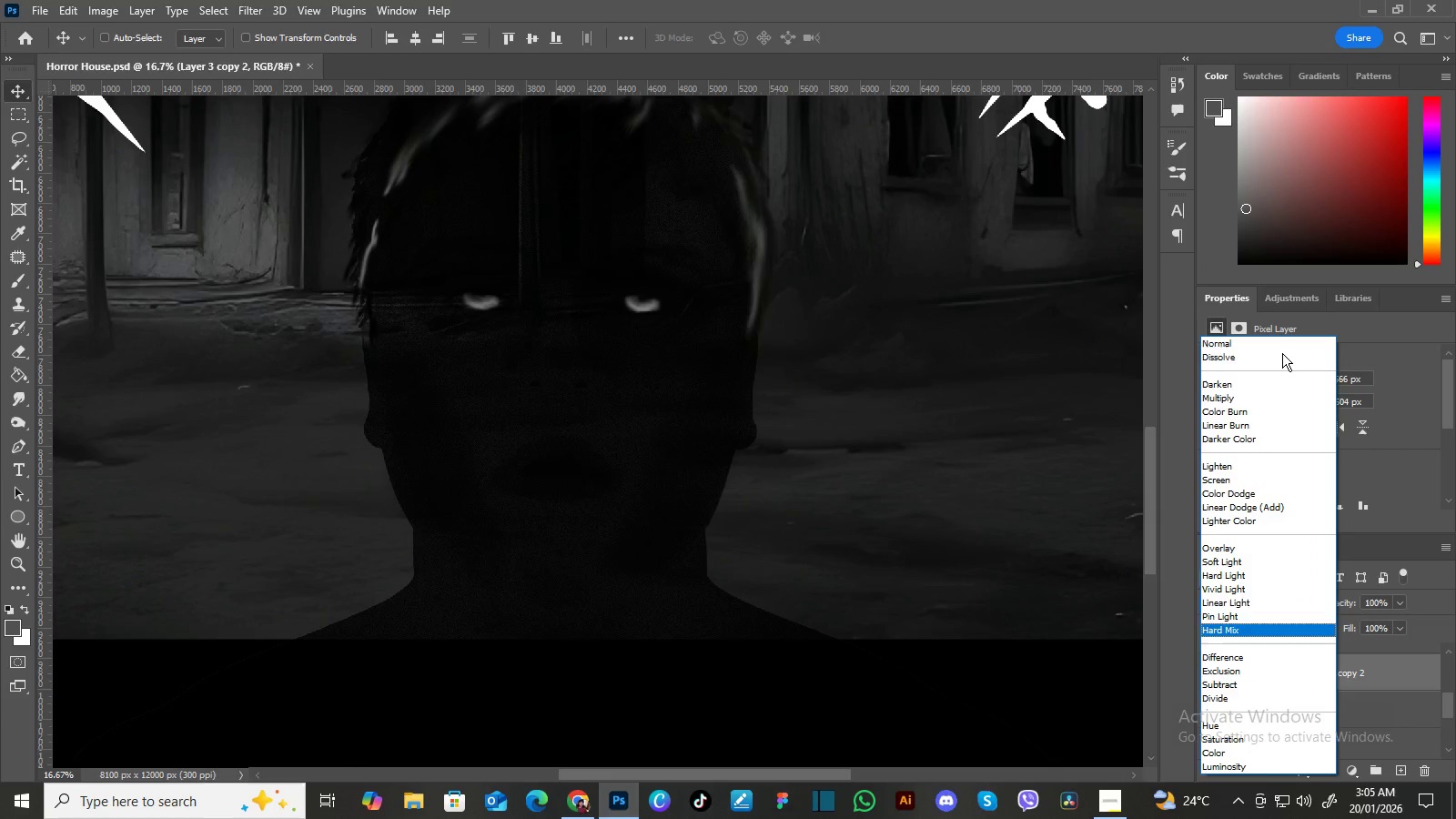 
key(ArrowDown)
 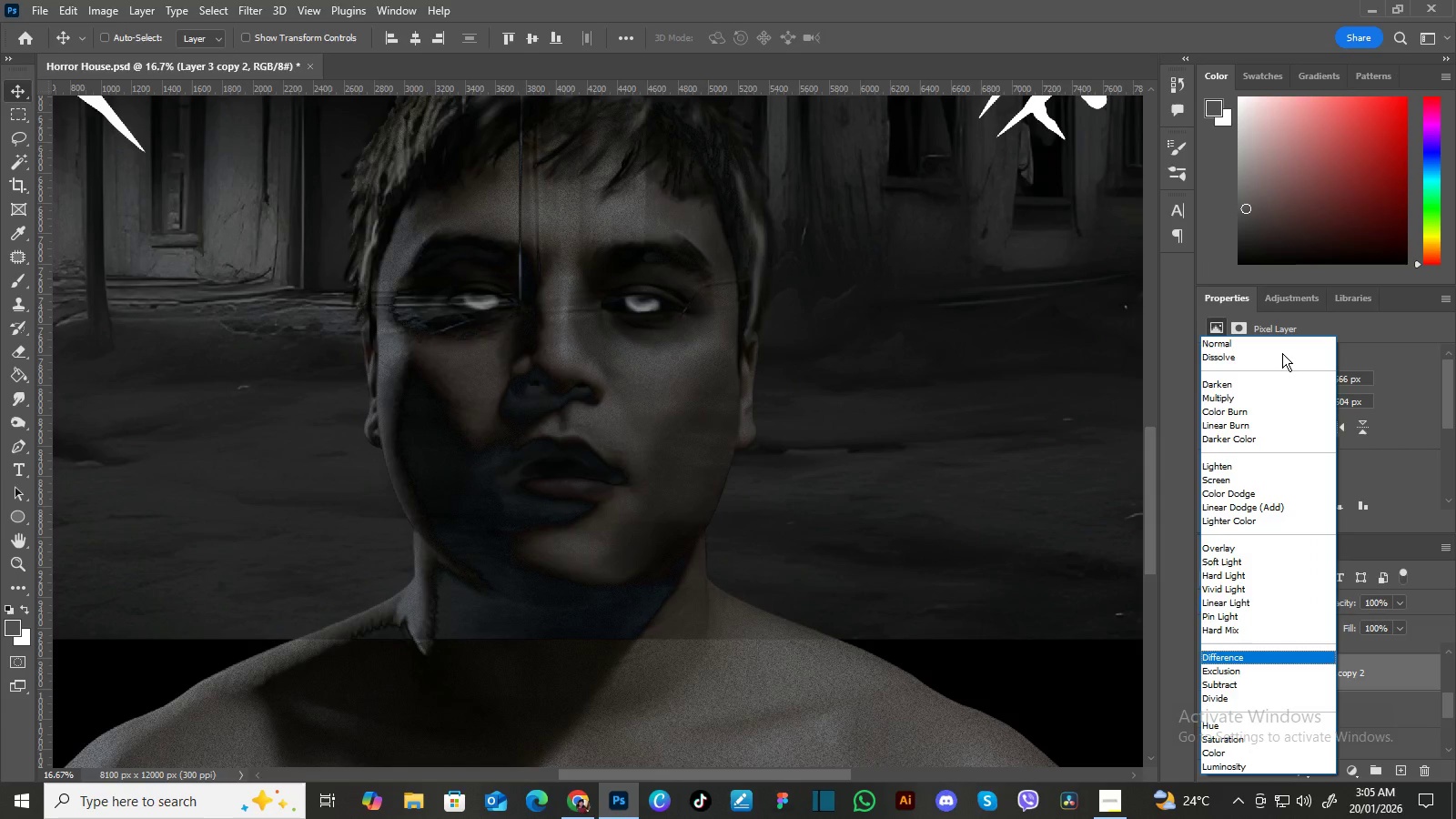 
key(ArrowDown)
 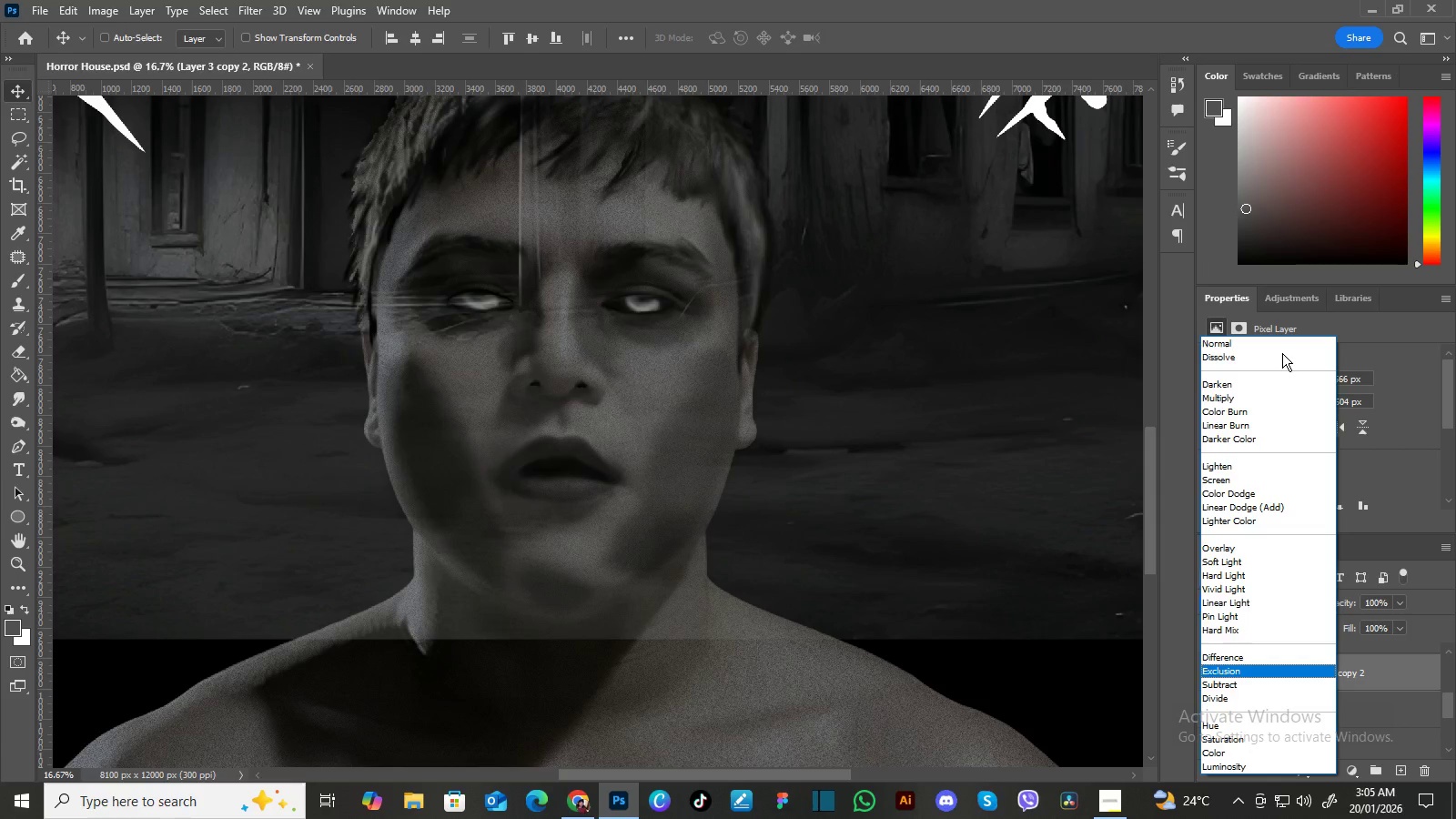 
key(ArrowDown)
 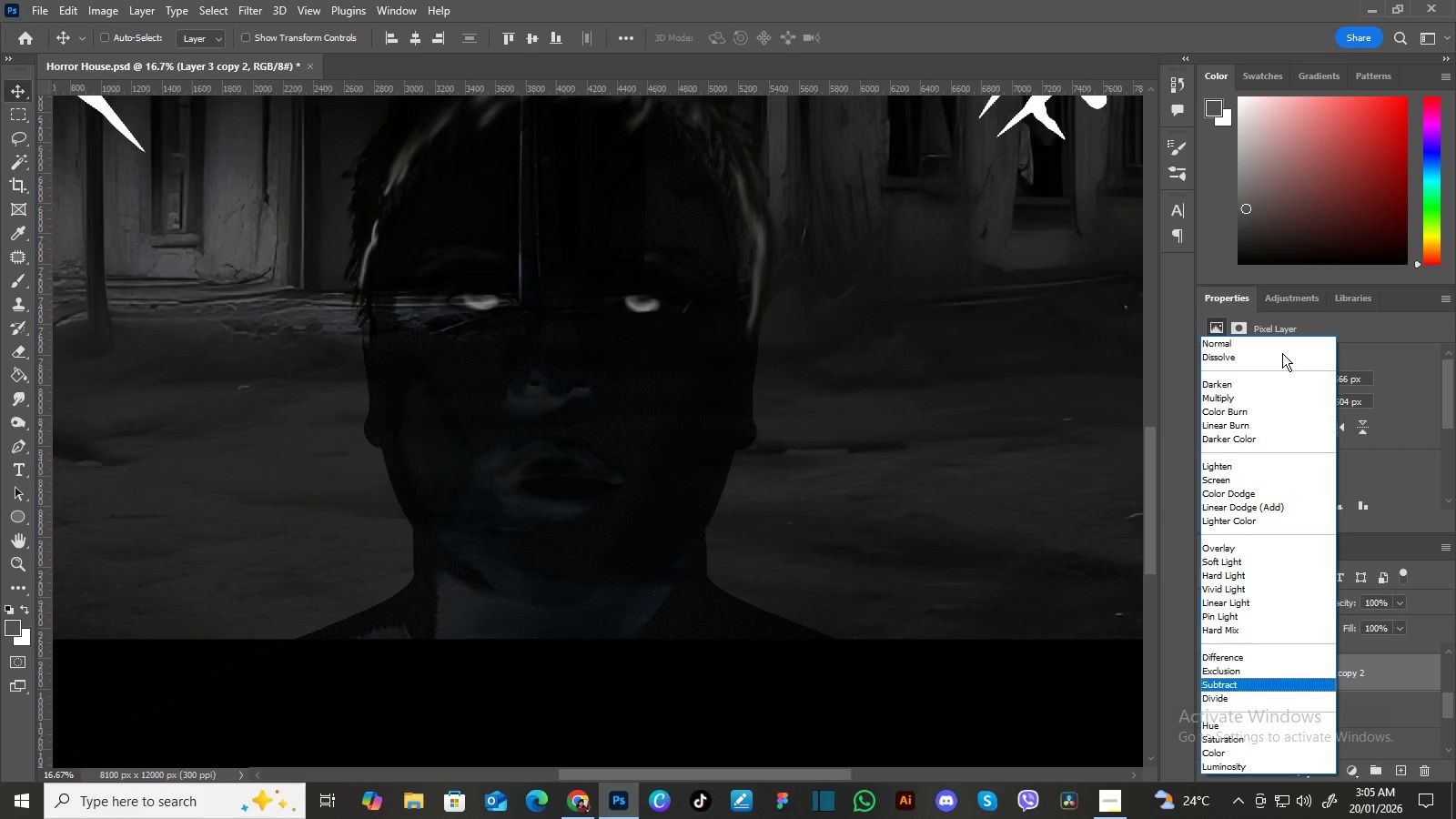 
key(ArrowDown)
 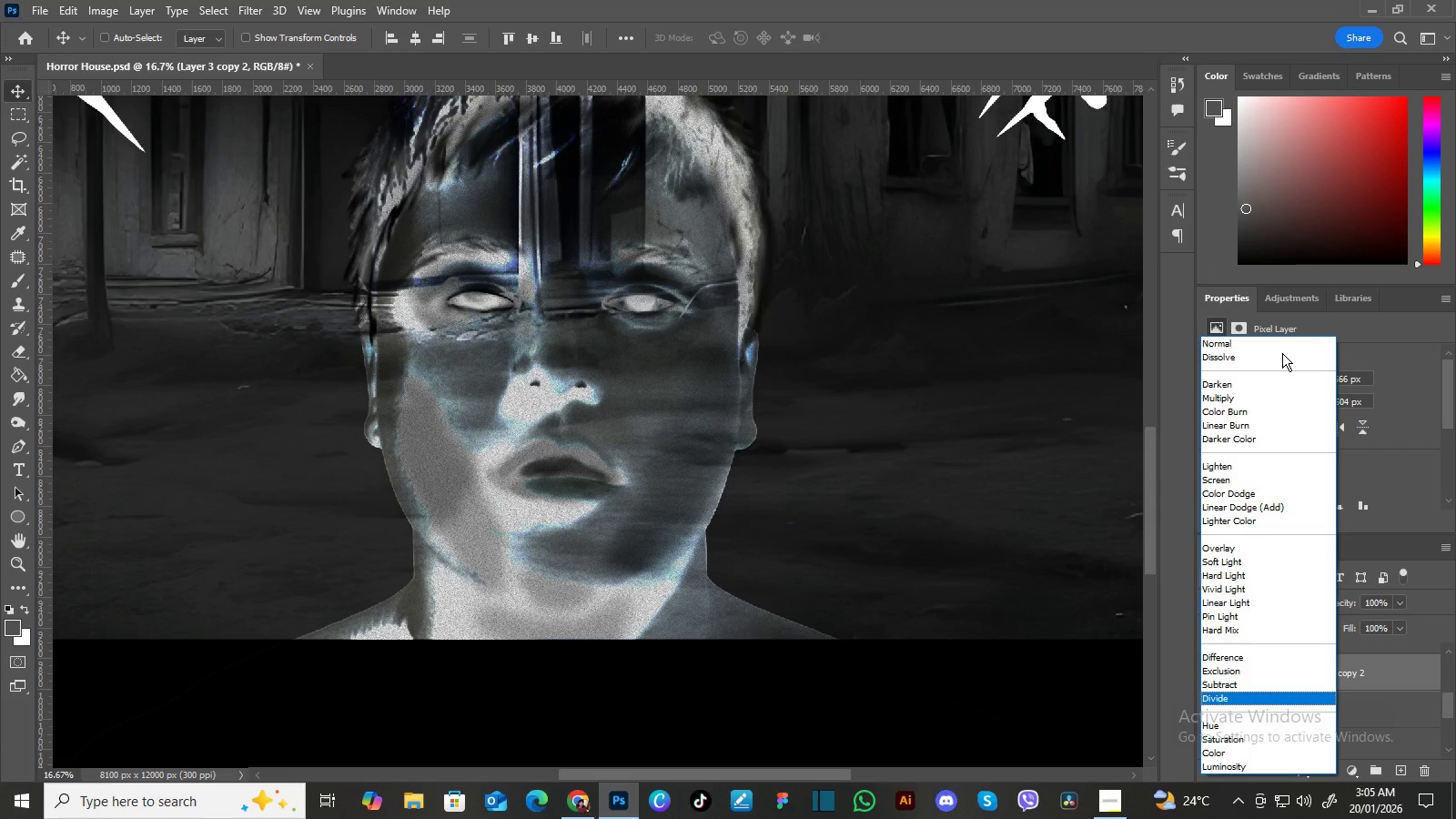 
key(ArrowDown)
 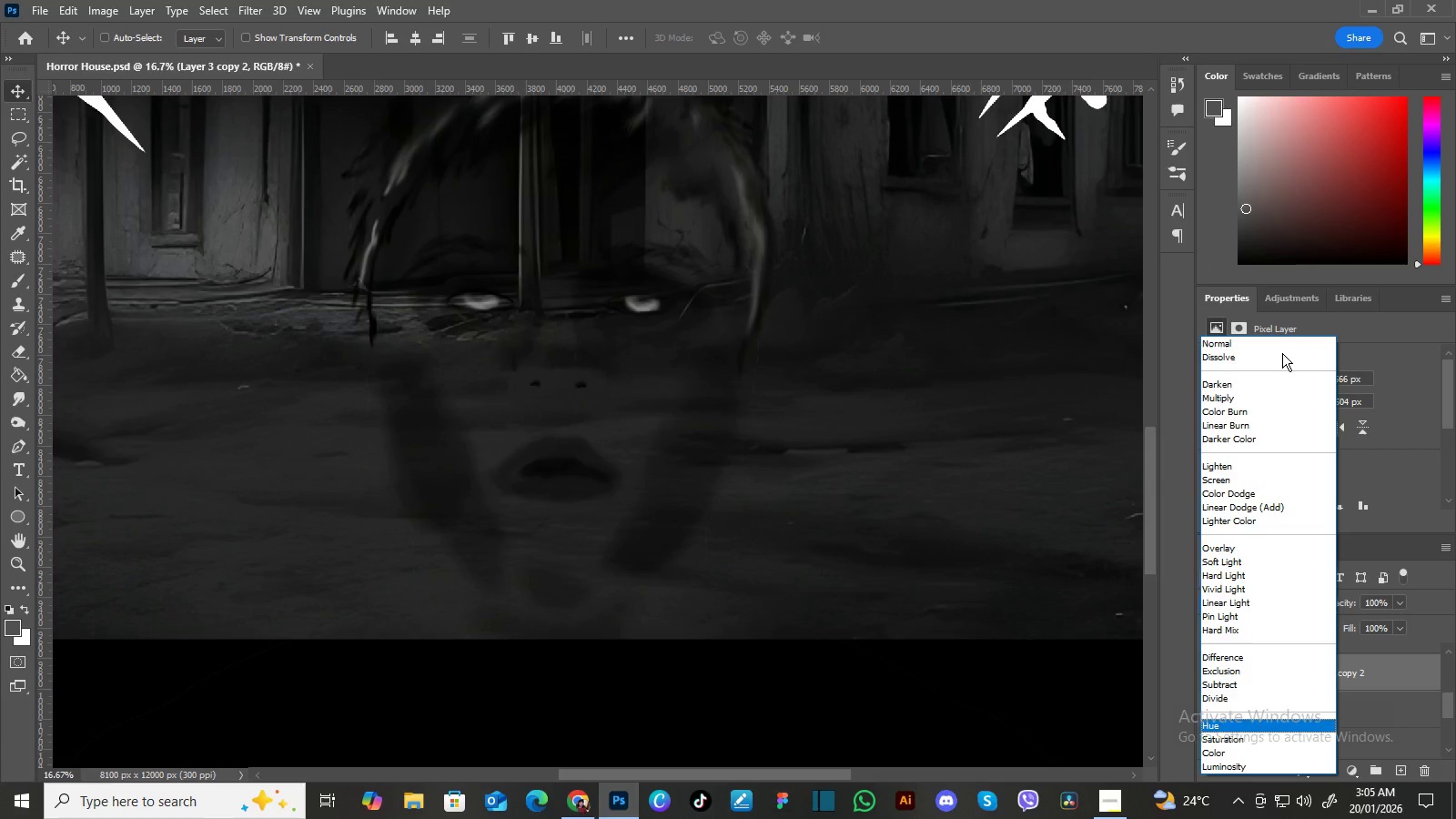 
key(ArrowDown)
 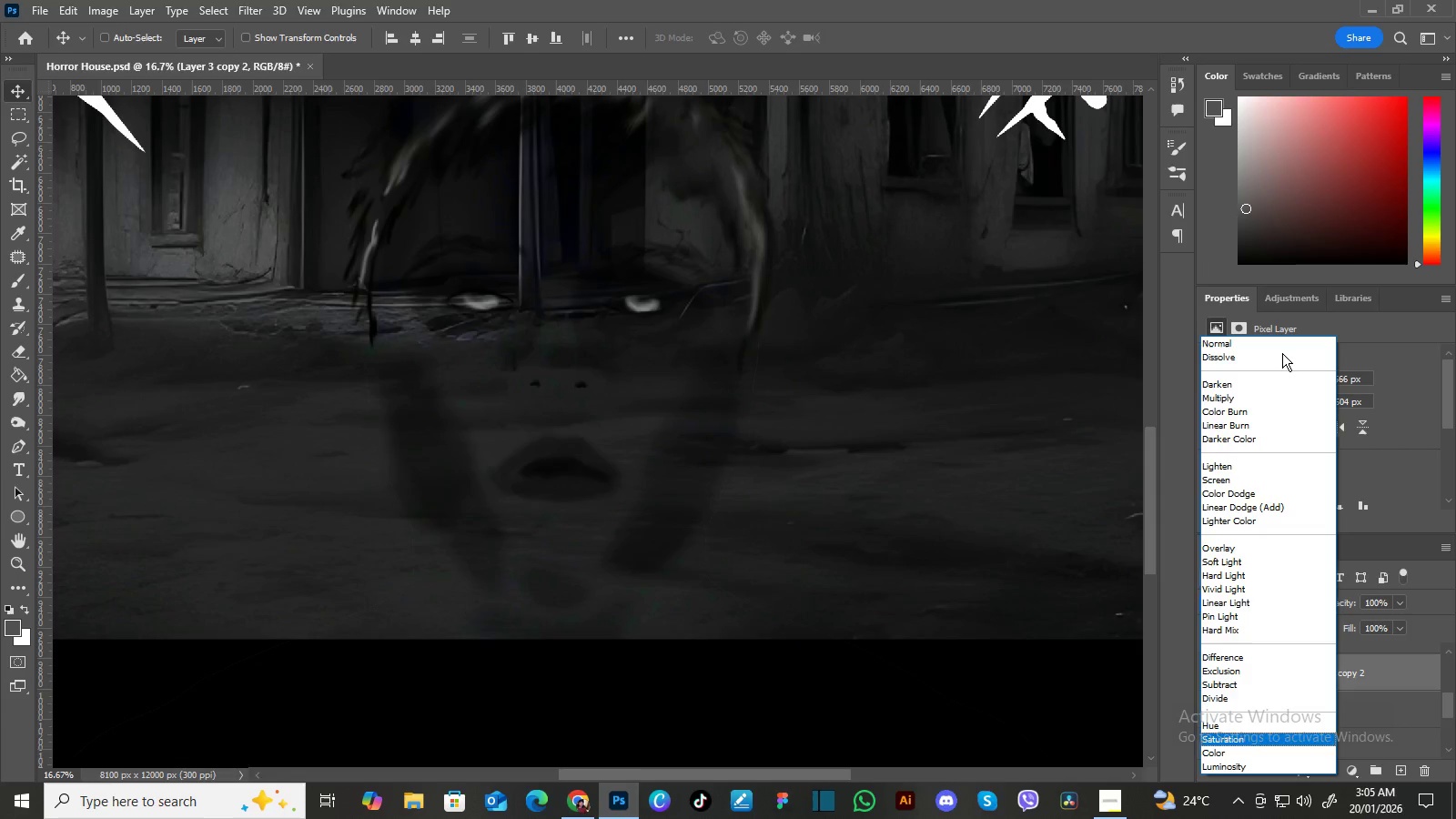 
key(ArrowDown)
 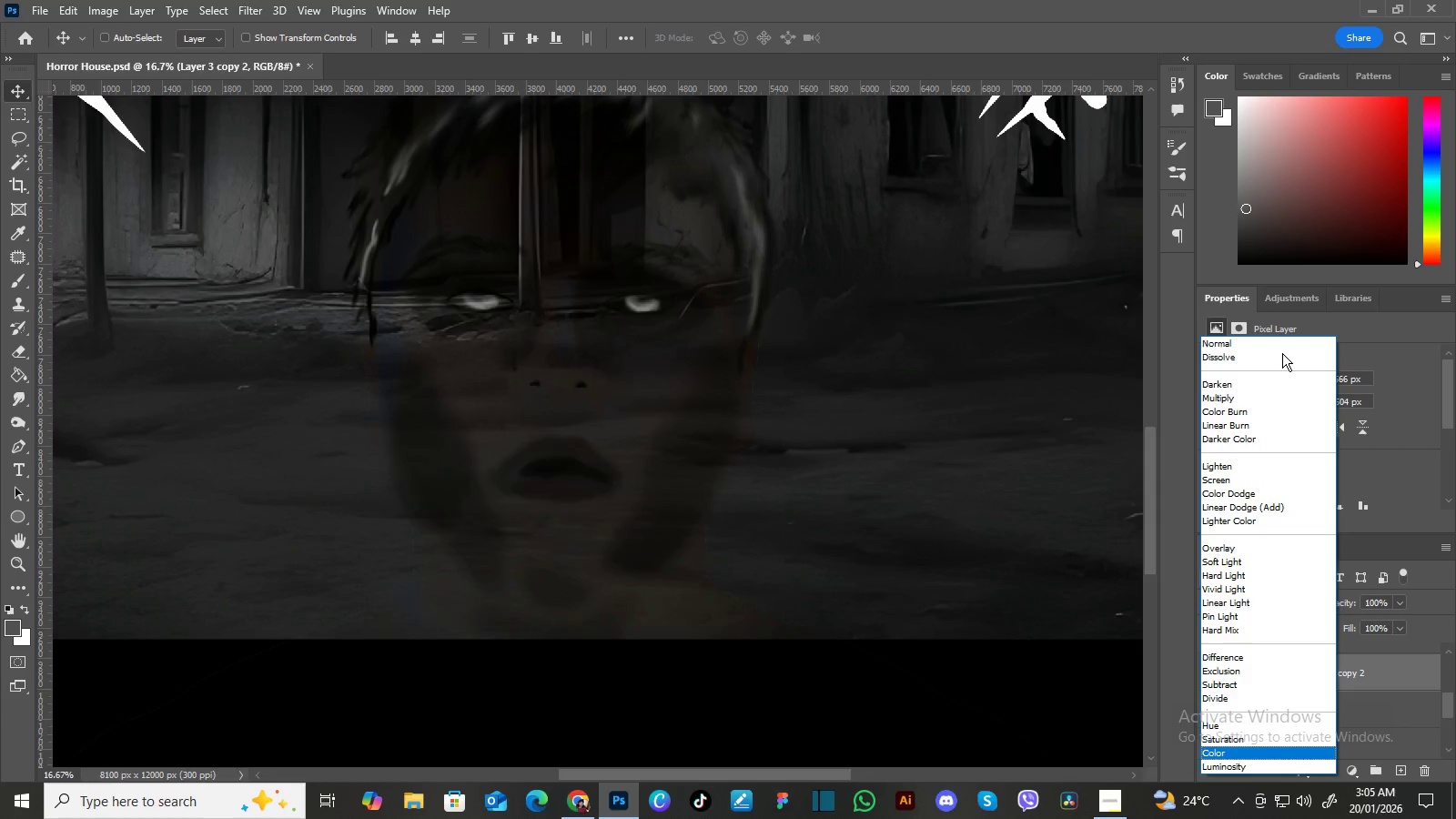 
key(ArrowDown)
 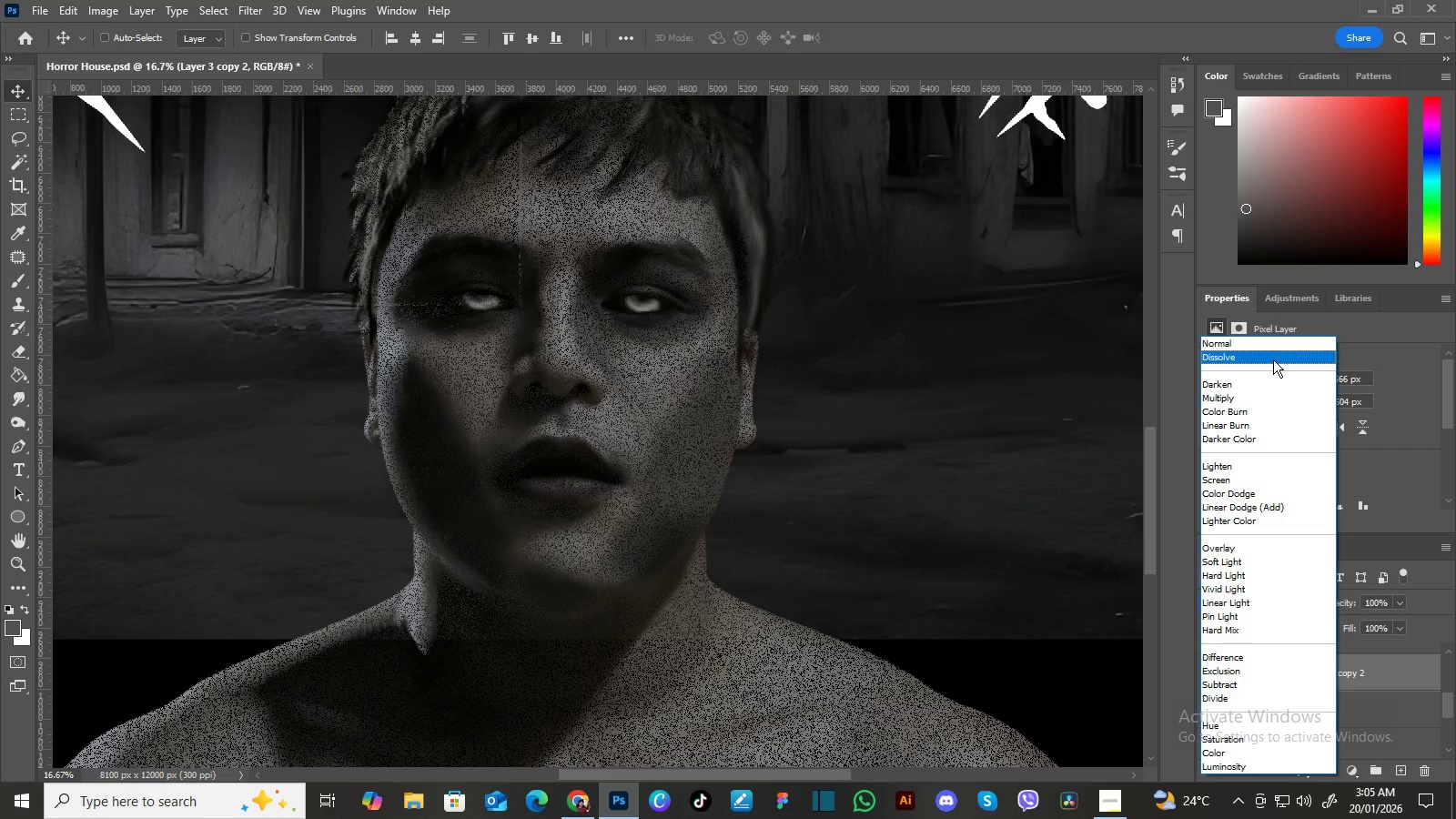 
wait(10.7)
 